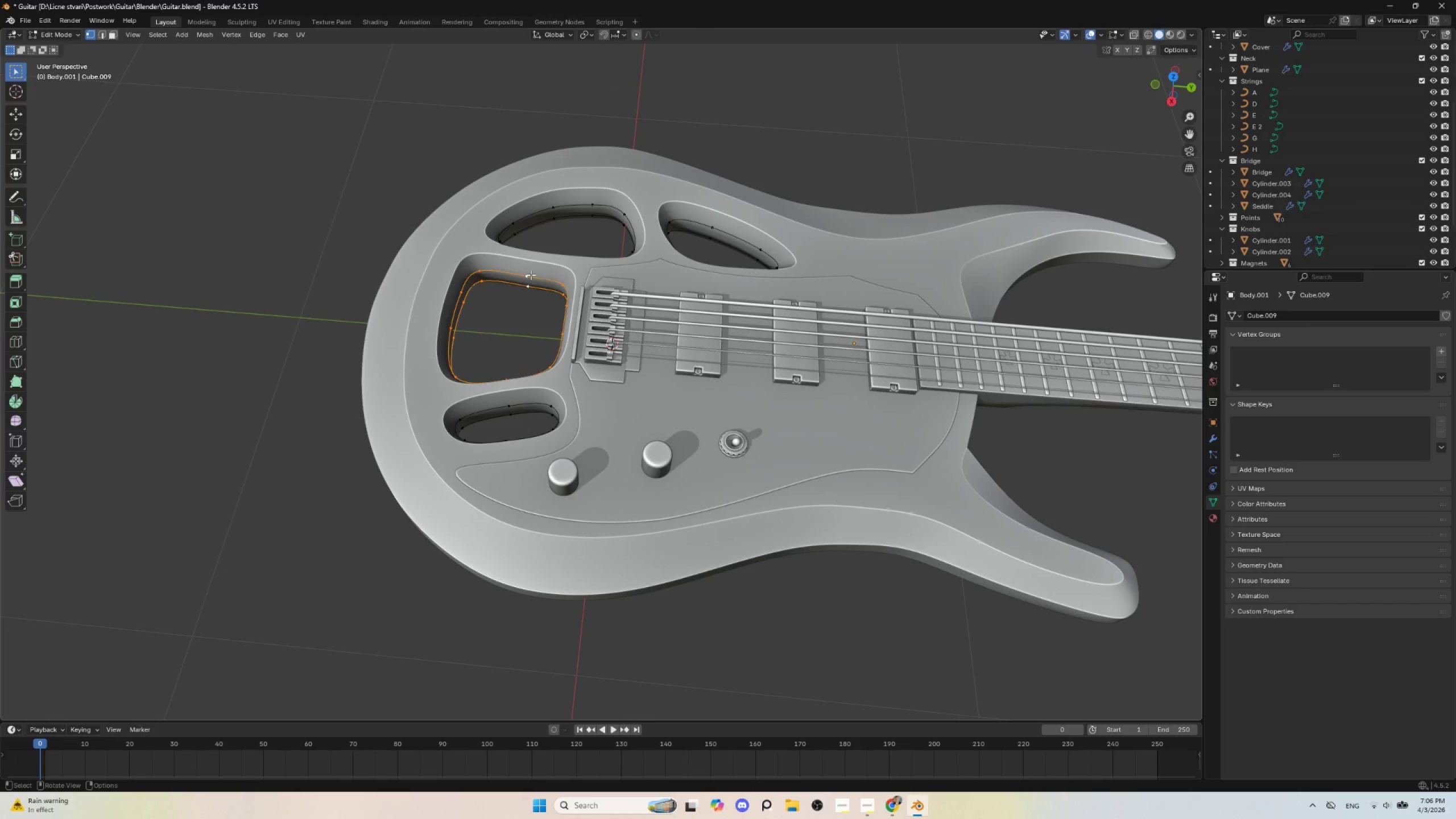 
key(Tab)
 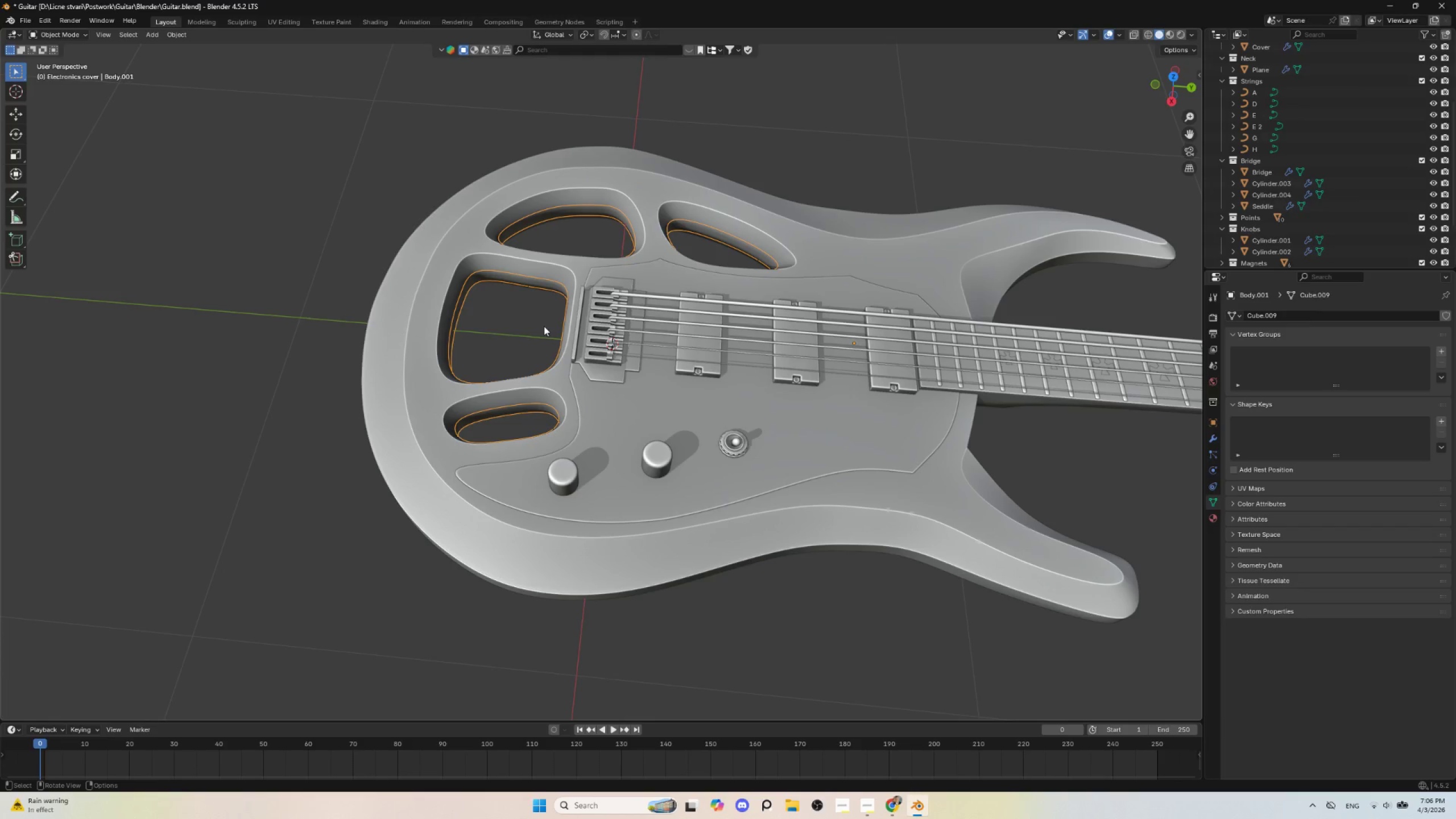 
key(G)
 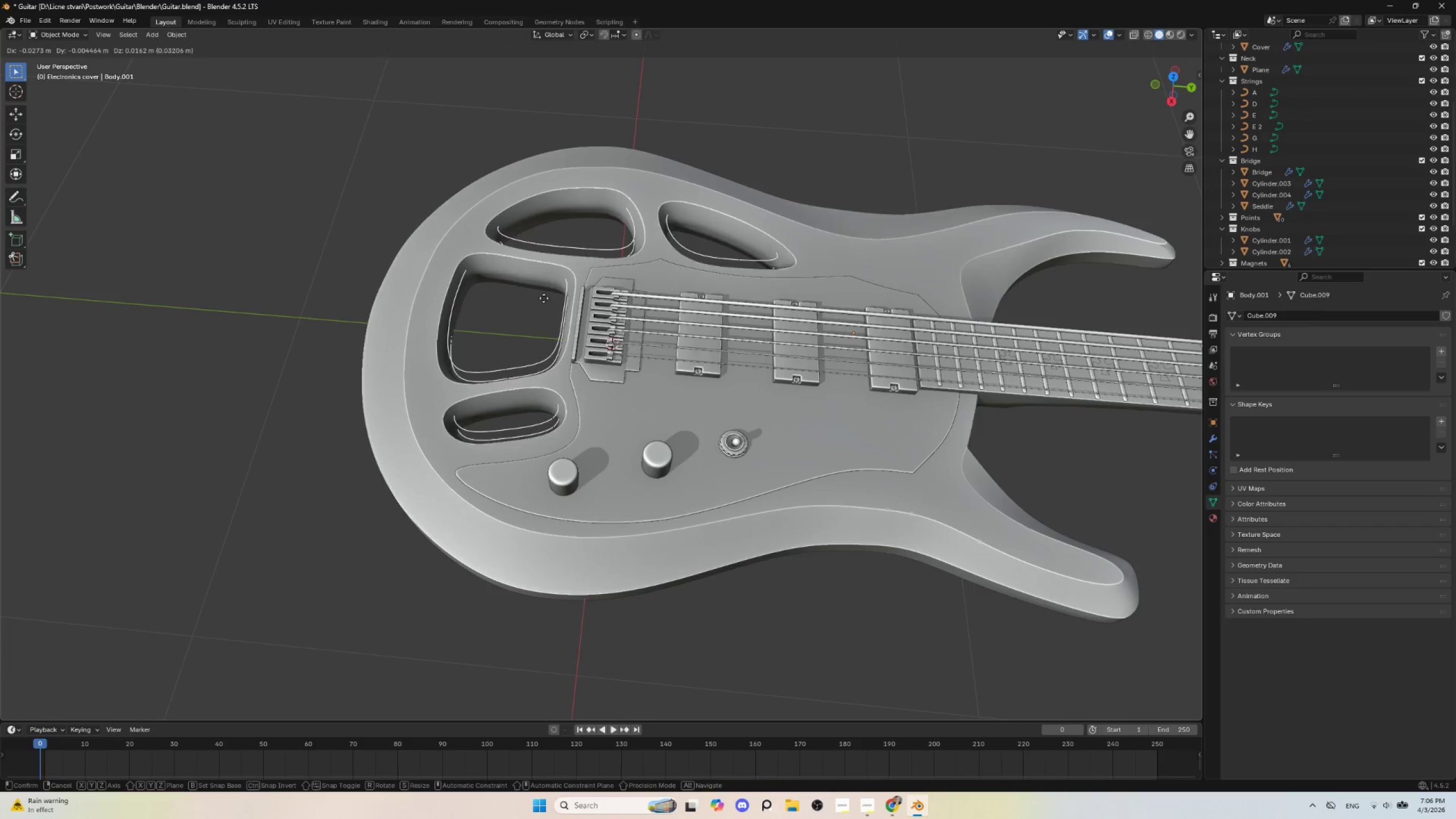 
key(Escape)
 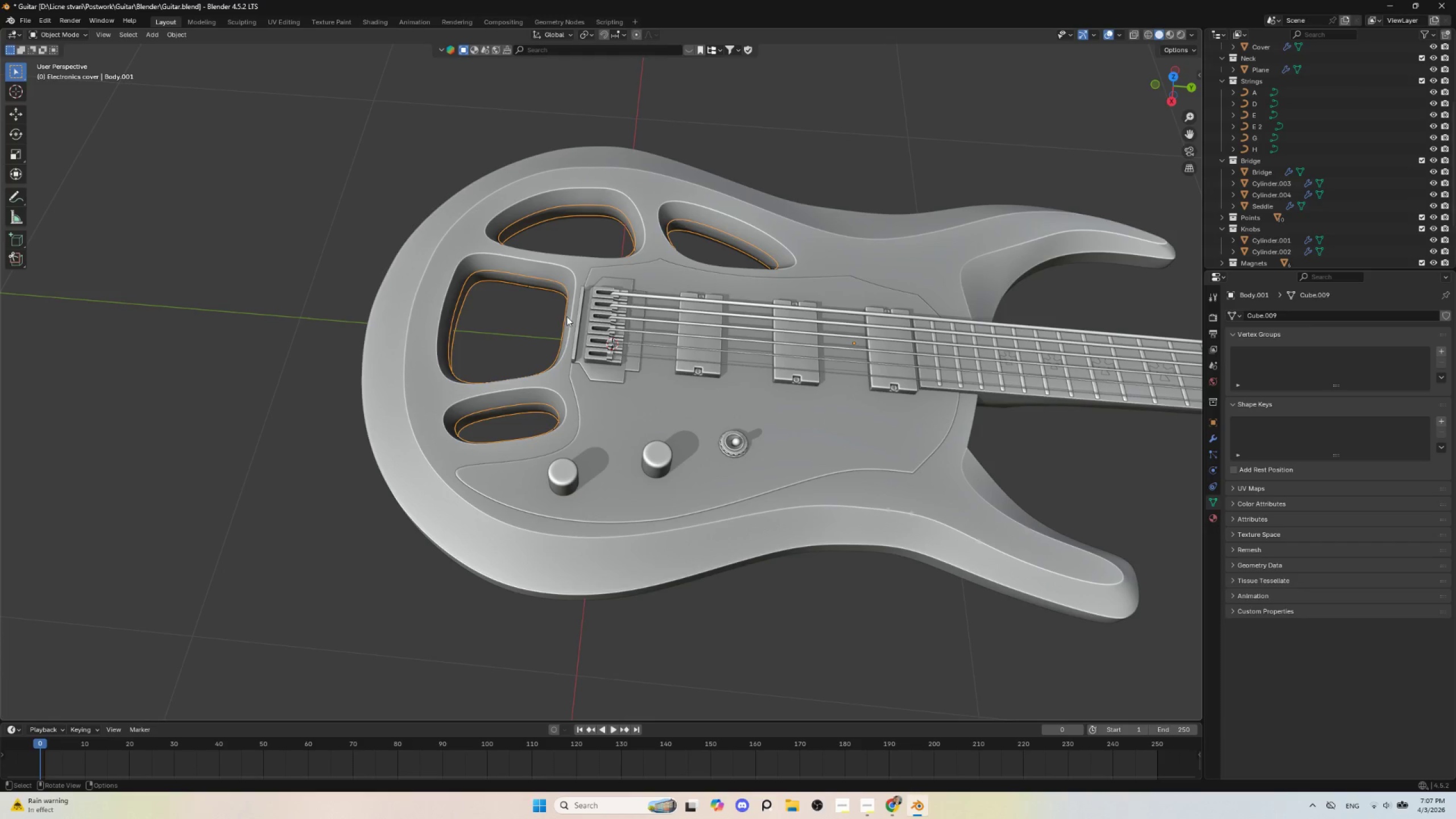 
key(Tab)
 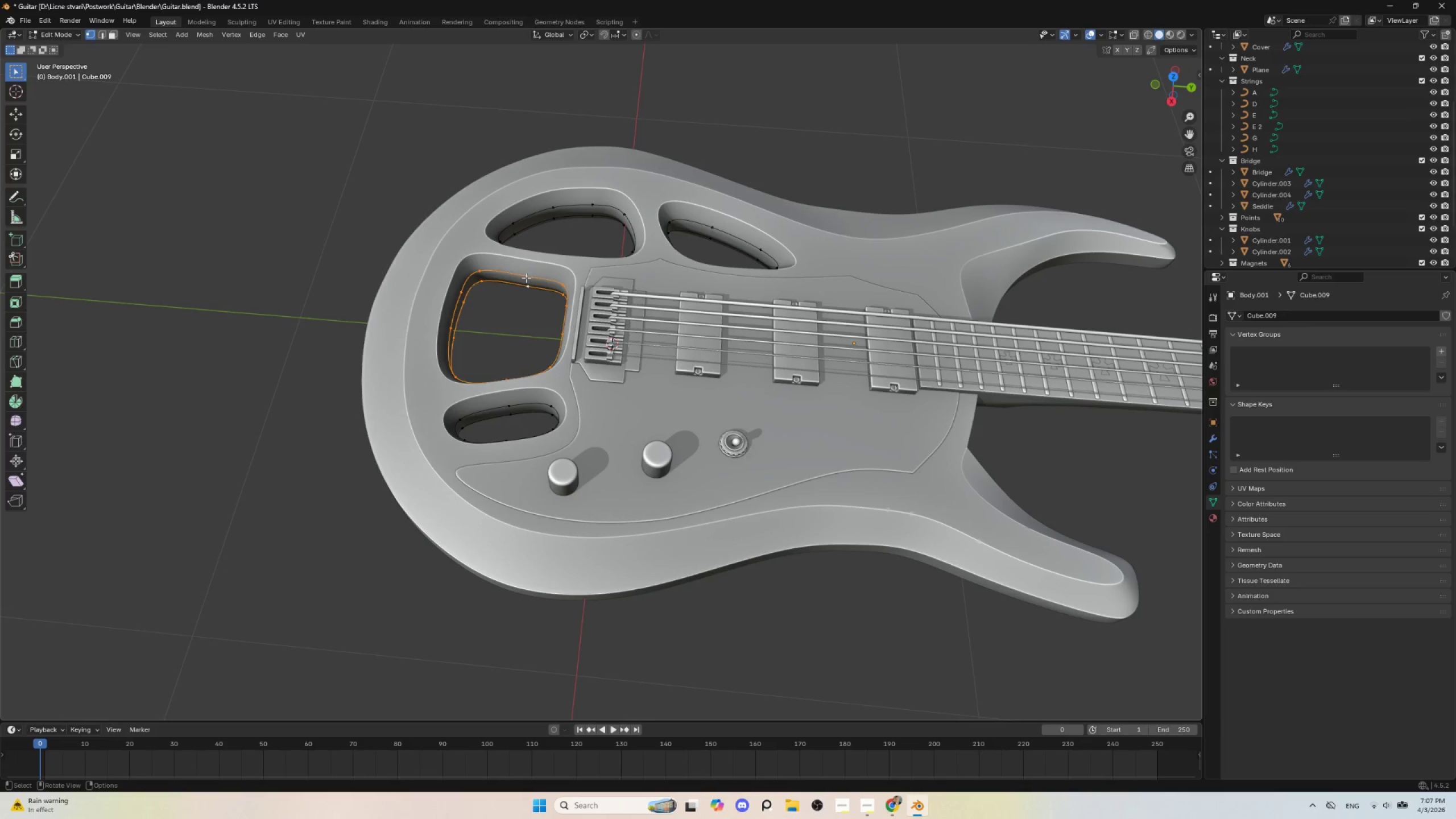 
hold_key(key=AltLeft, duration=0.64)
left_click([524, 276])
 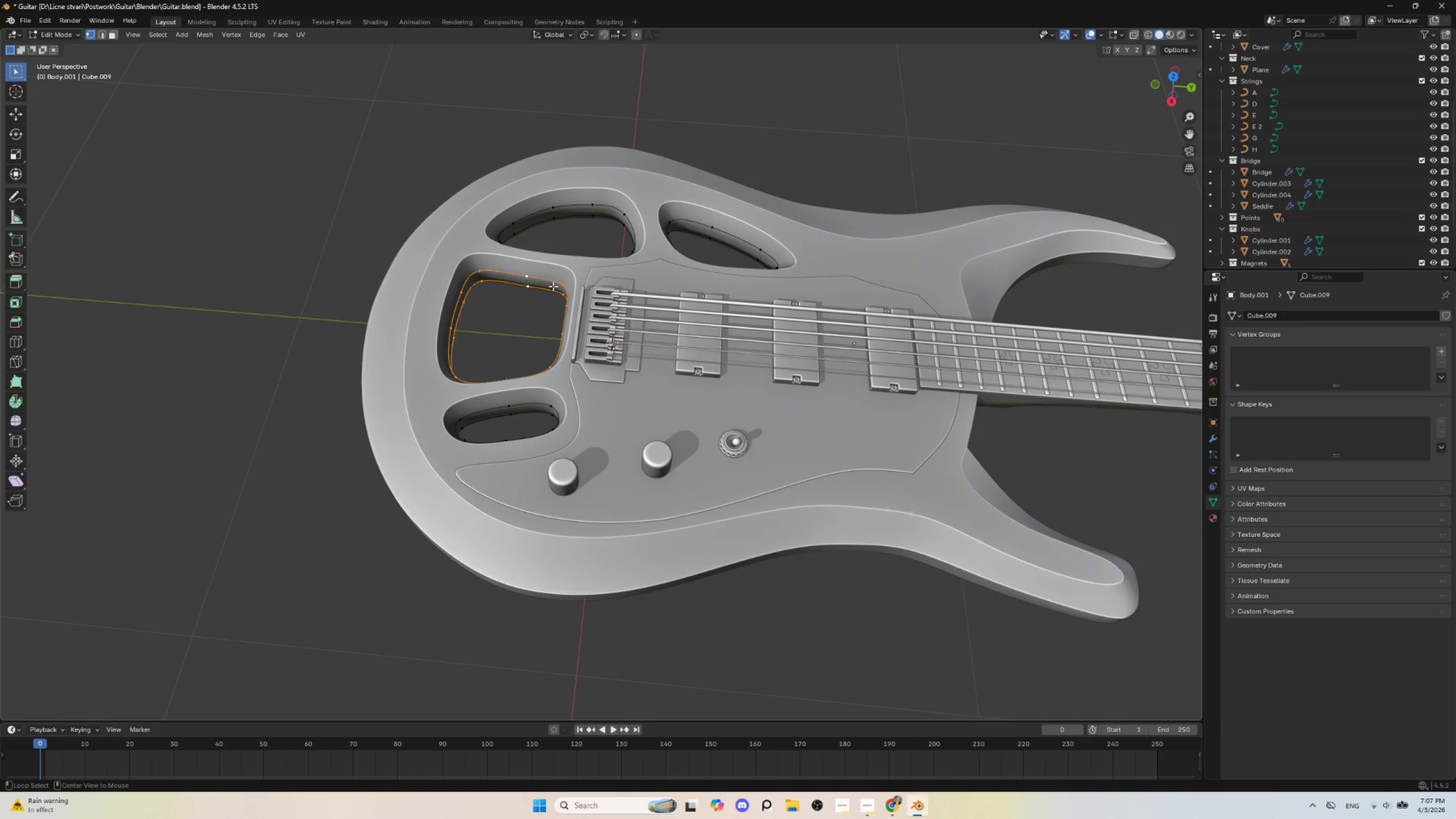 
hold_key(key=AltLeft, duration=1.7)
 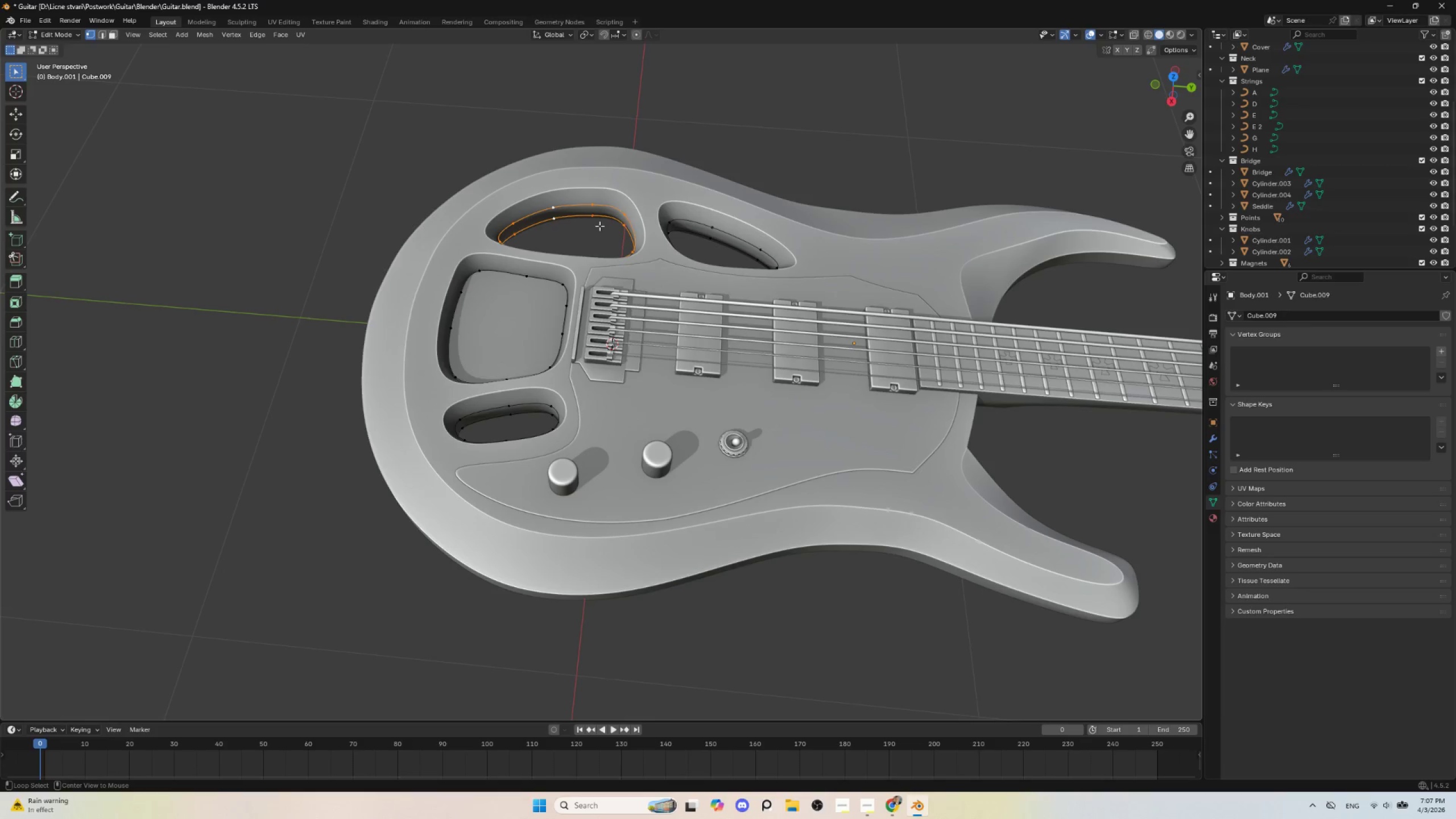 
key(F)
 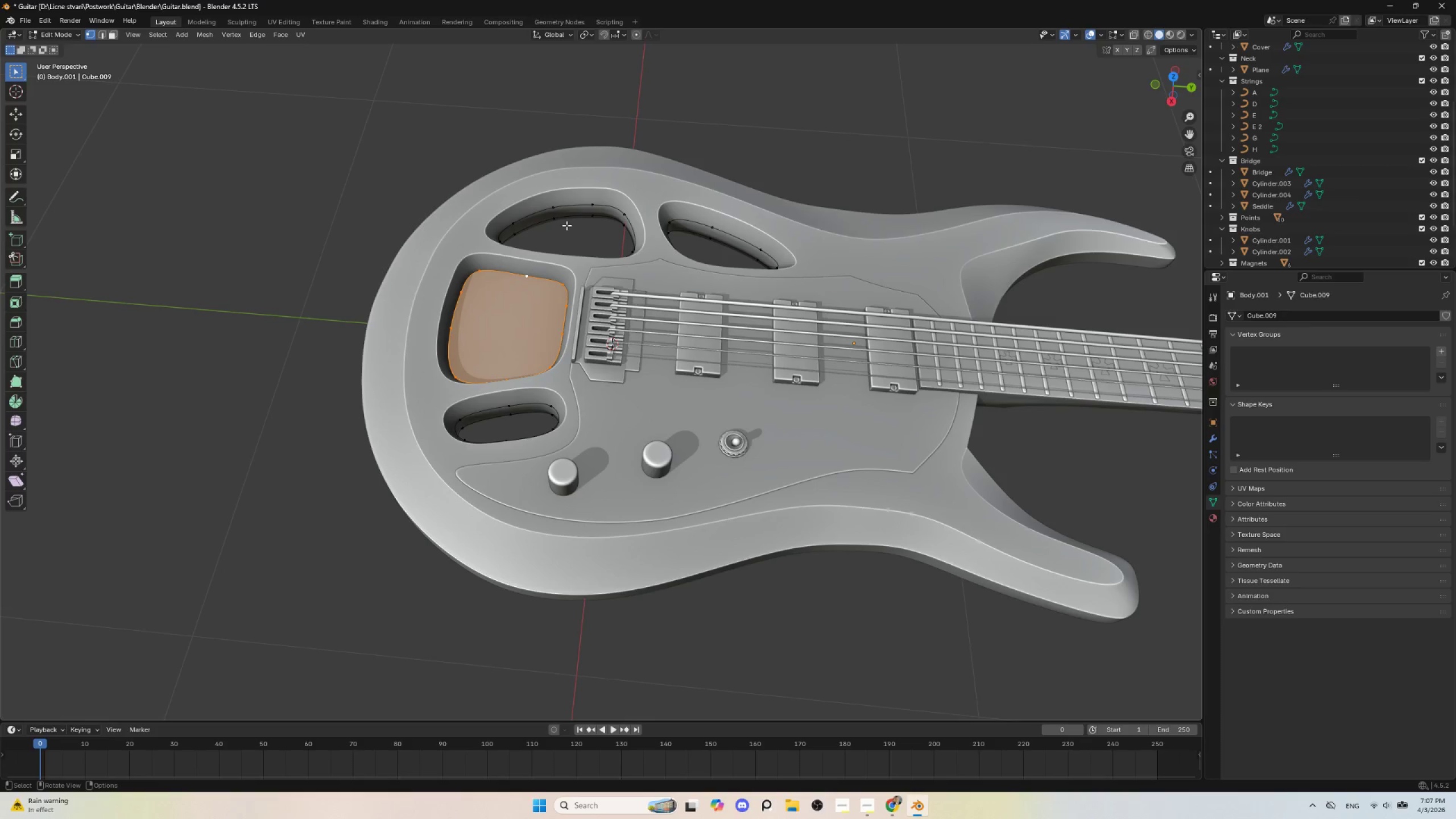 
hold_key(key=AltLeft, duration=0.67)
left_click([563, 204])
 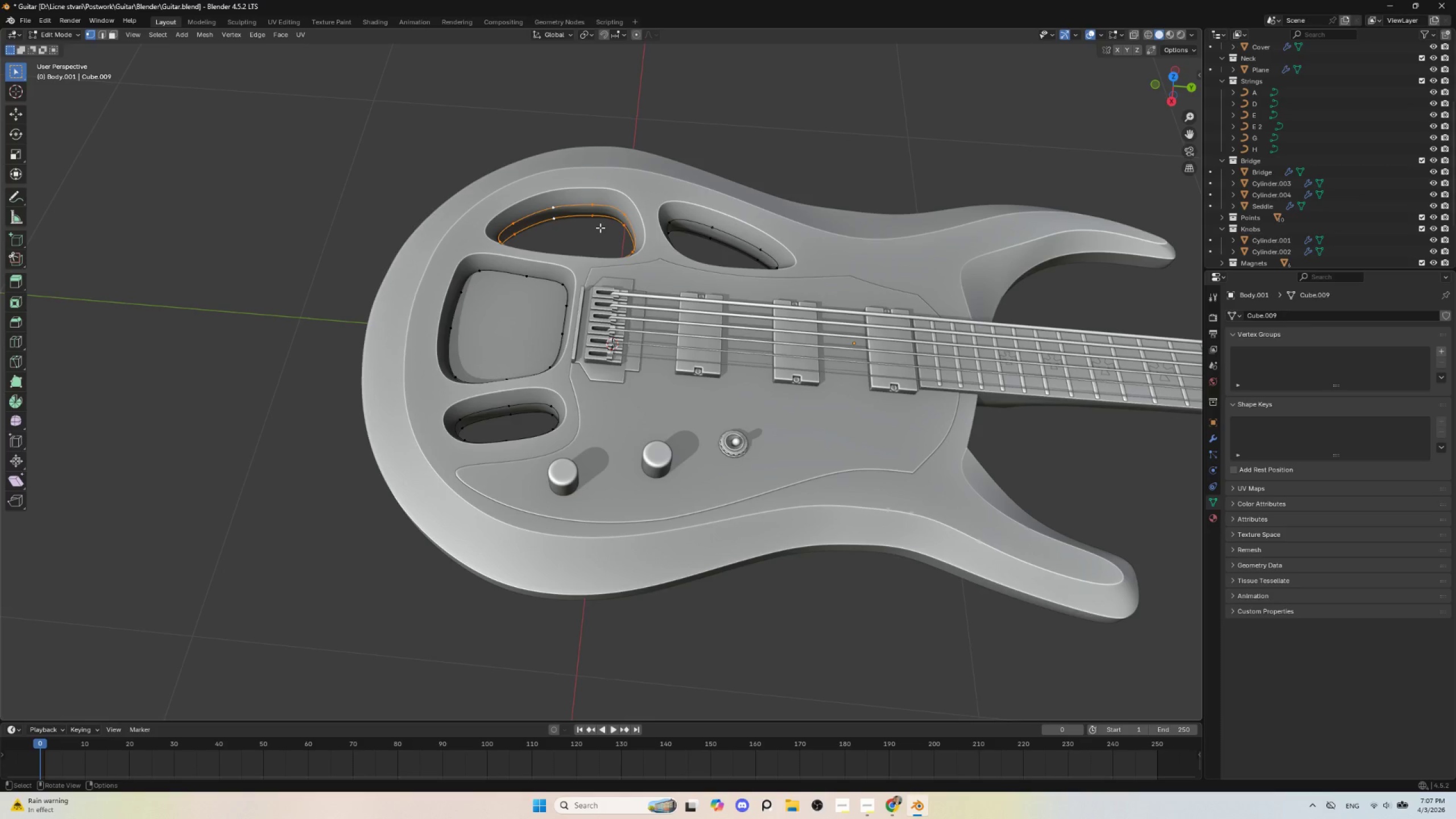 
key(F)
 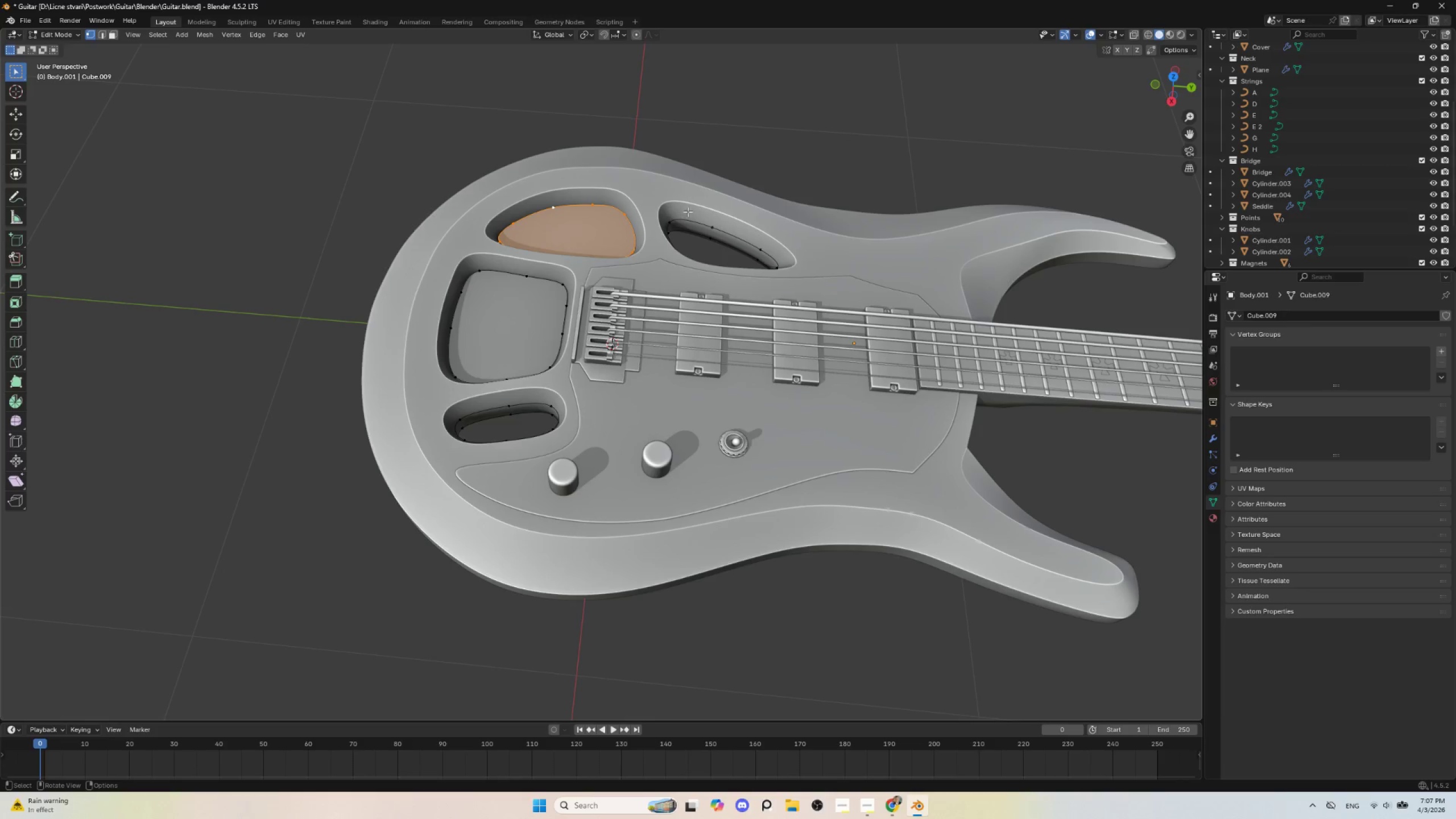 
hold_key(key=AltLeft, duration=0.75)
left_click([694, 220])
 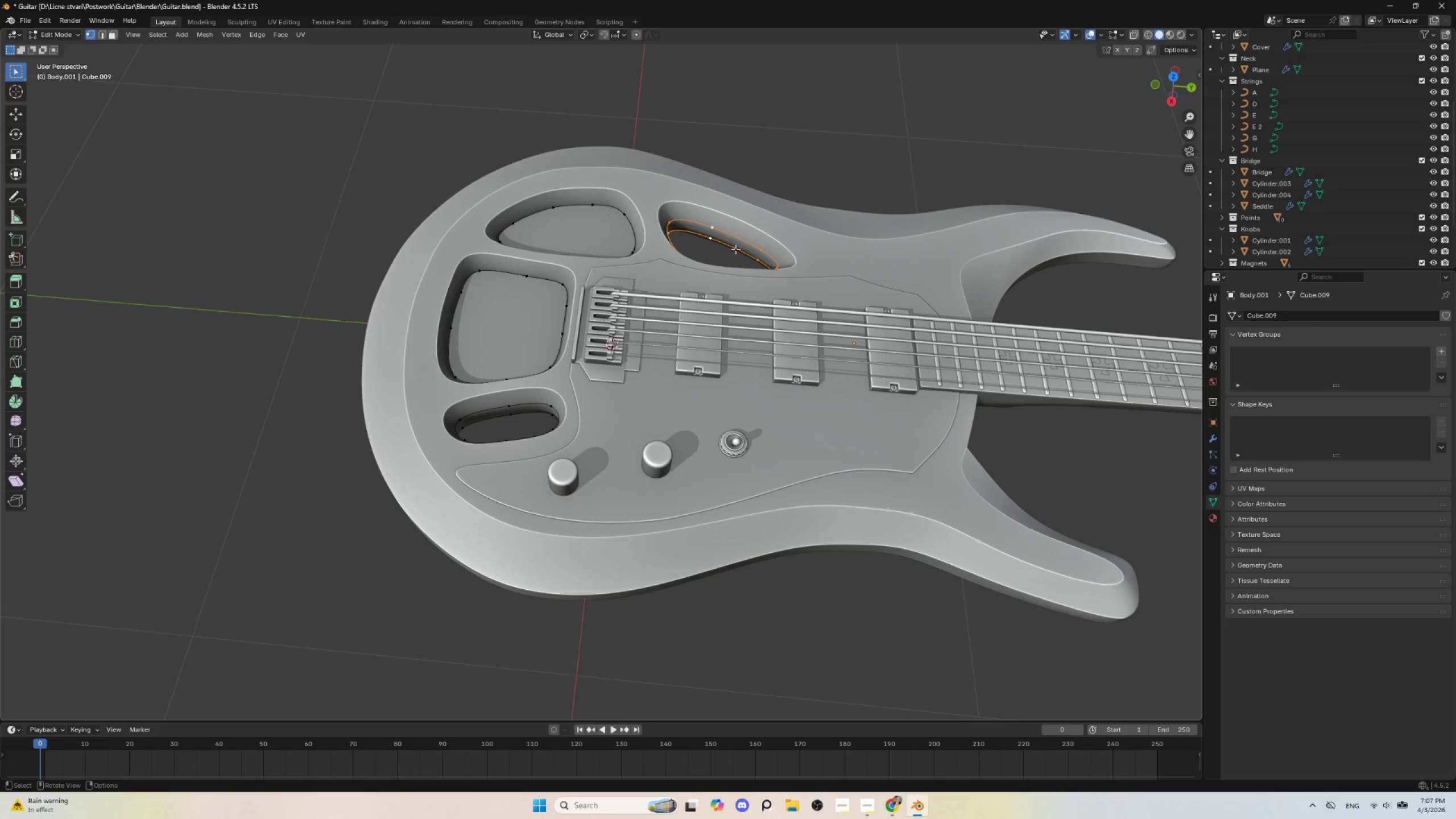 
key(F)
 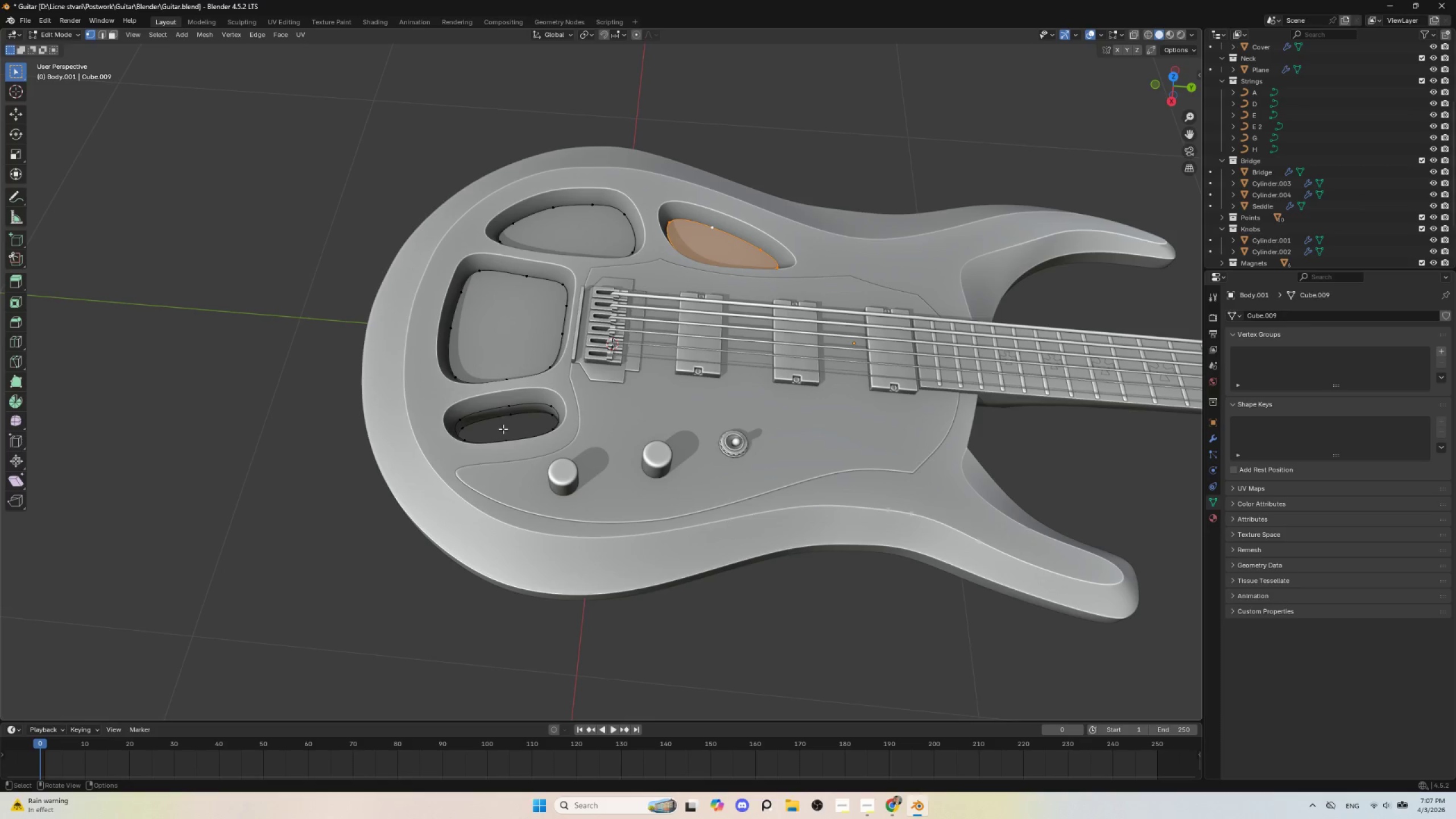 
hold_key(key=AltLeft, duration=1.05)
left_click([503, 408])
 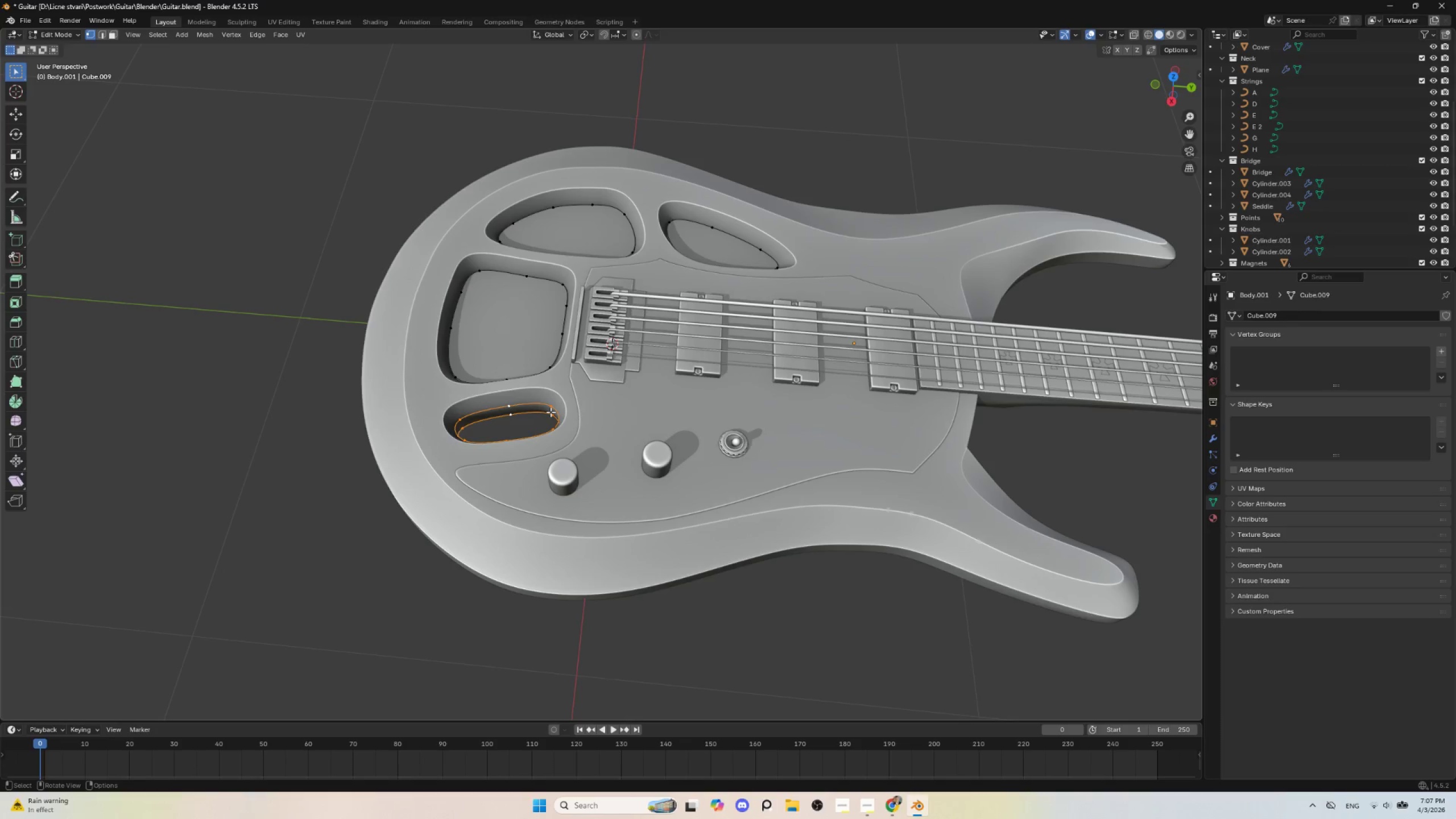 
key(F)
 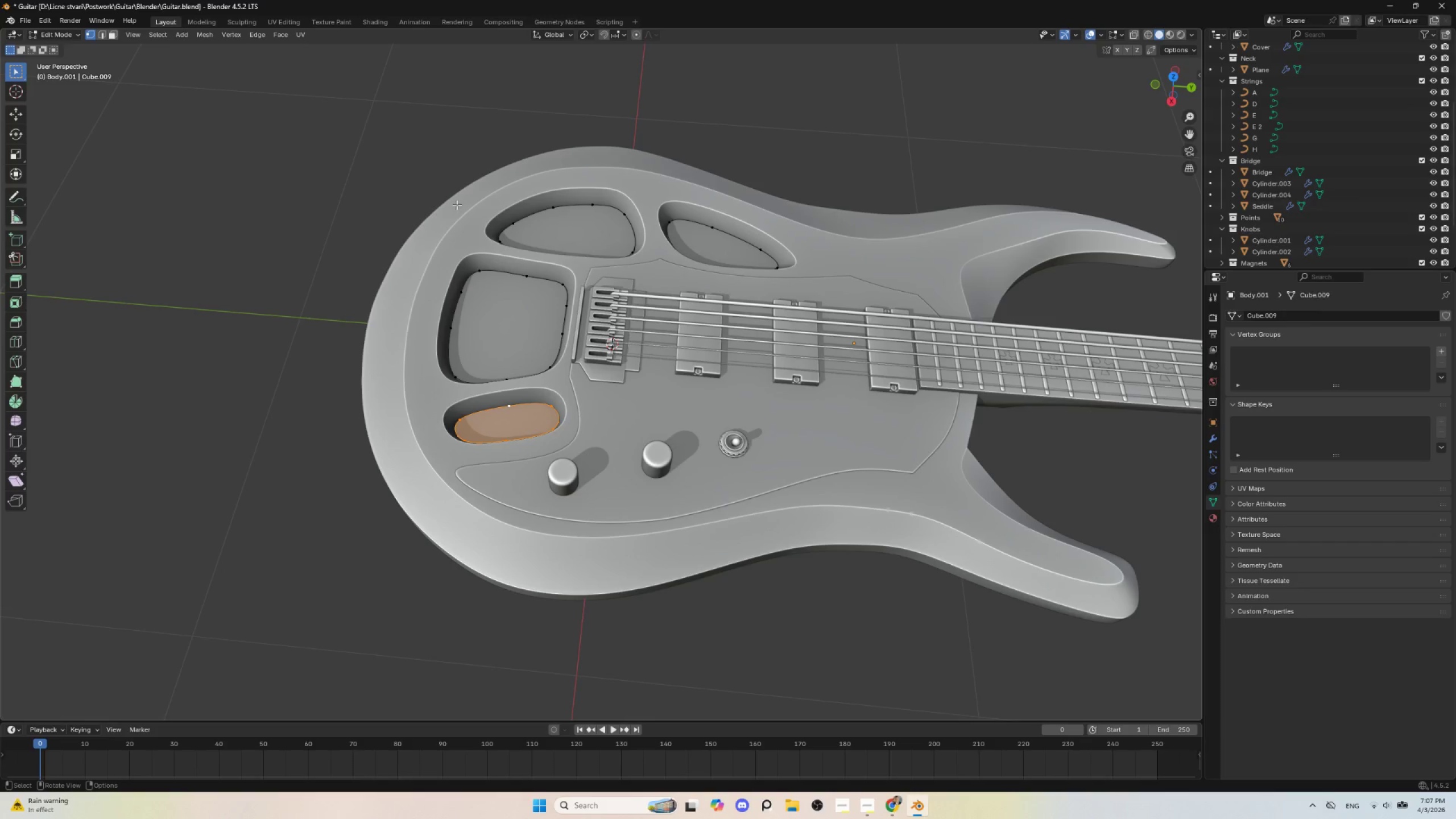 
key(Tab)
 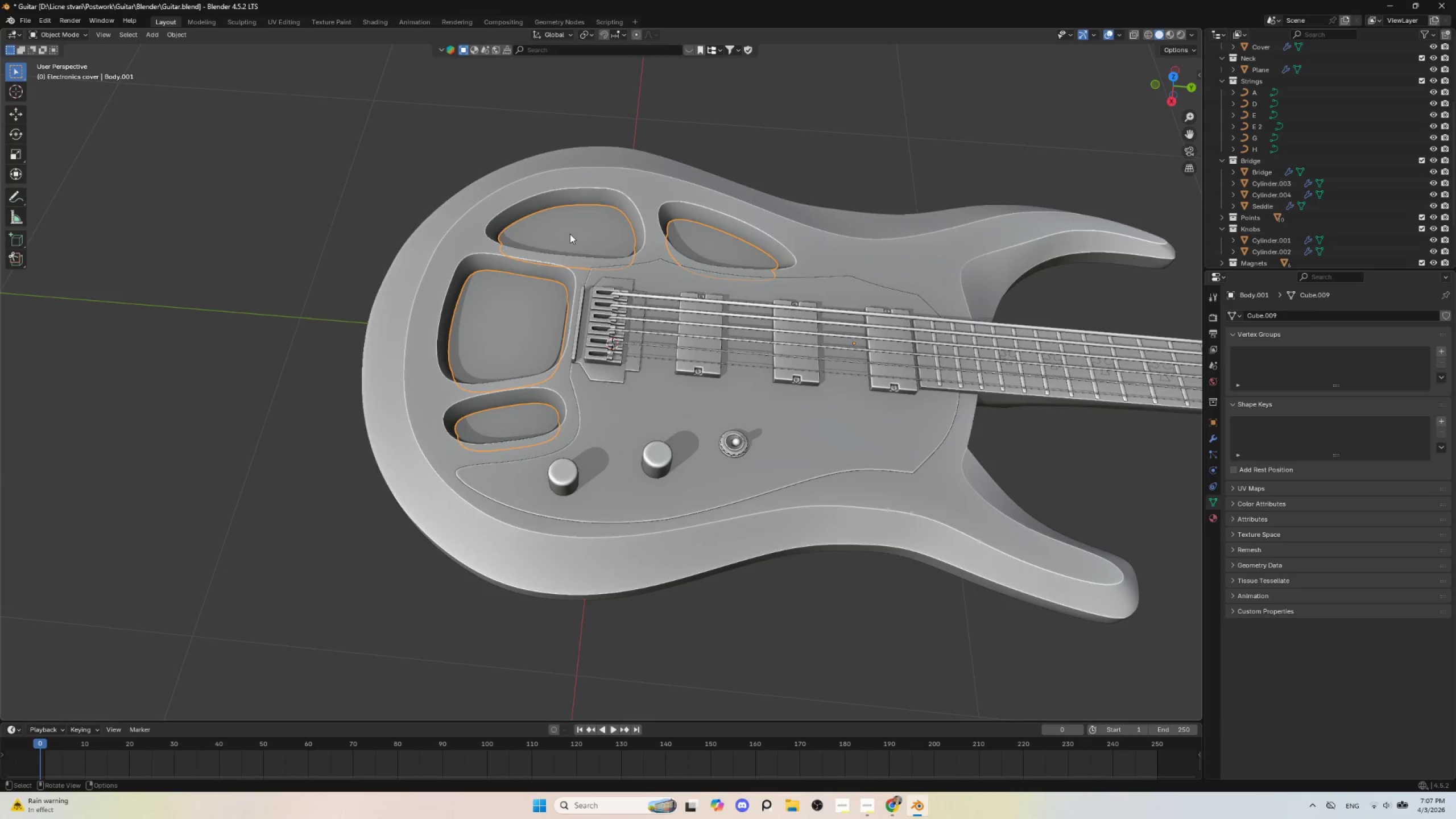 
left_click([591, 230])
 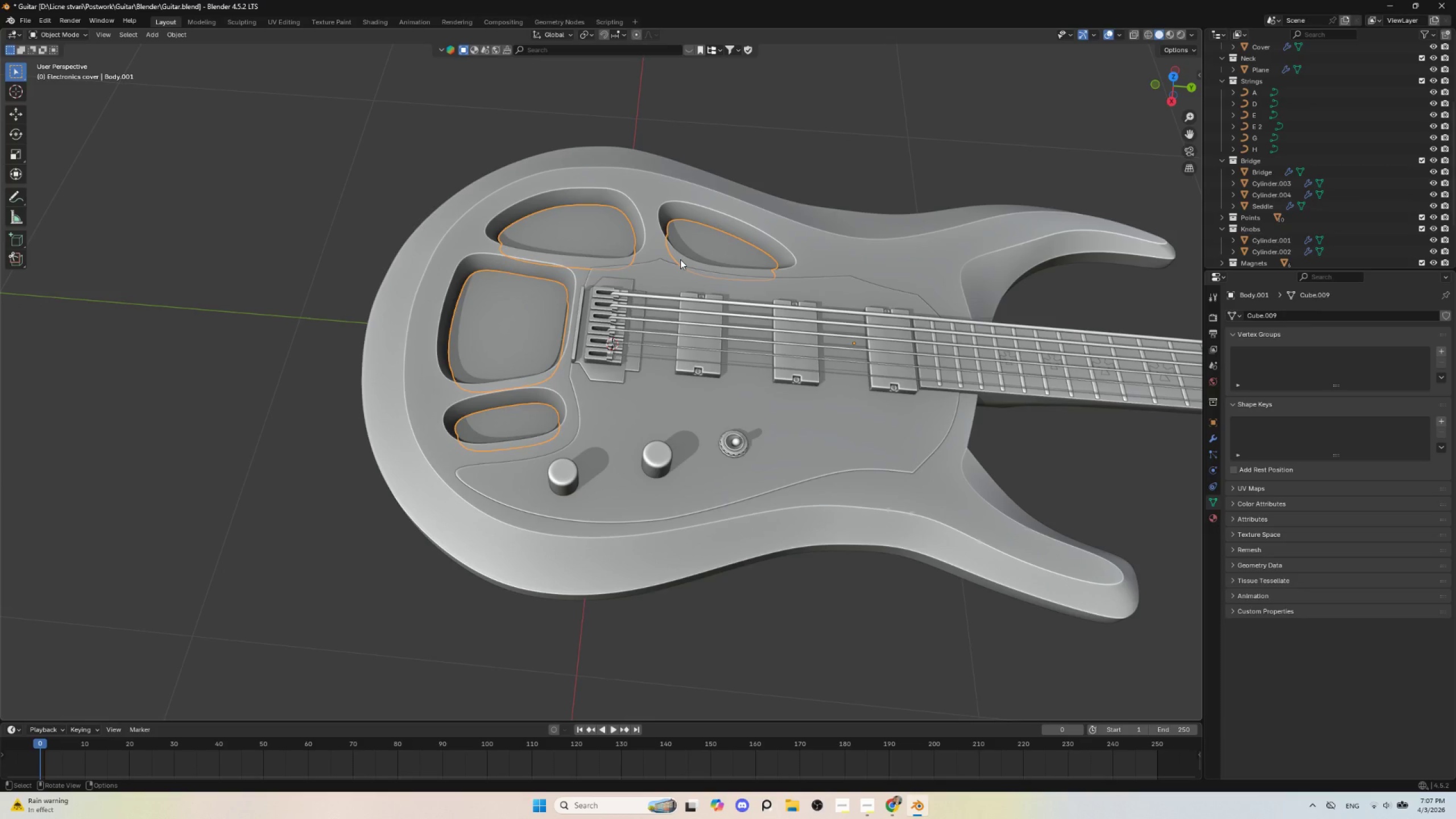 
key(NumpadDivide)
 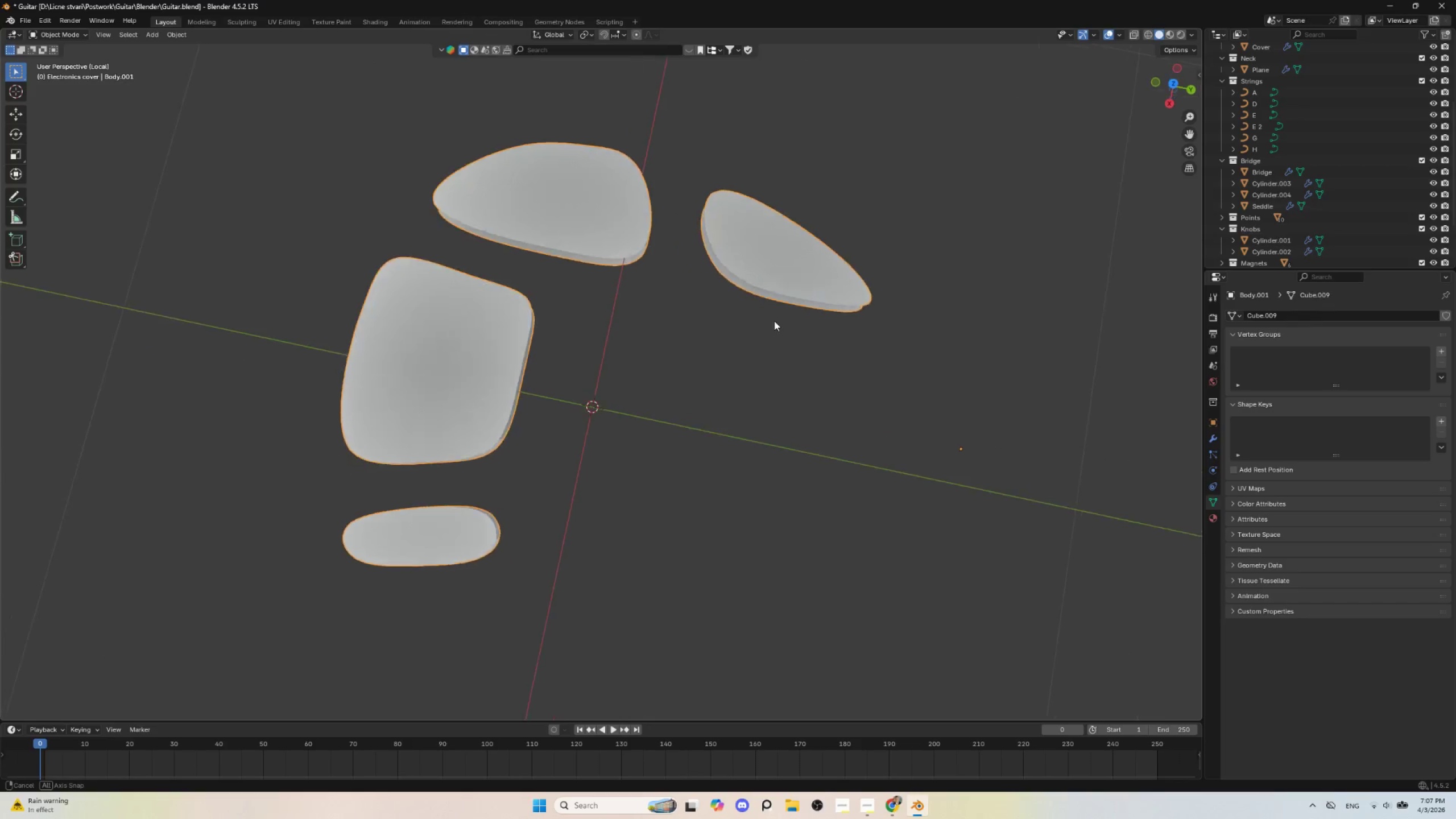 
key(Tab)
 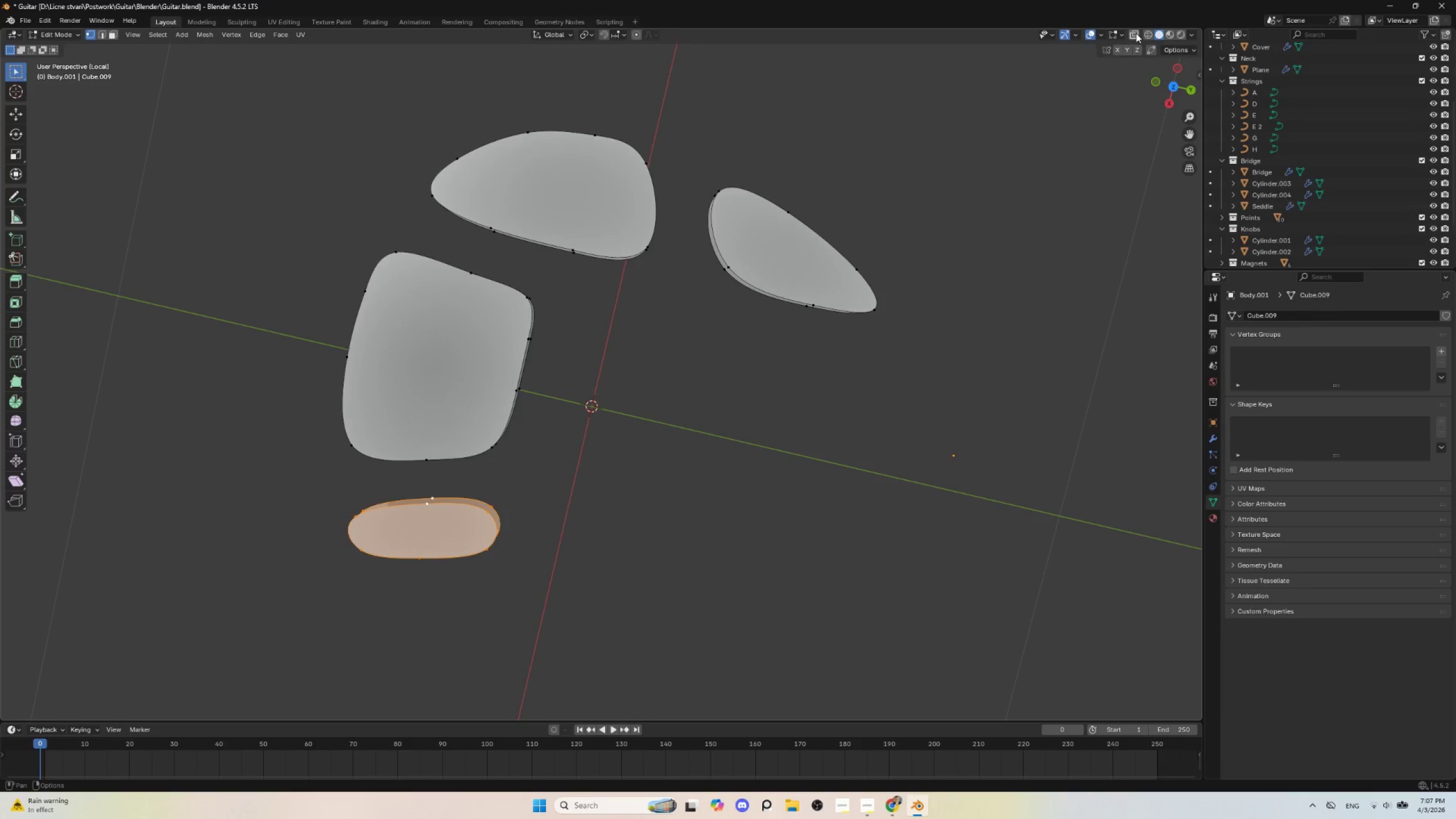 
left_click([1136, 33])
 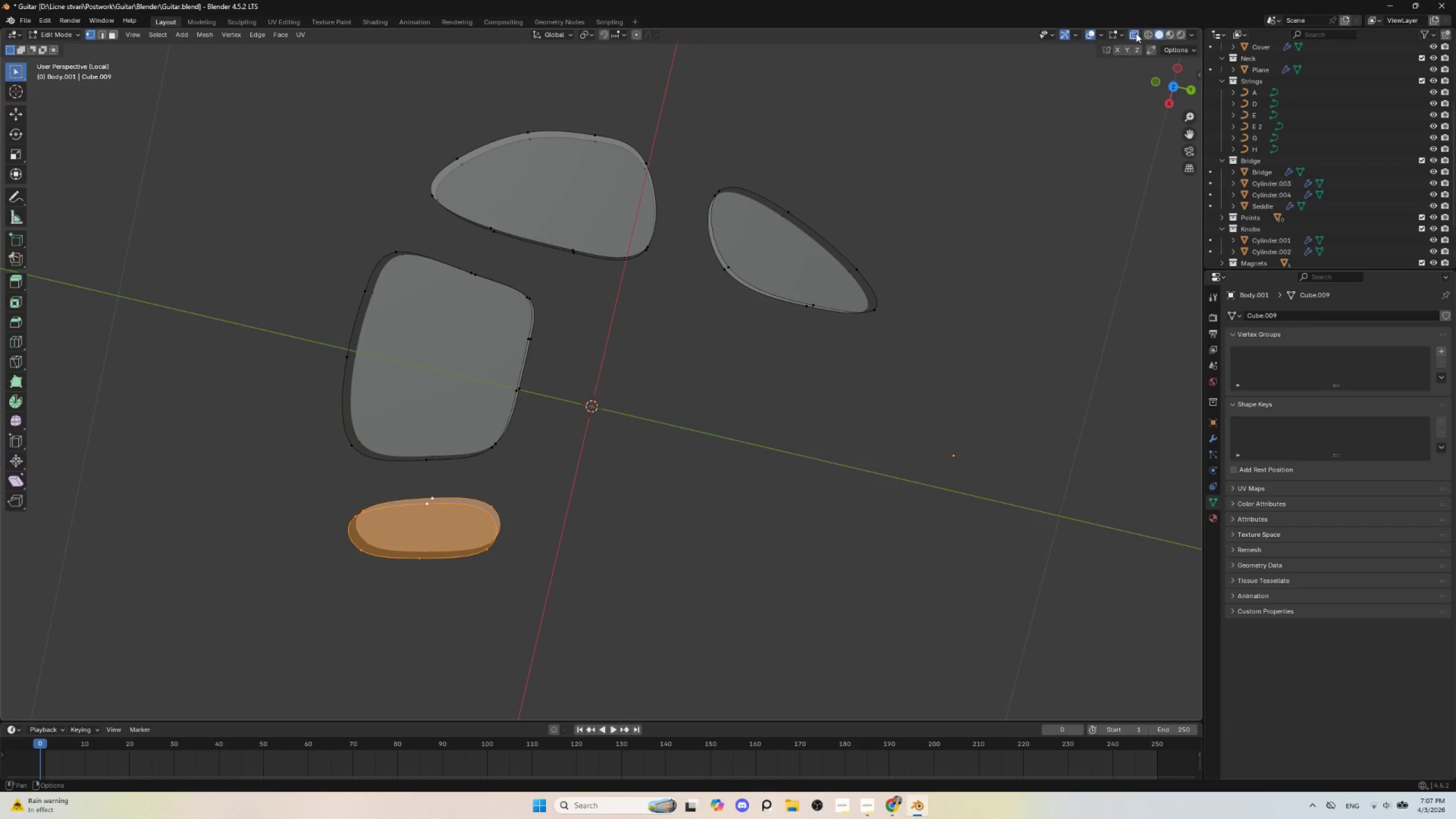 
left_click([1136, 33])
 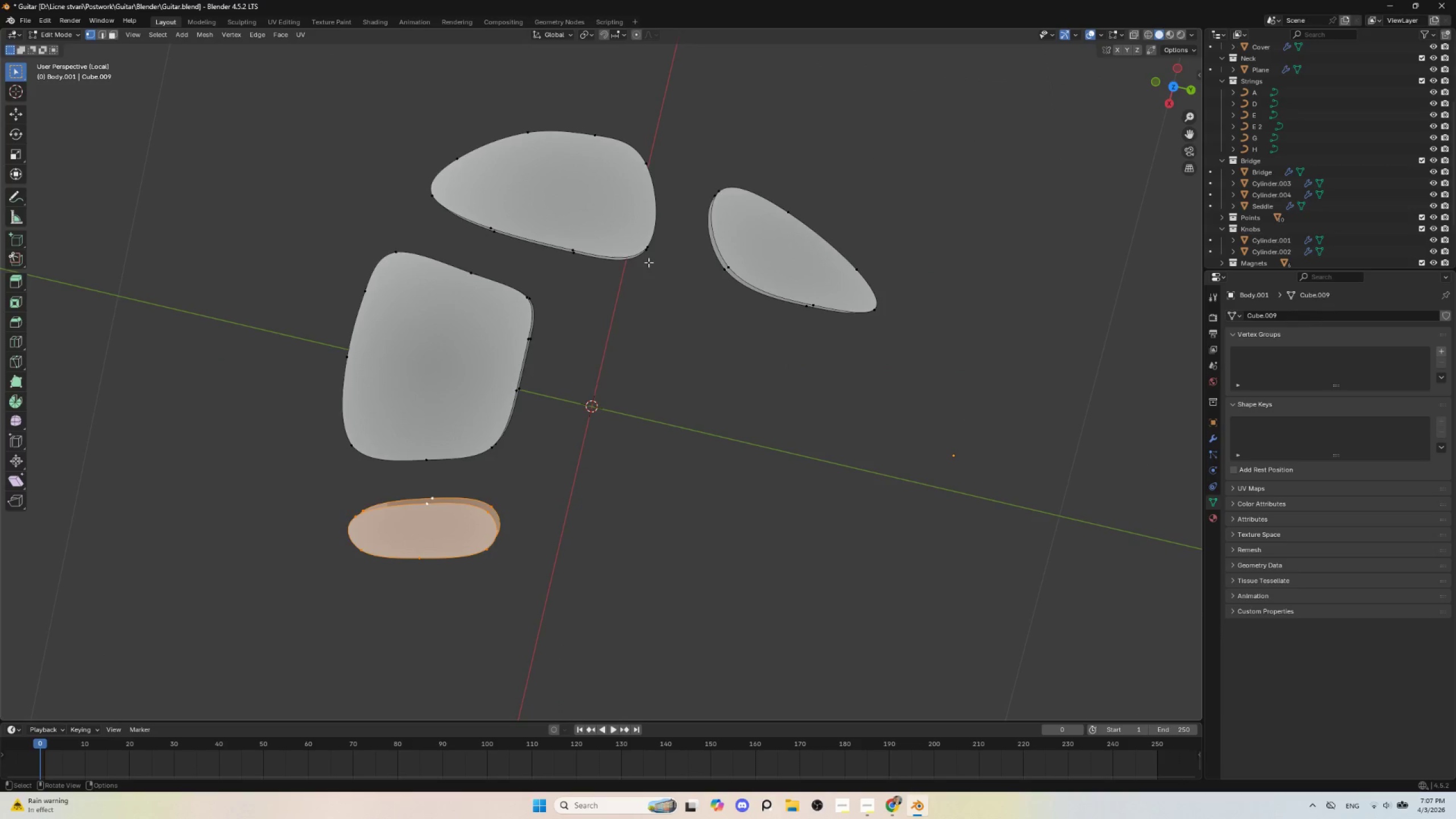 
key(Tab)
 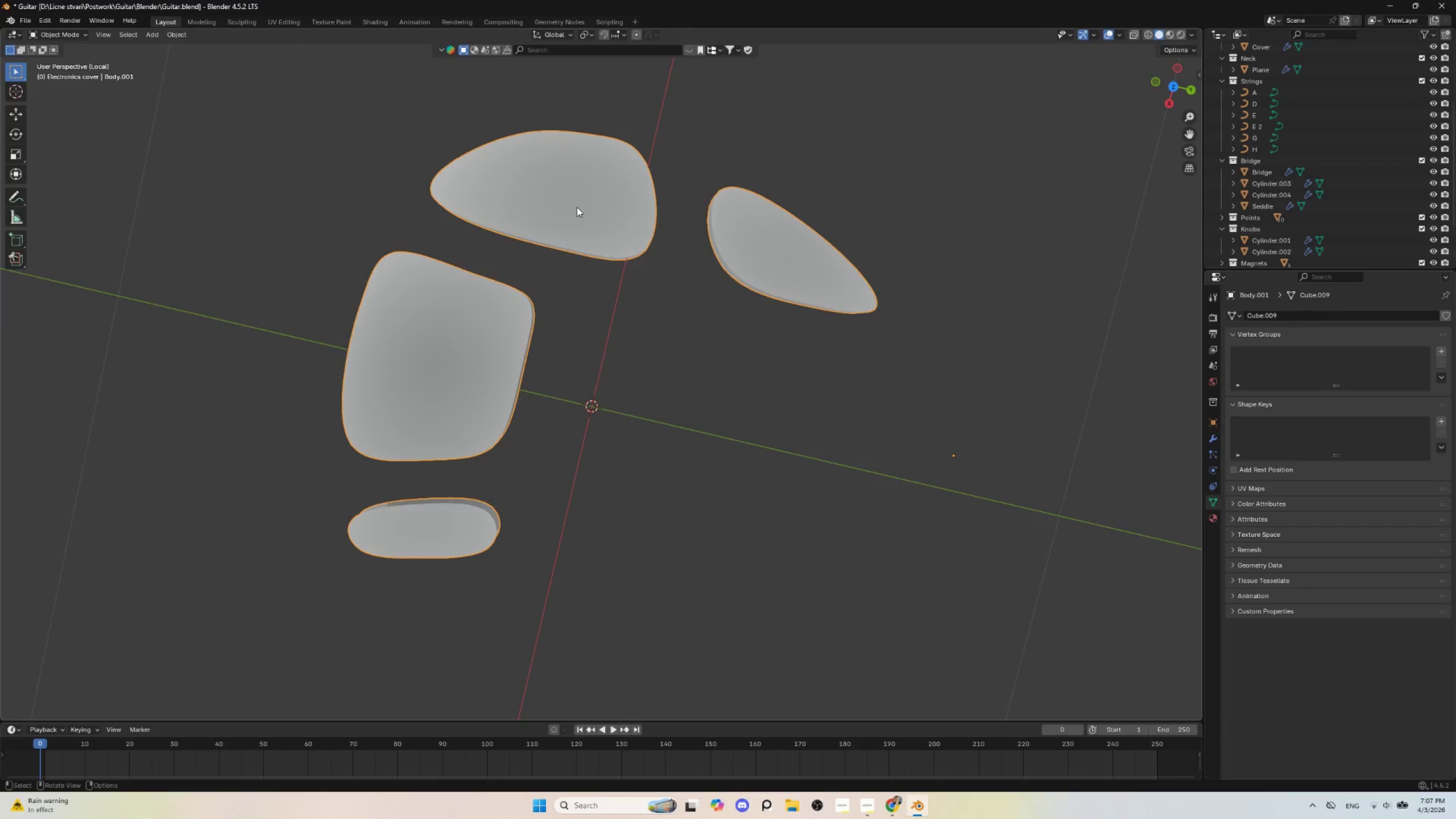 
key(Tab)
 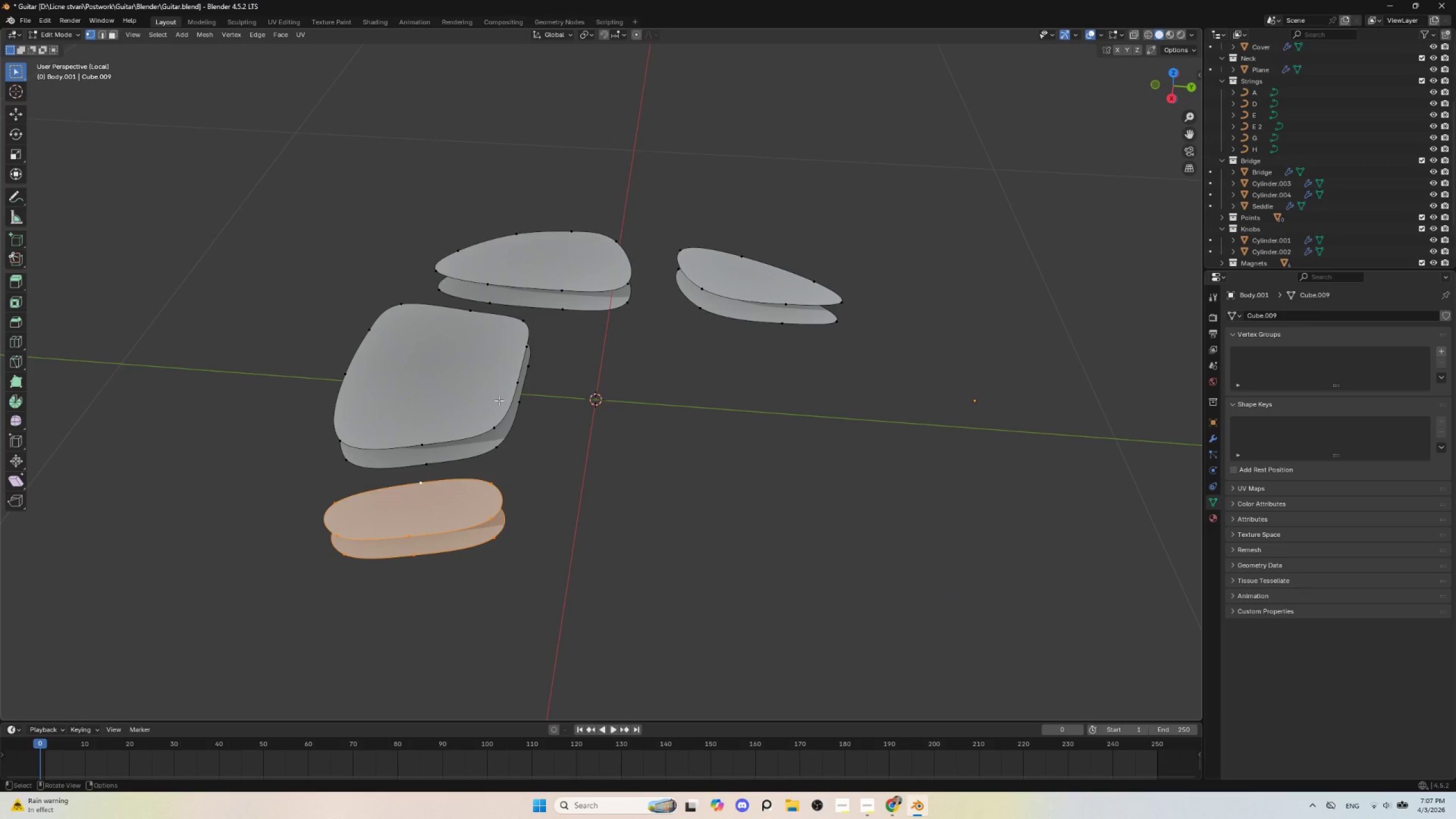 
hold_key(key=AltLeft, duration=0.42)
 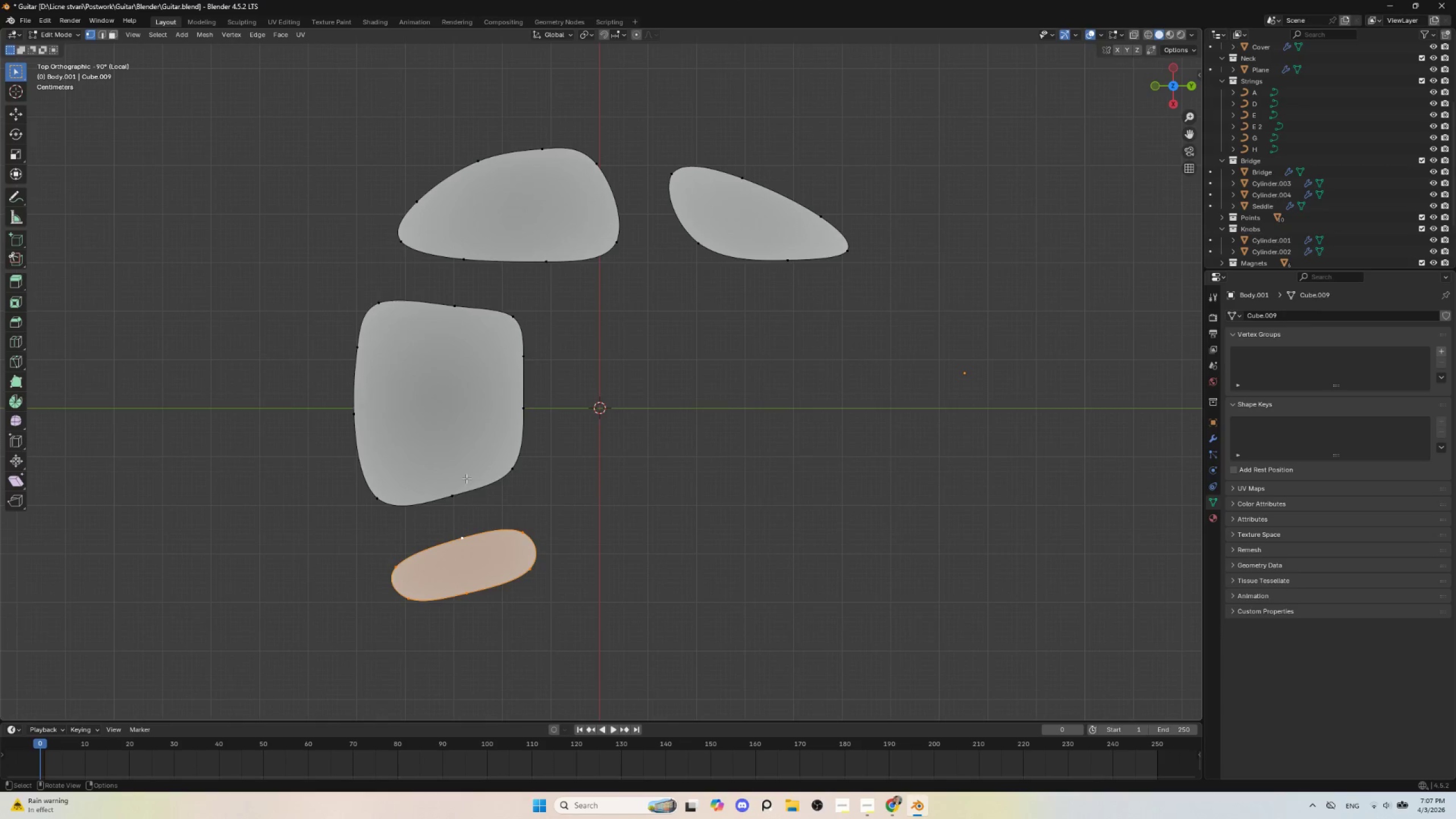 
left_click([461, 487])
 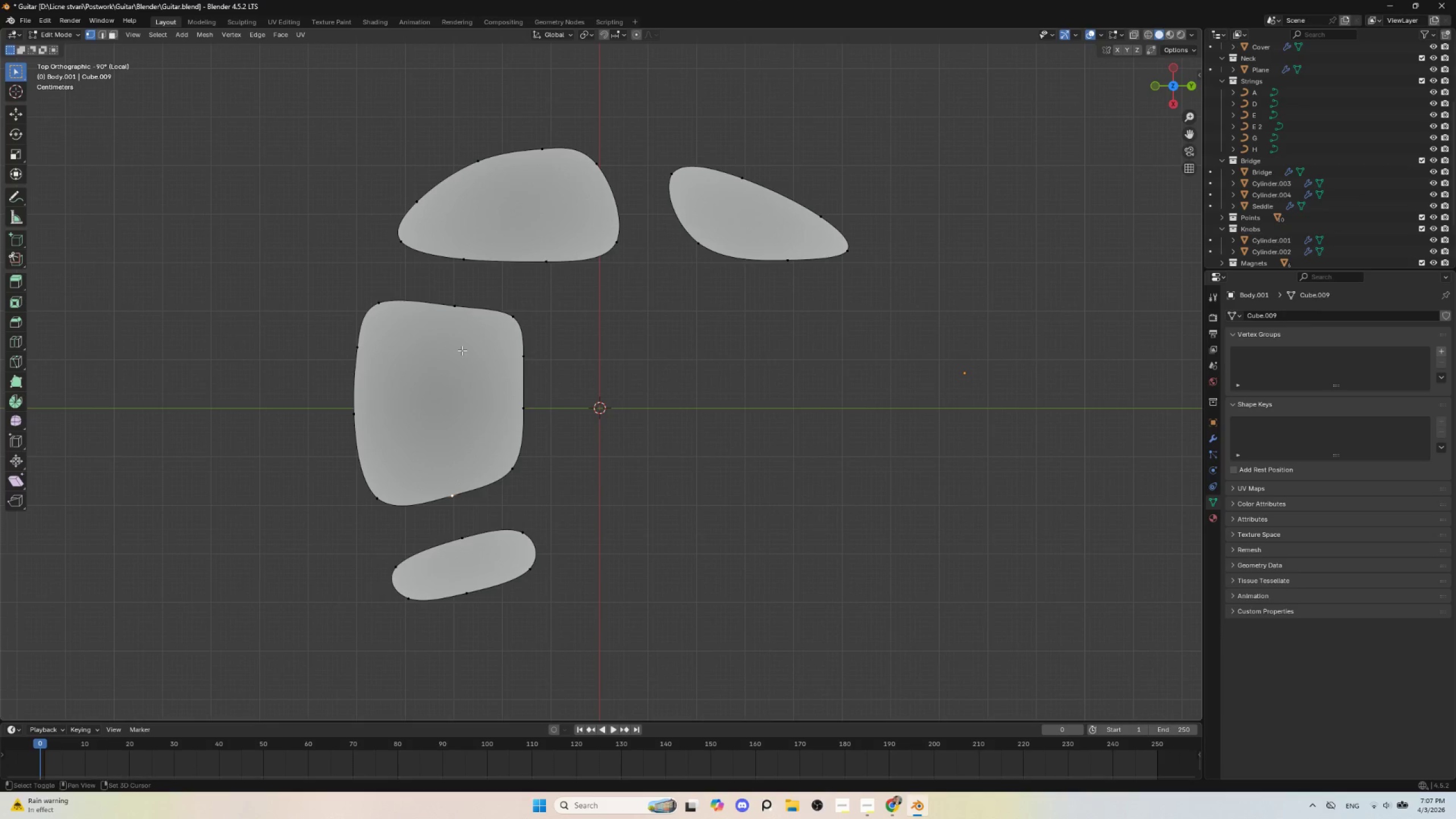 
hold_key(key=ShiftLeft, duration=0.81)
left_click([460, 313])
 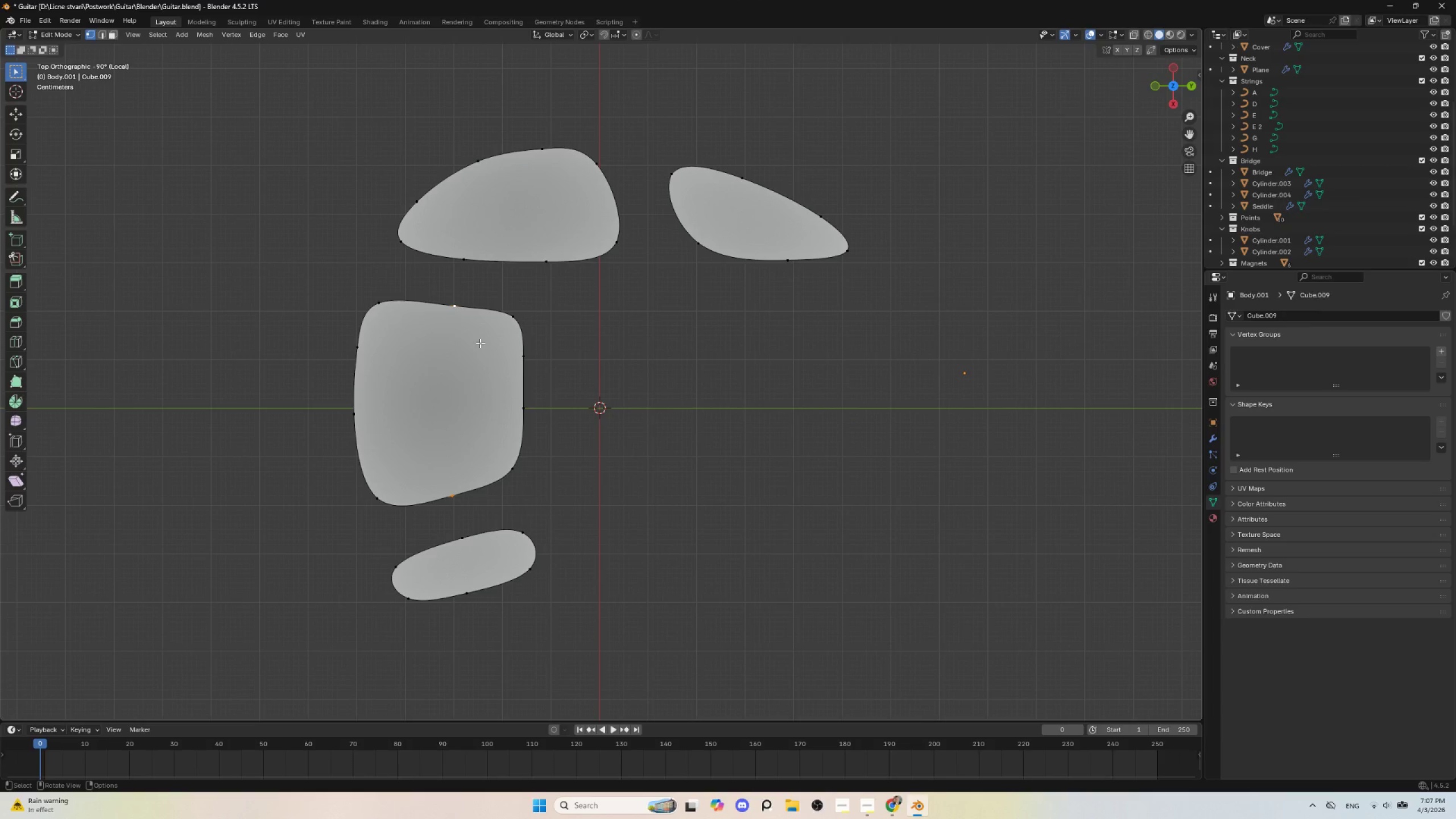 
key(J)
 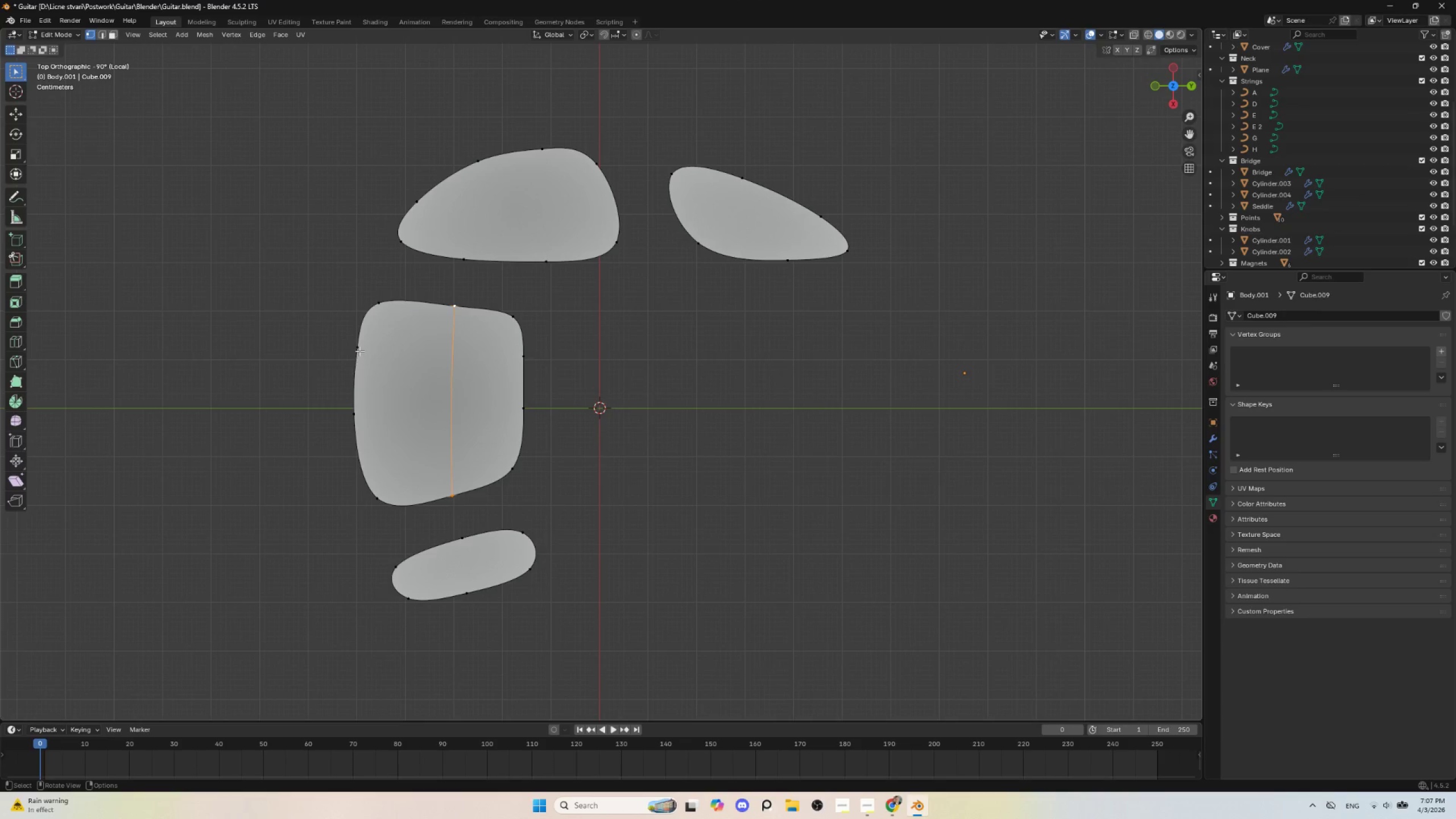 
left_click([359, 351])
 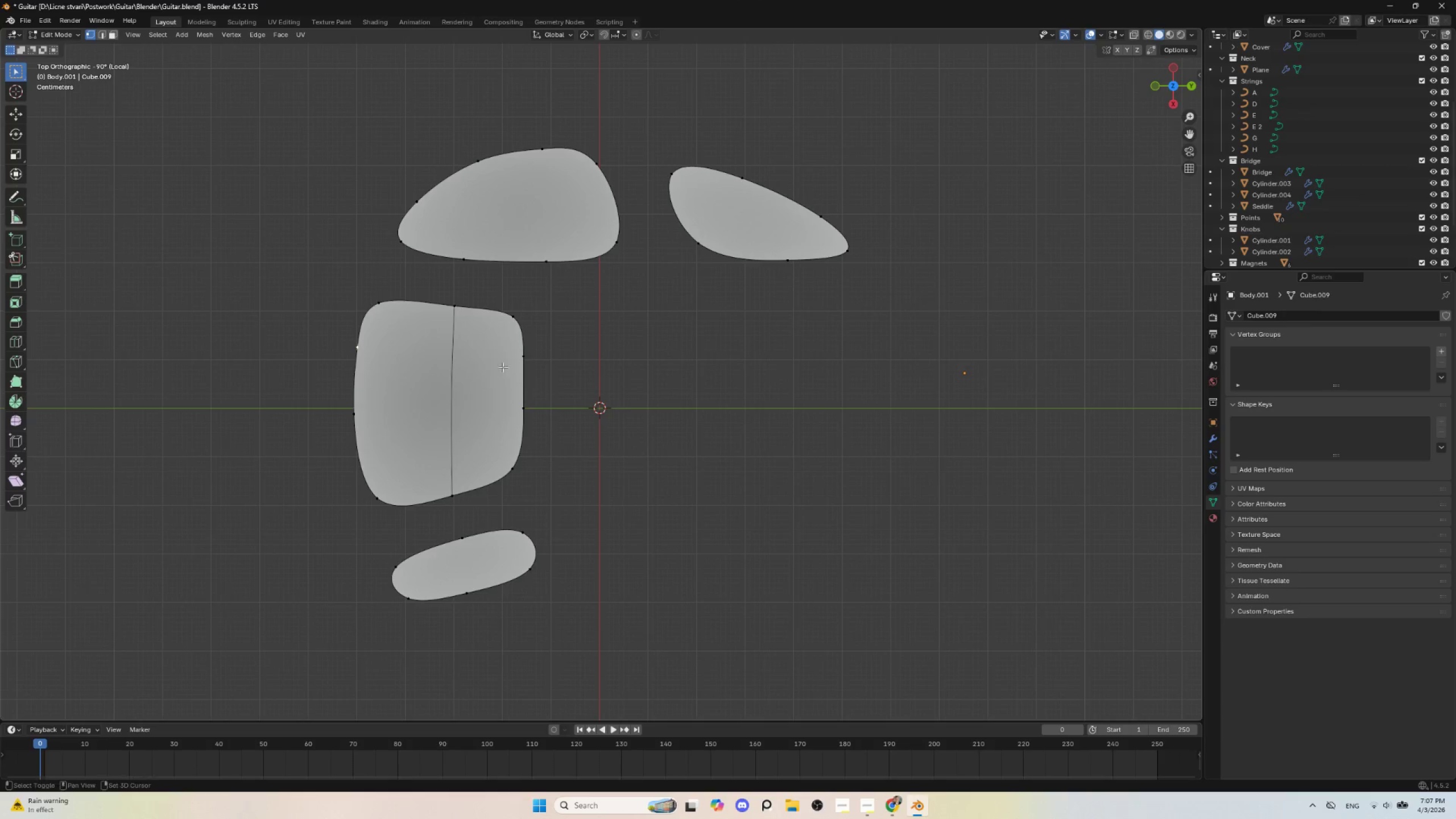 
hold_key(key=ShiftLeft, duration=0.73)
left_click([519, 357])
 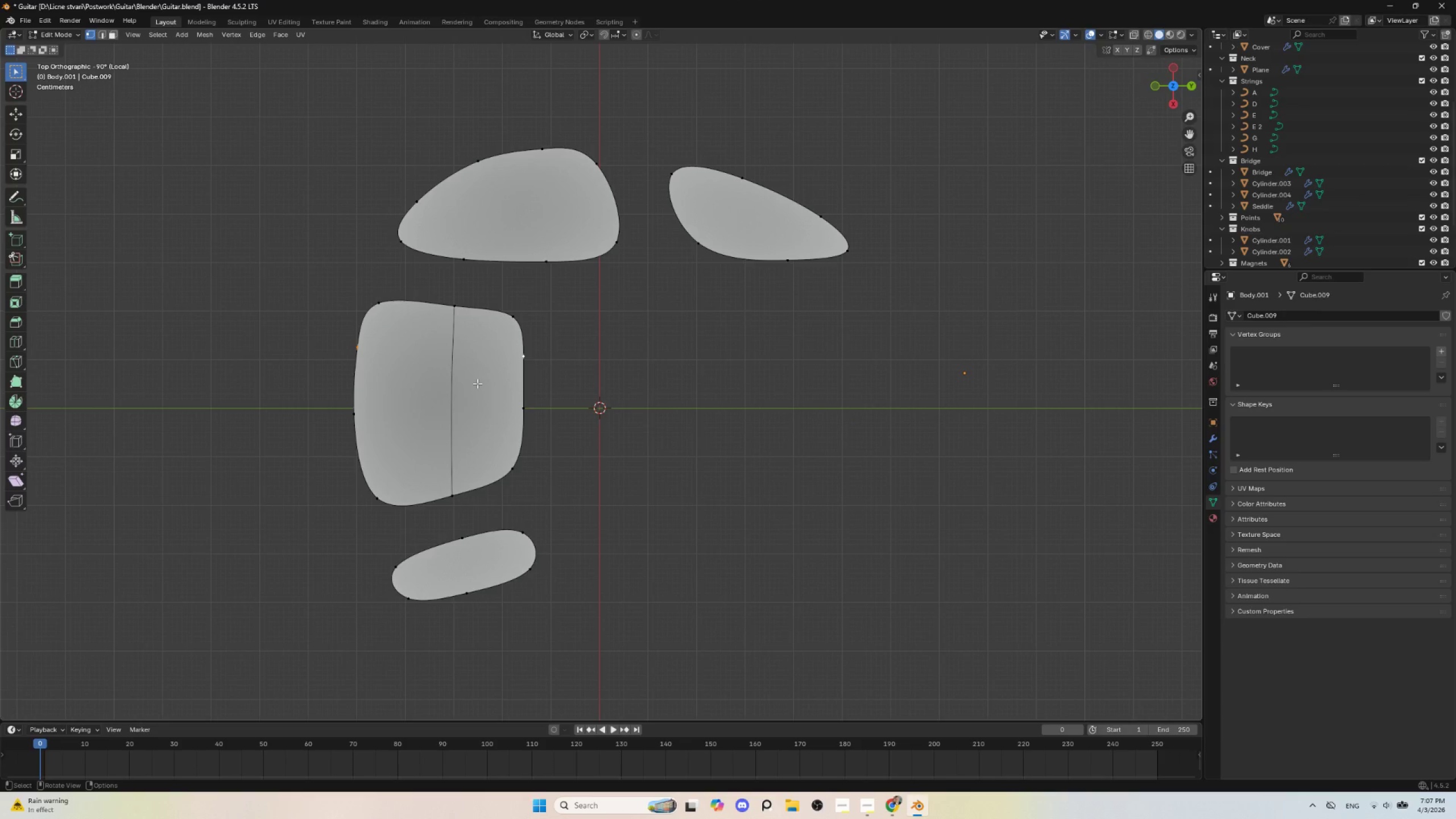 
key(J)
 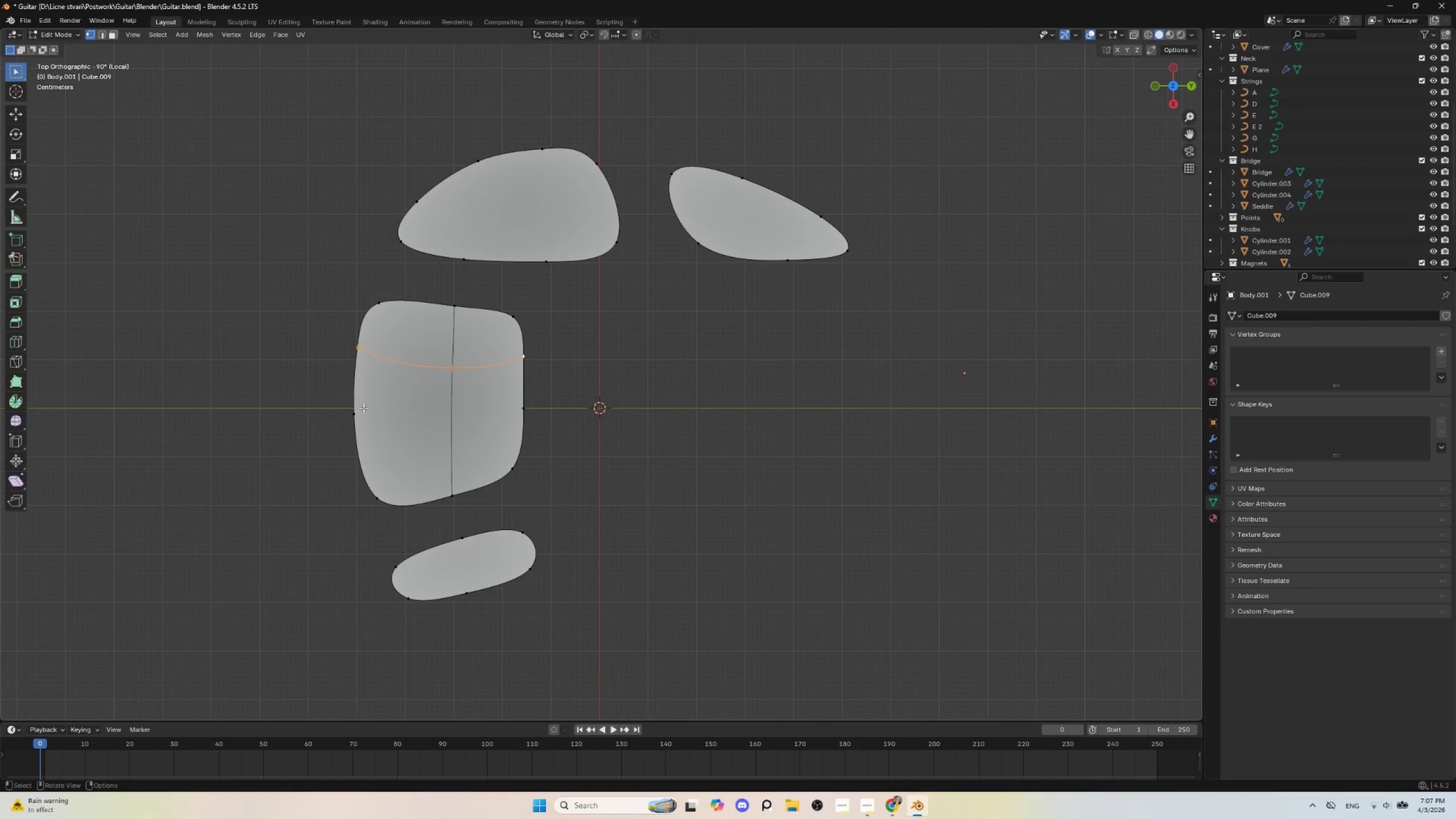 
left_click([355, 410])
 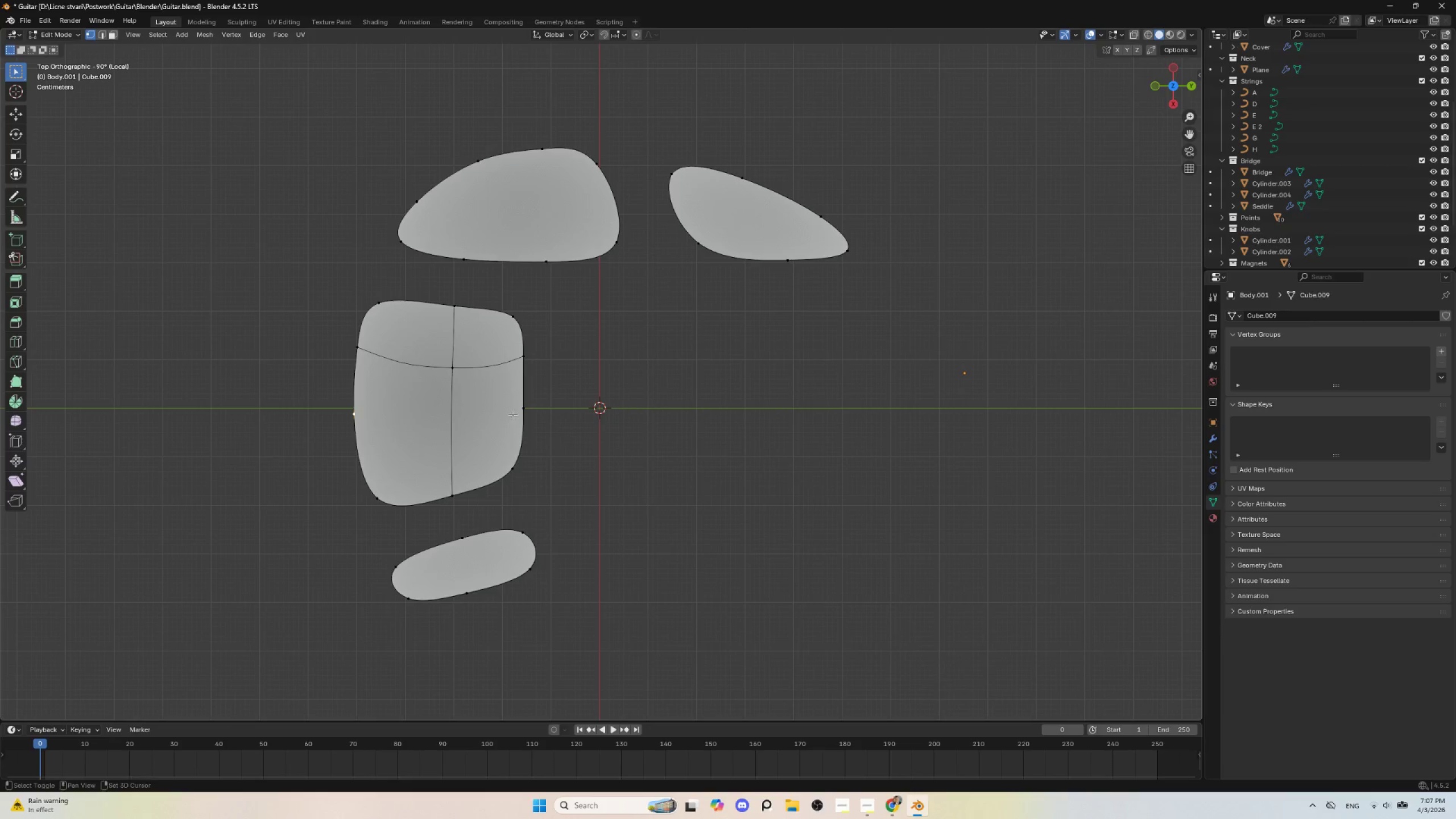 
hold_key(key=ShiftLeft, duration=1.06)
left_click([520, 407])
 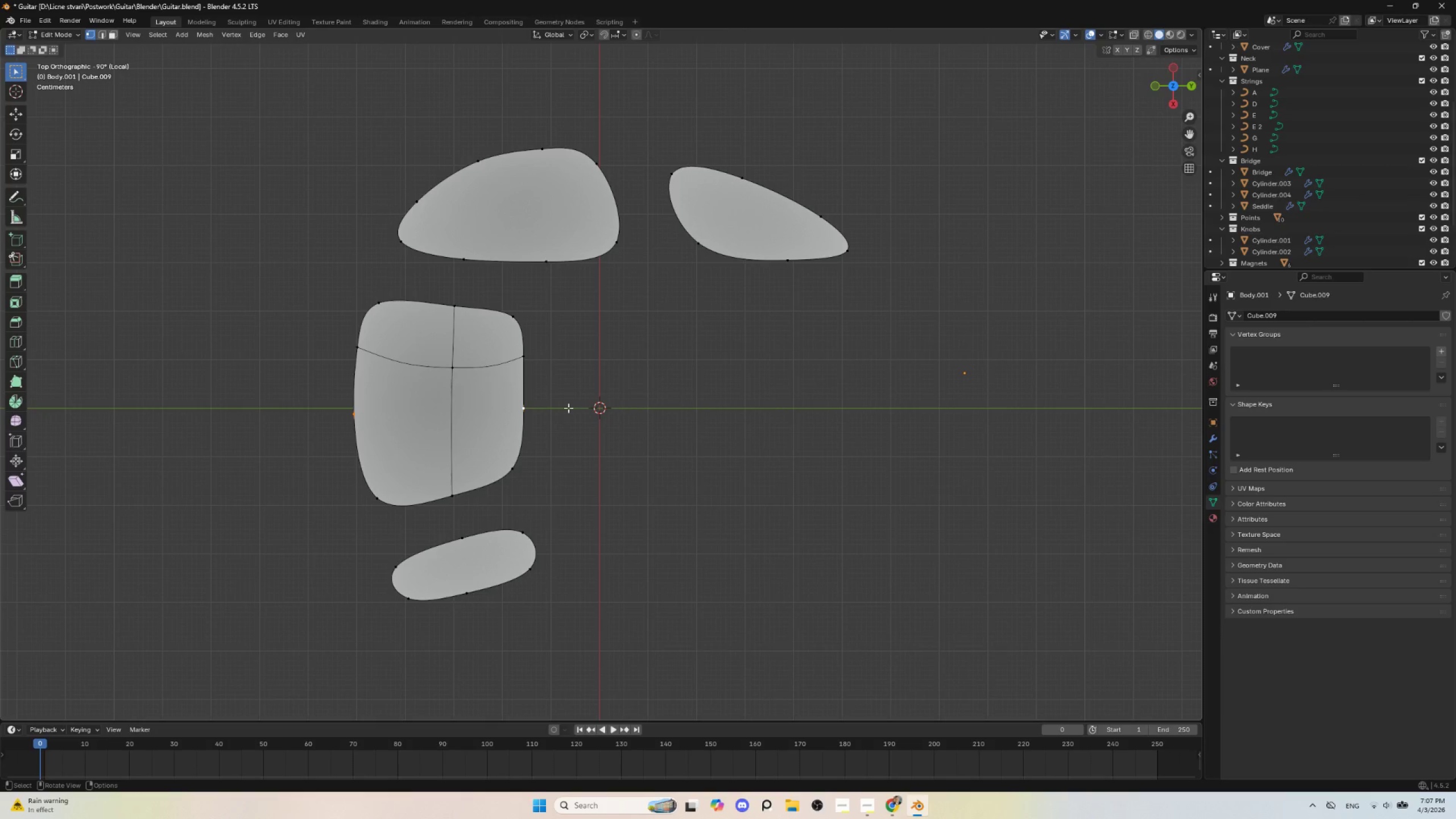 
key(J)
 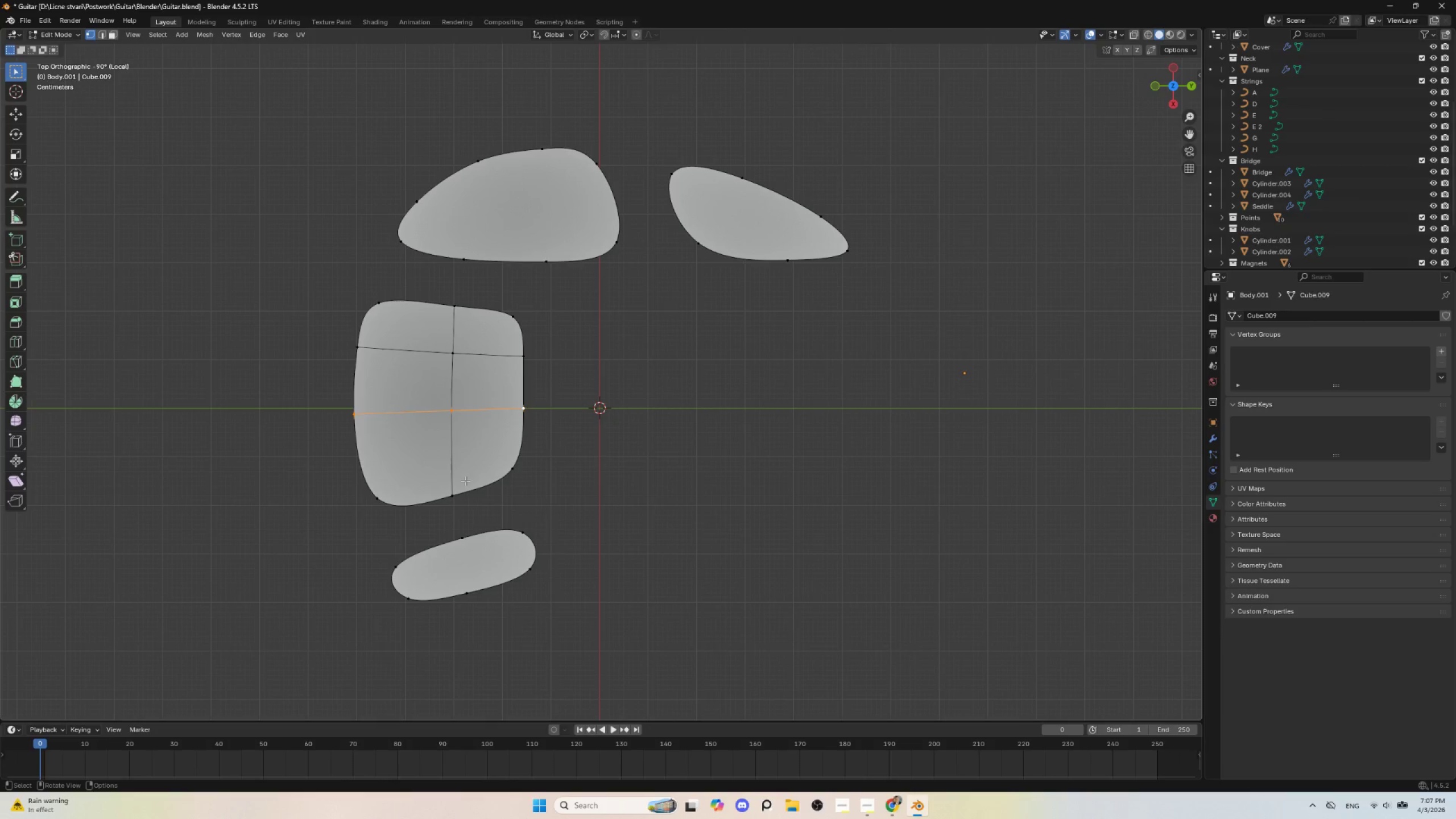 
key(Tab)
 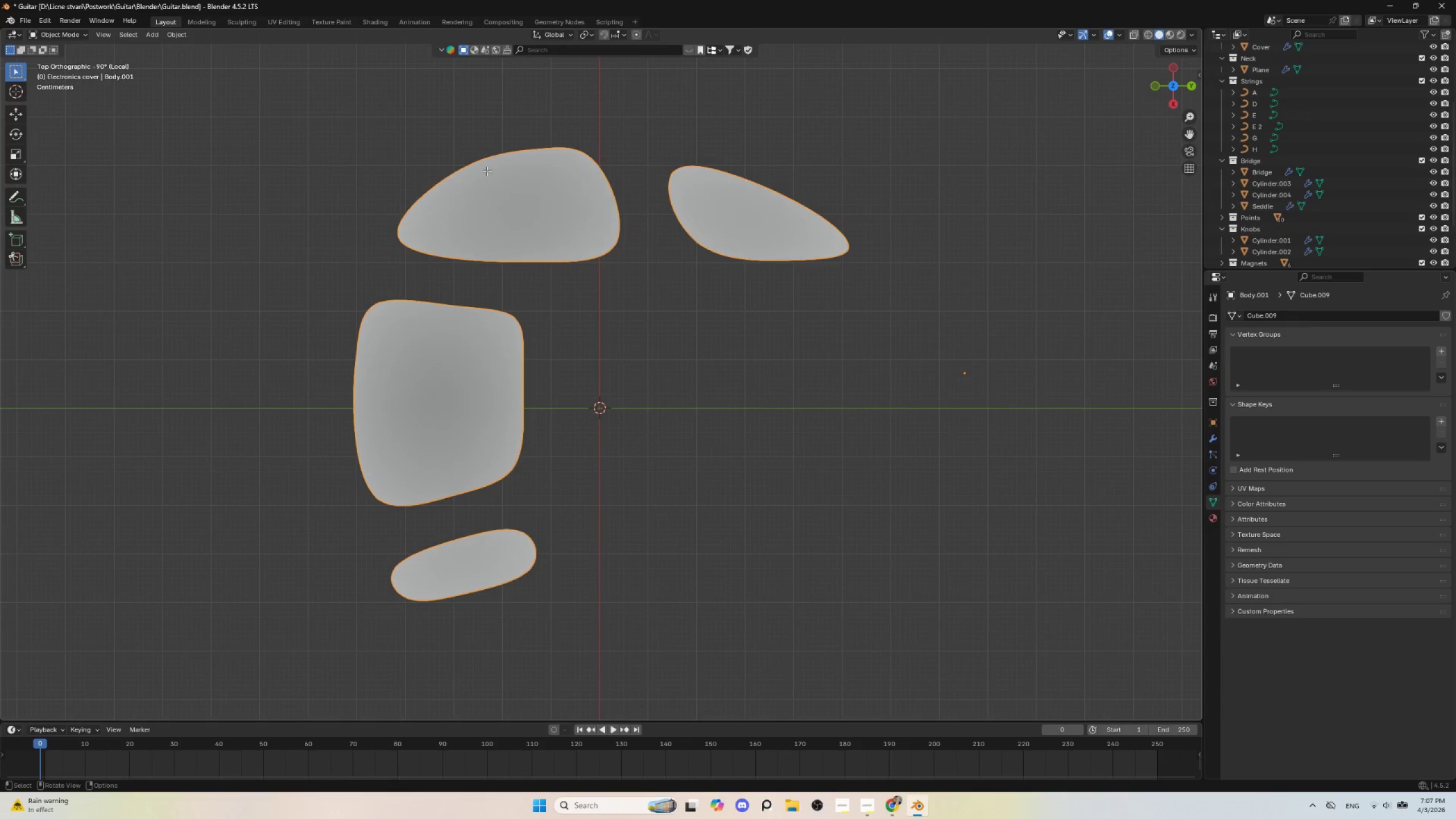 
key(Tab)
 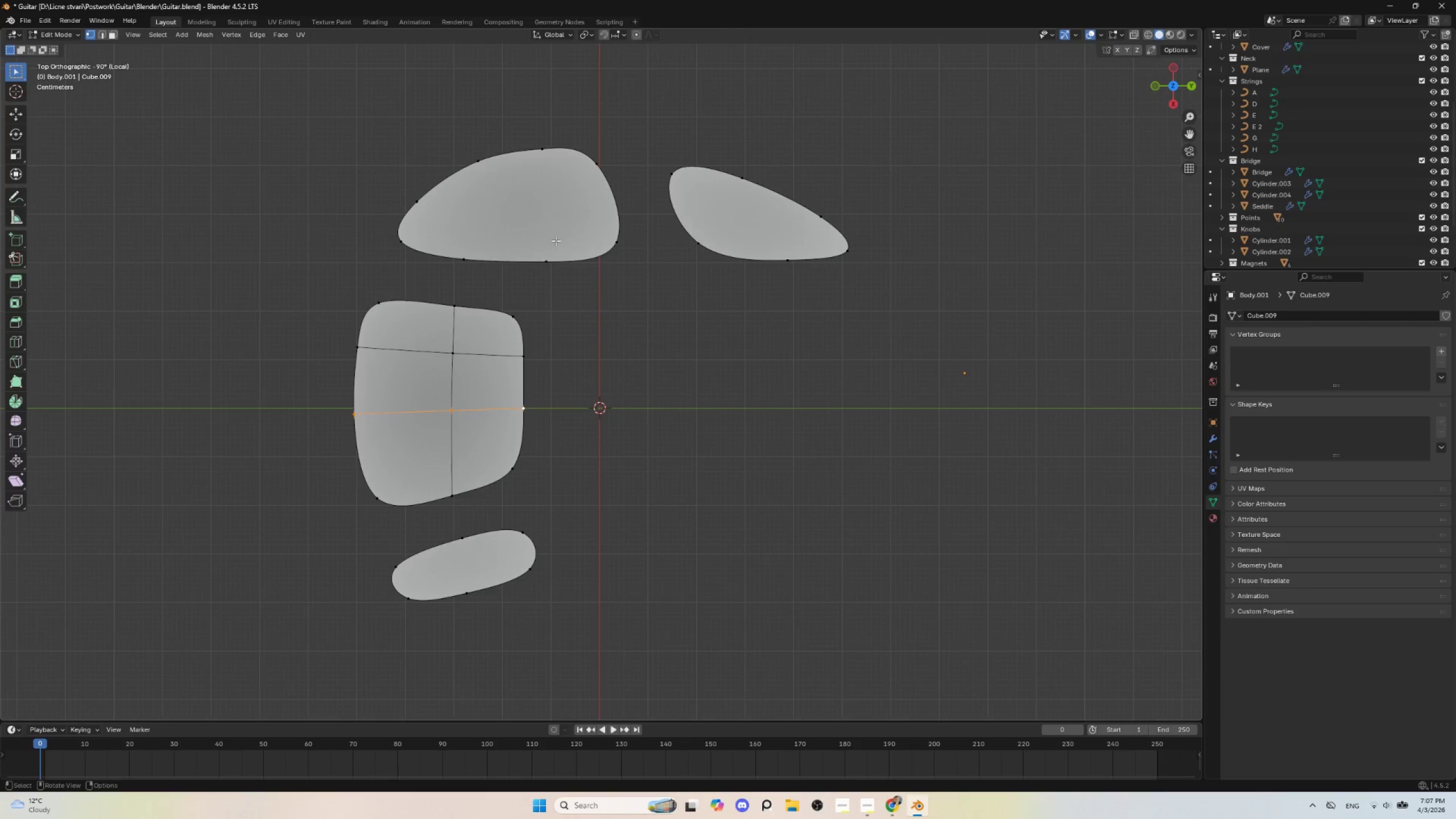 
left_click([549, 250])
 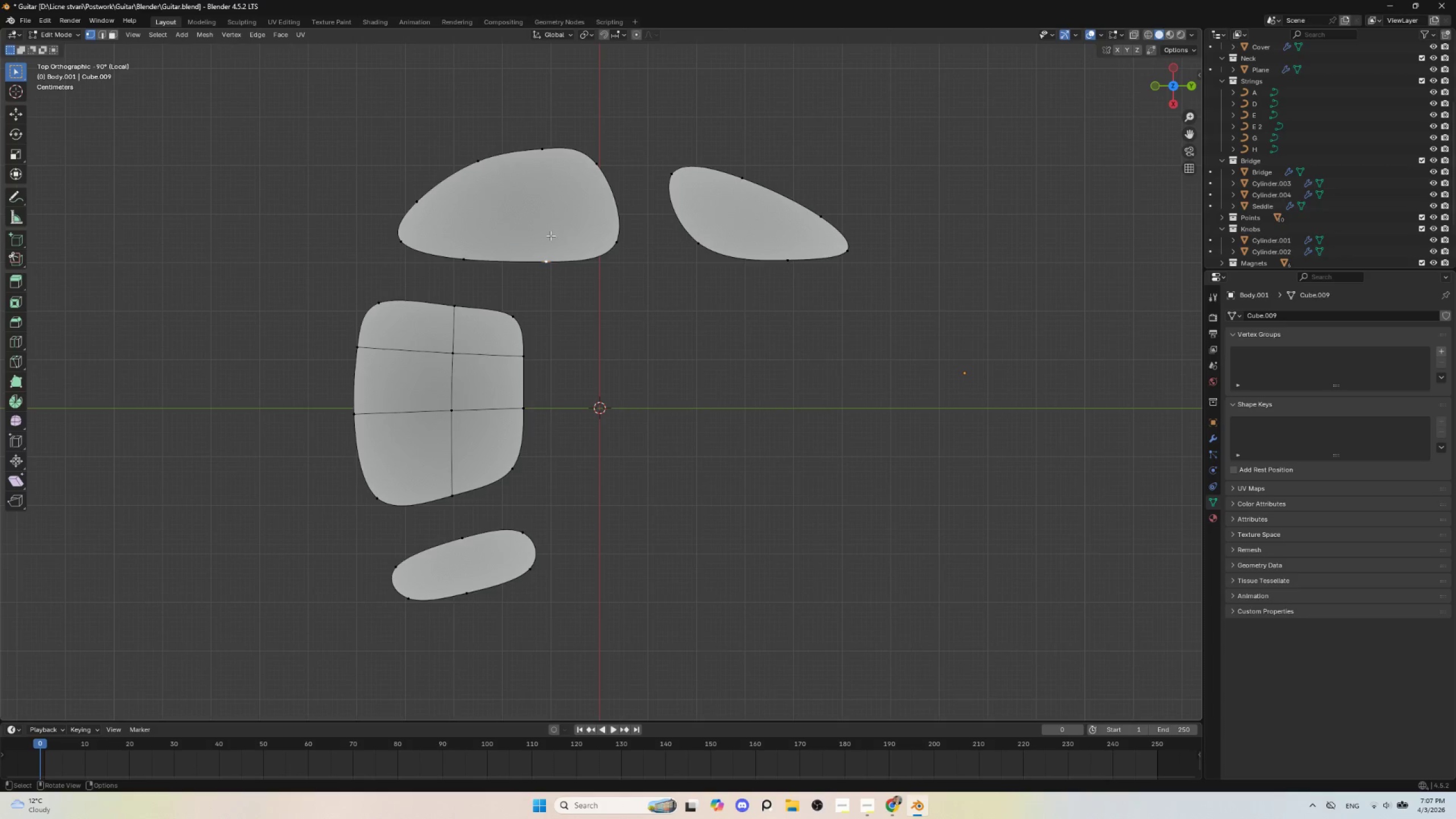 
hold_key(key=ShiftLeft, duration=0.66)
left_click([541, 156])
 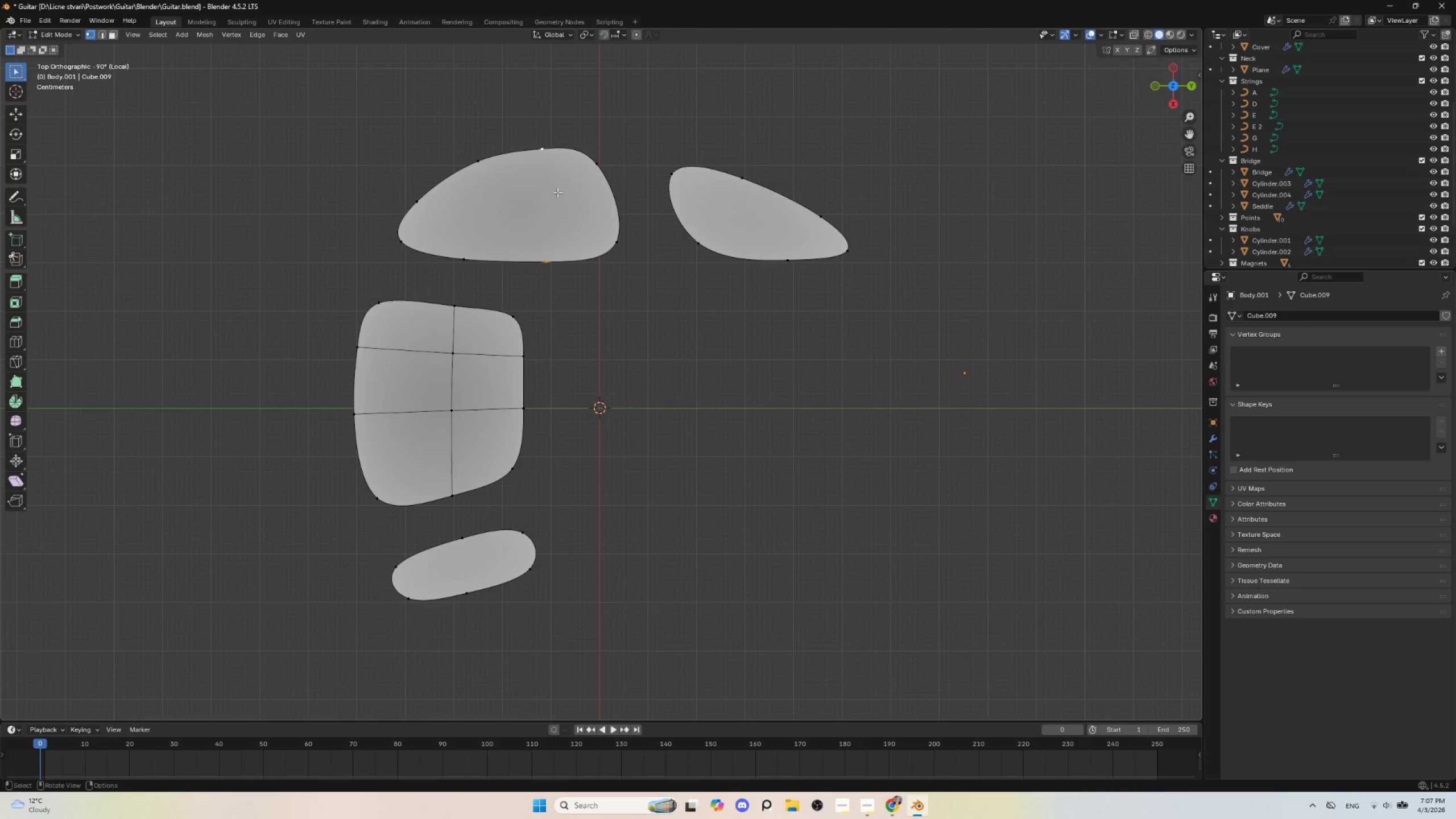 
key(J)
 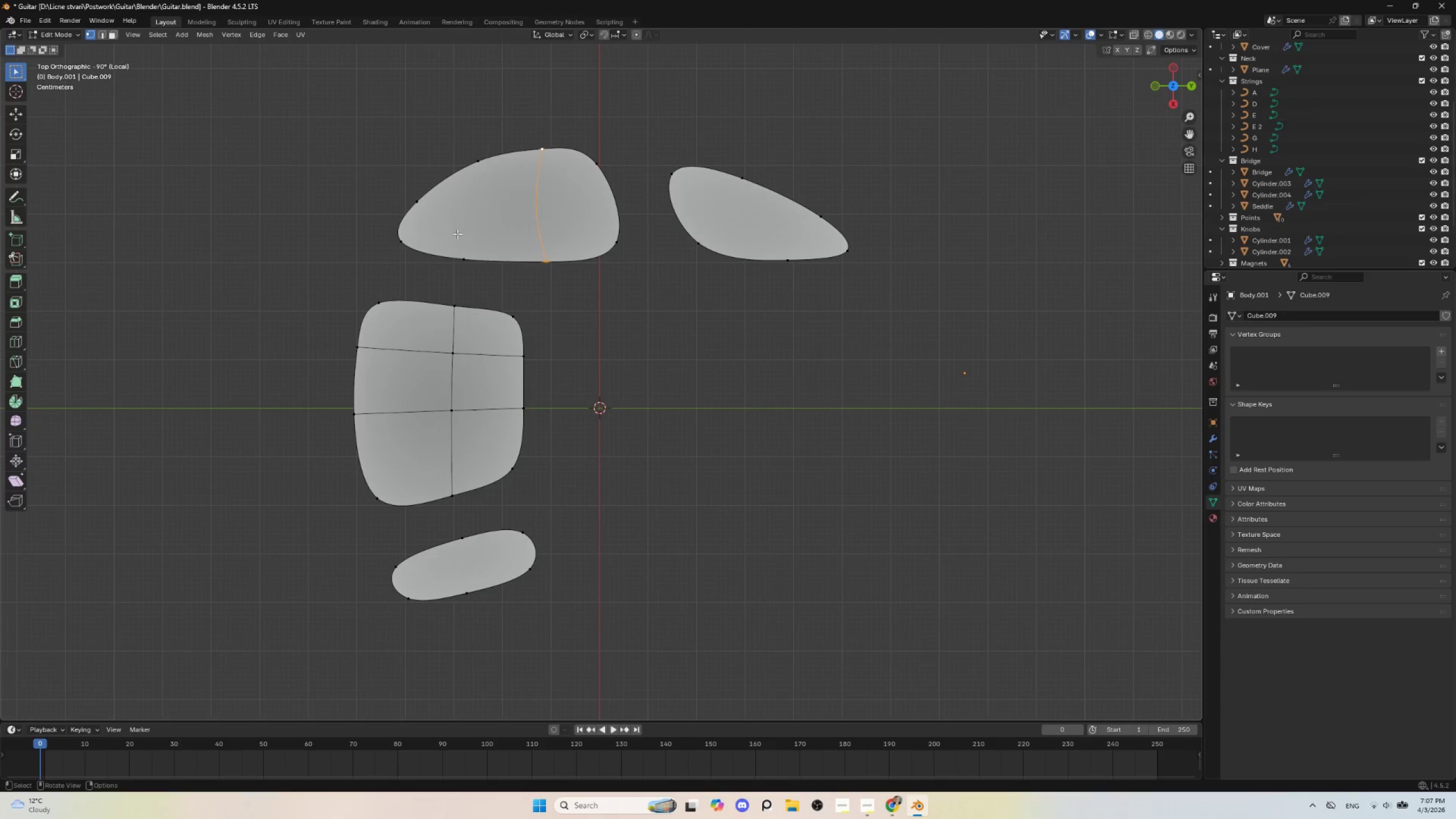 
left_click([462, 237])
 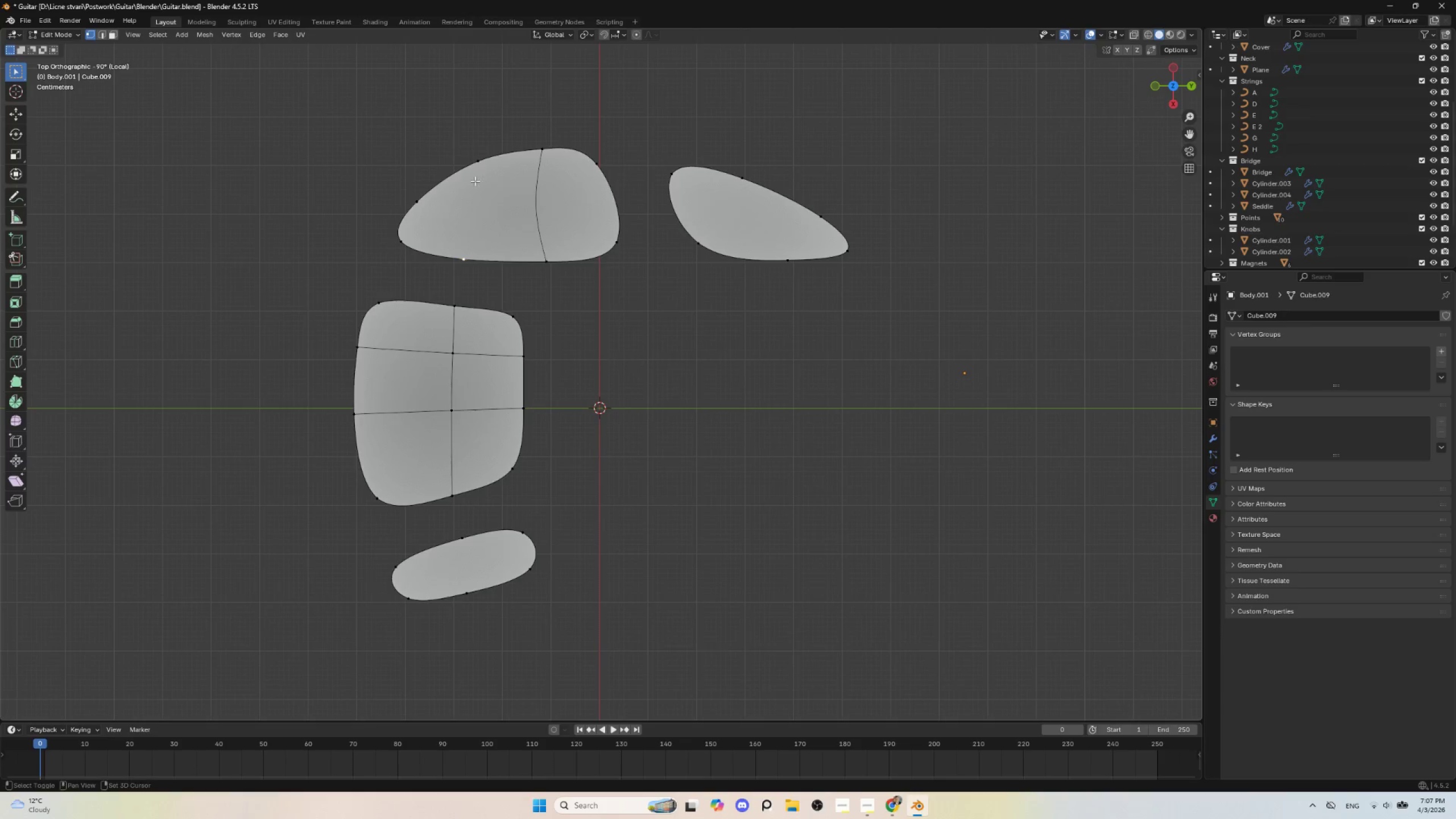 
hold_key(key=ShiftLeft, duration=0.59)
left_click([475, 169])
 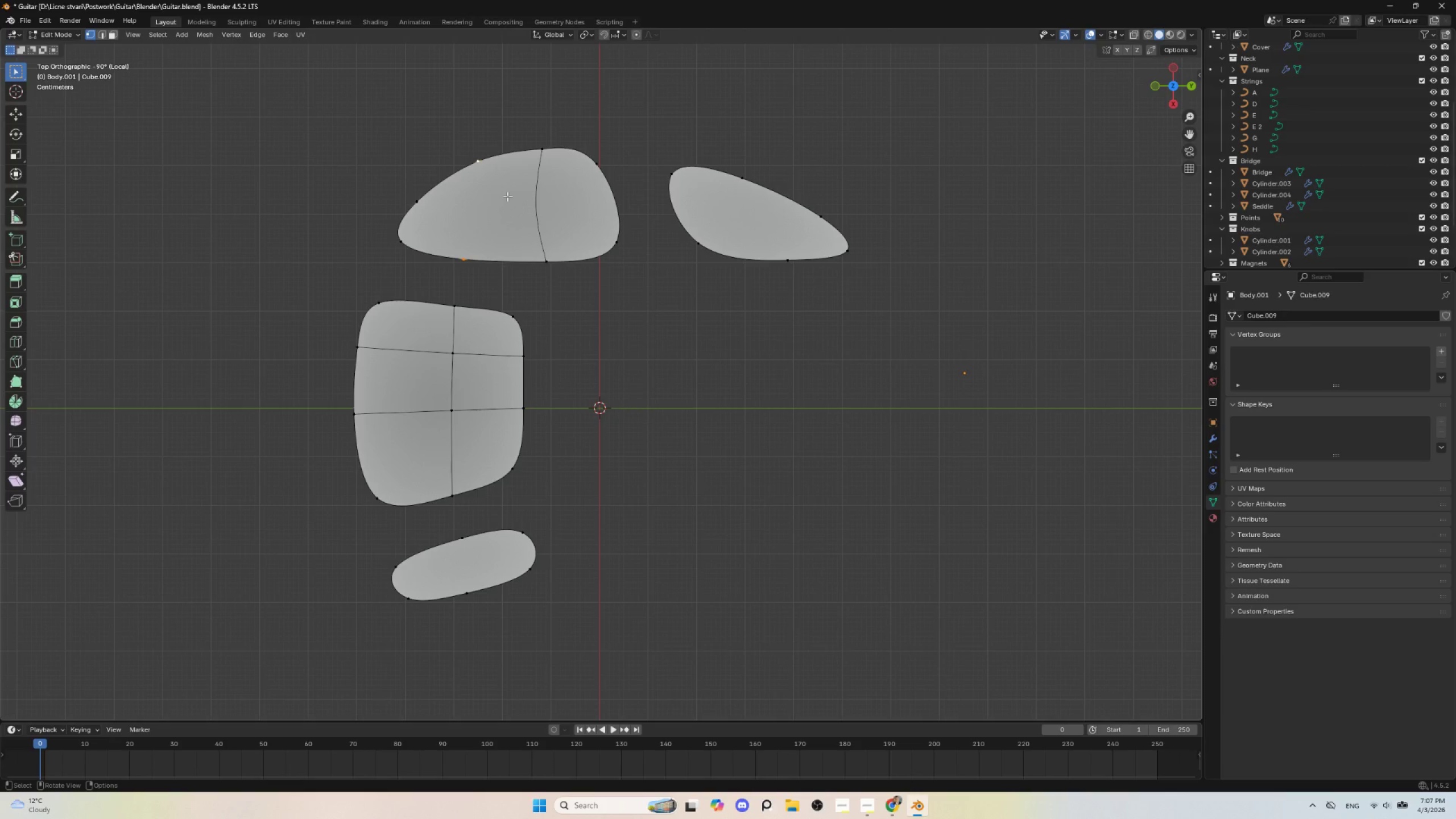 
key(J)
 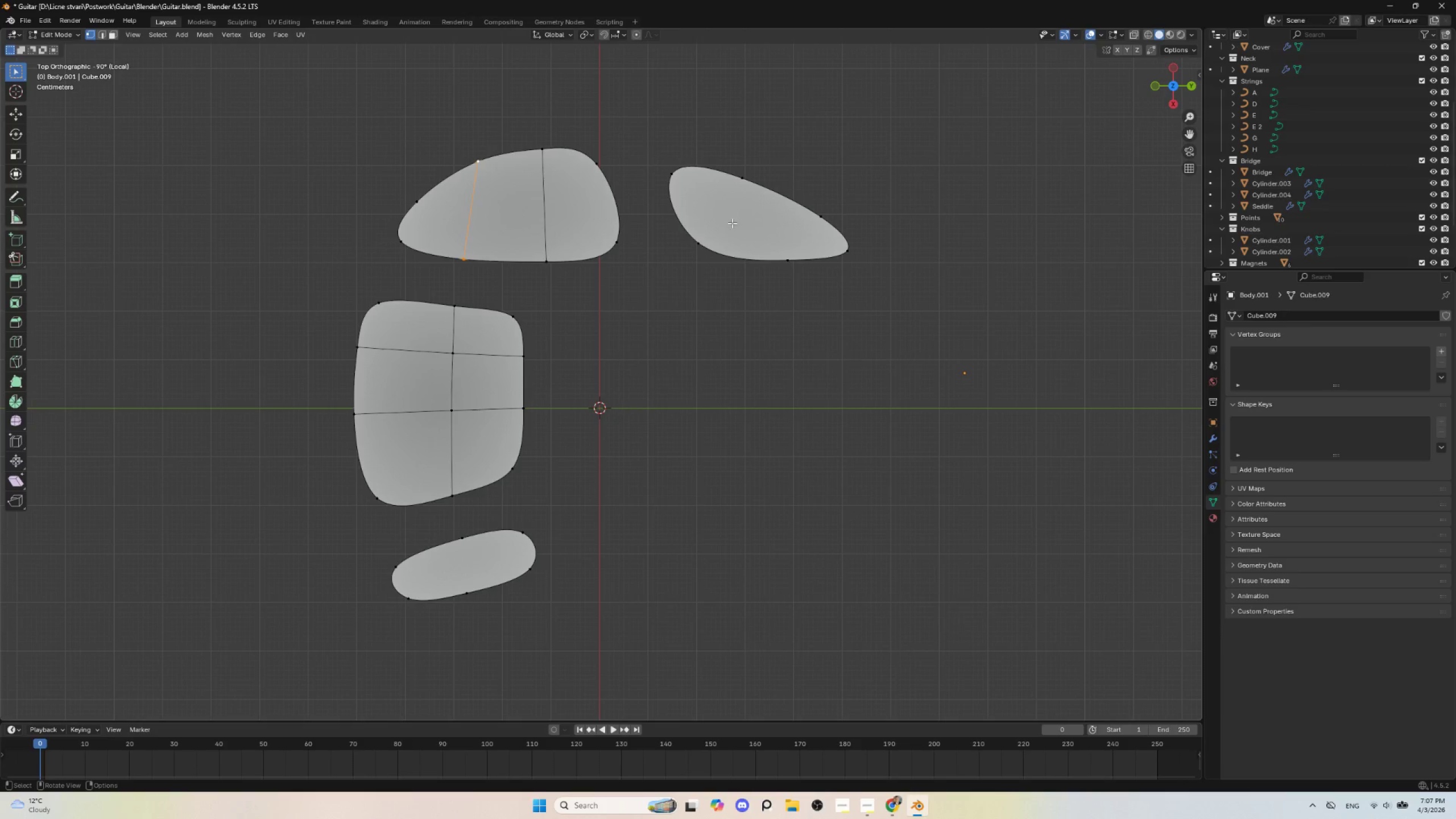 
left_click([743, 184])
 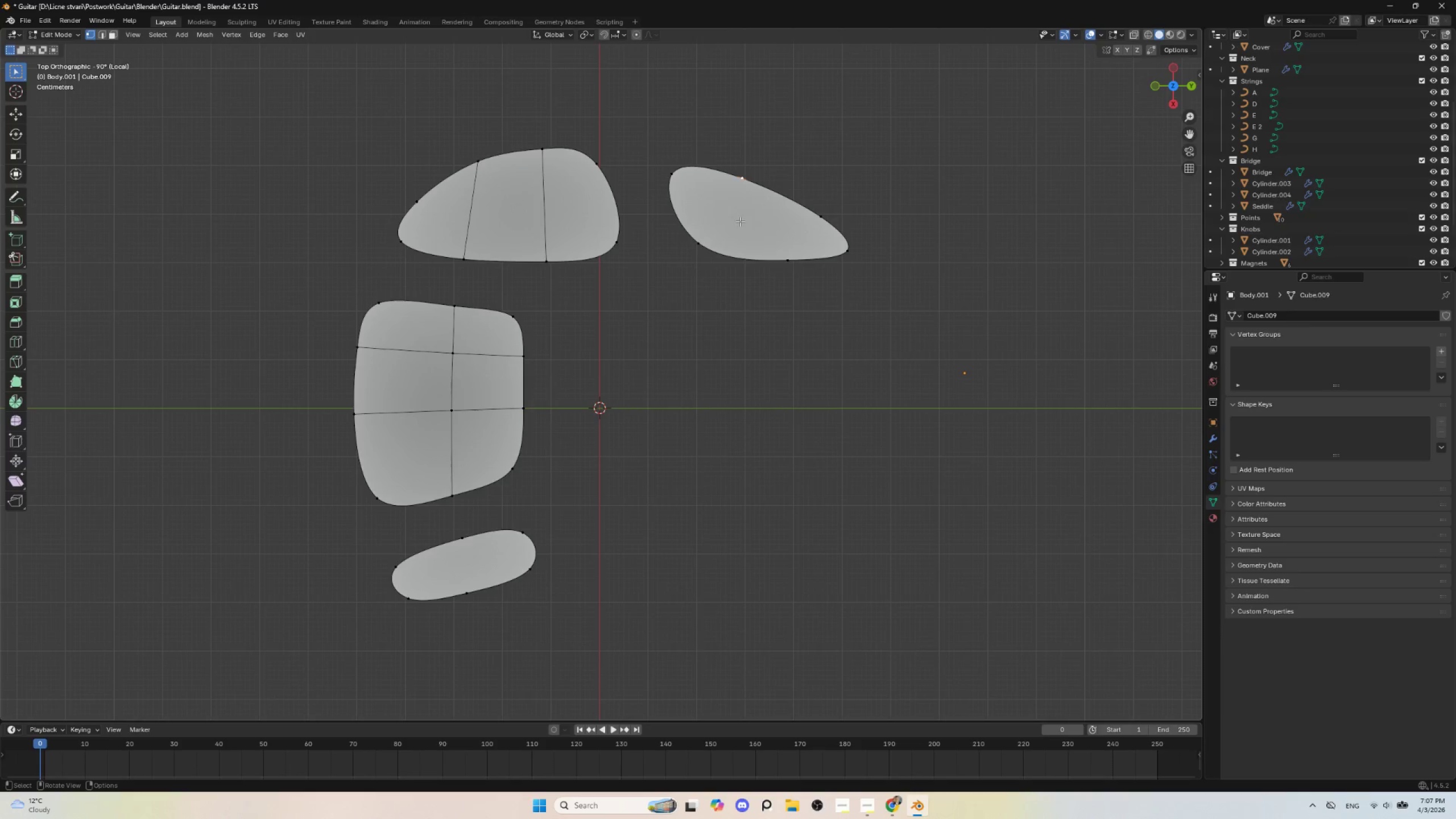 
left_click([677, 173])
 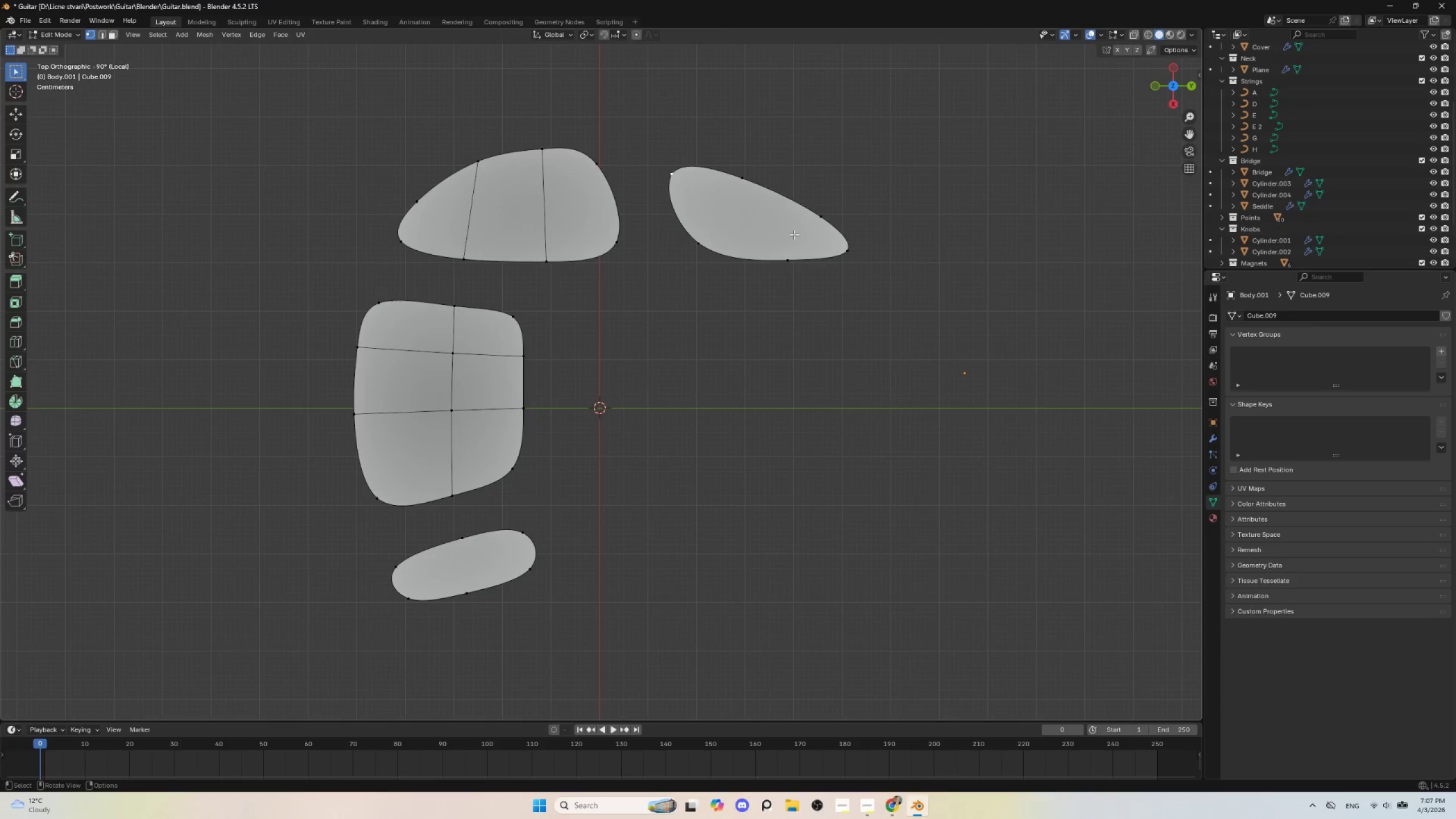 
hold_key(key=ShiftLeft, duration=1.52)
left_click([843, 251])
 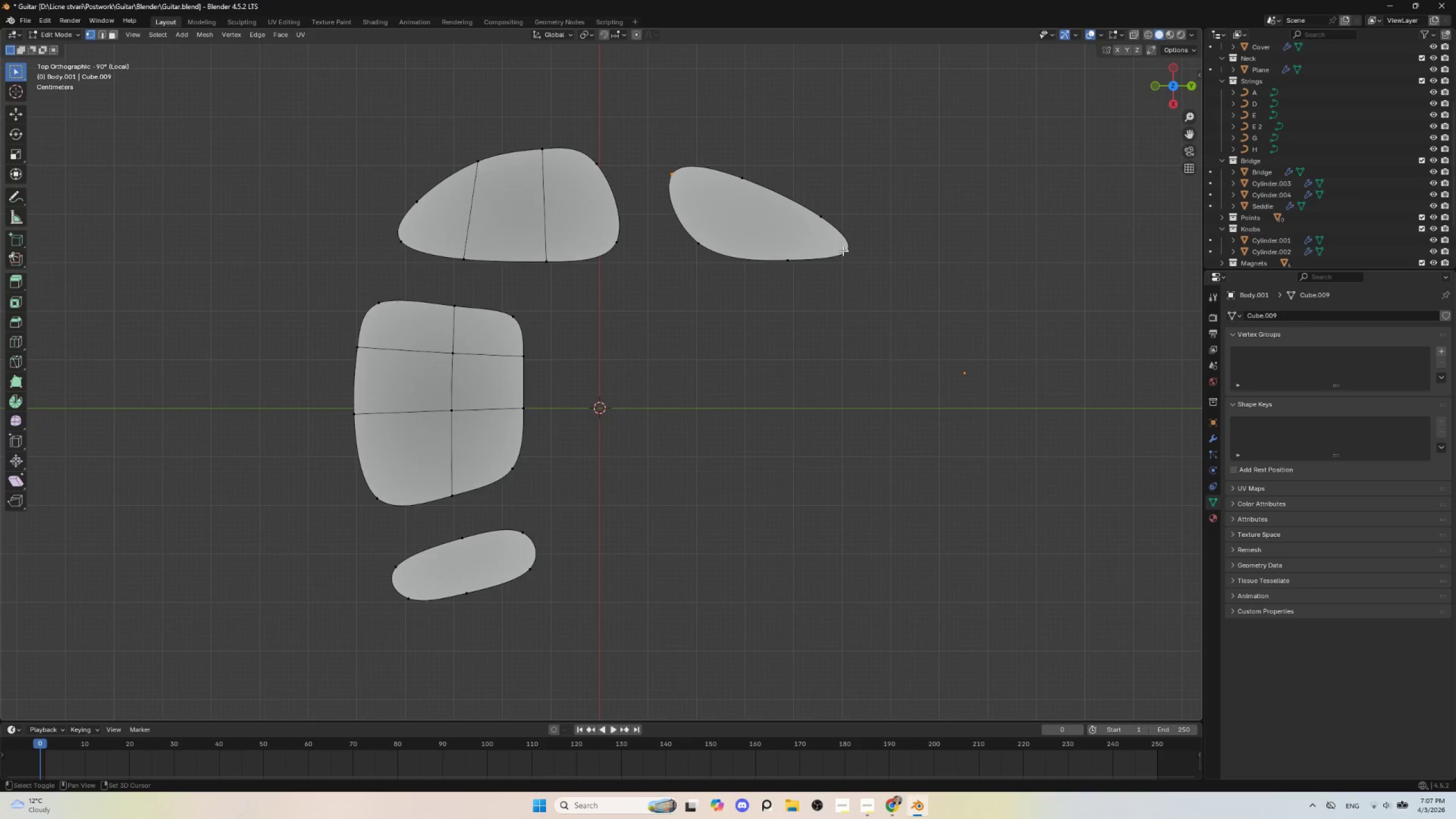 
key(Shift+ShiftLeft)
 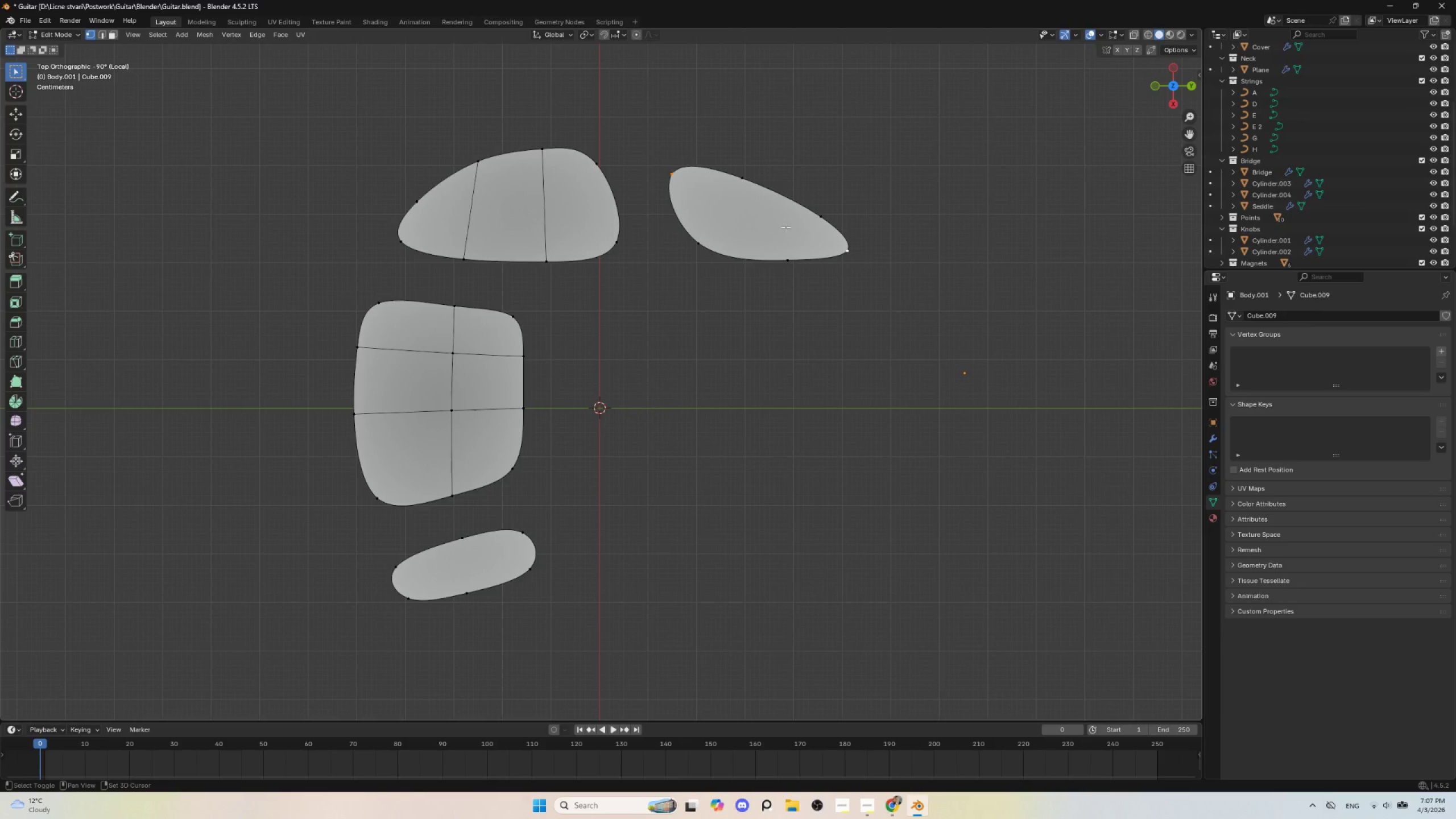 
key(Shift+ShiftLeft)
 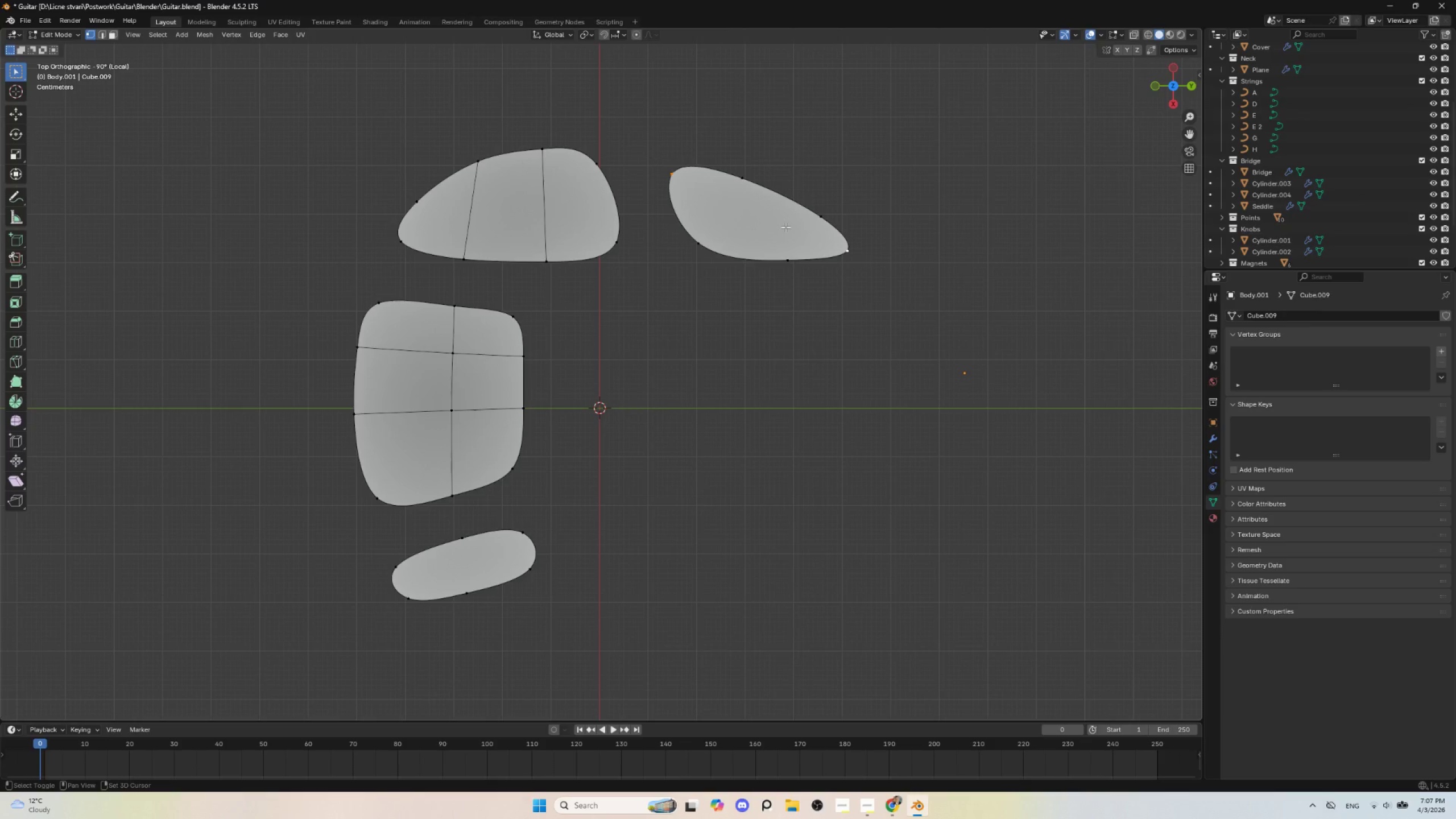 
key(Shift+ShiftLeft)
 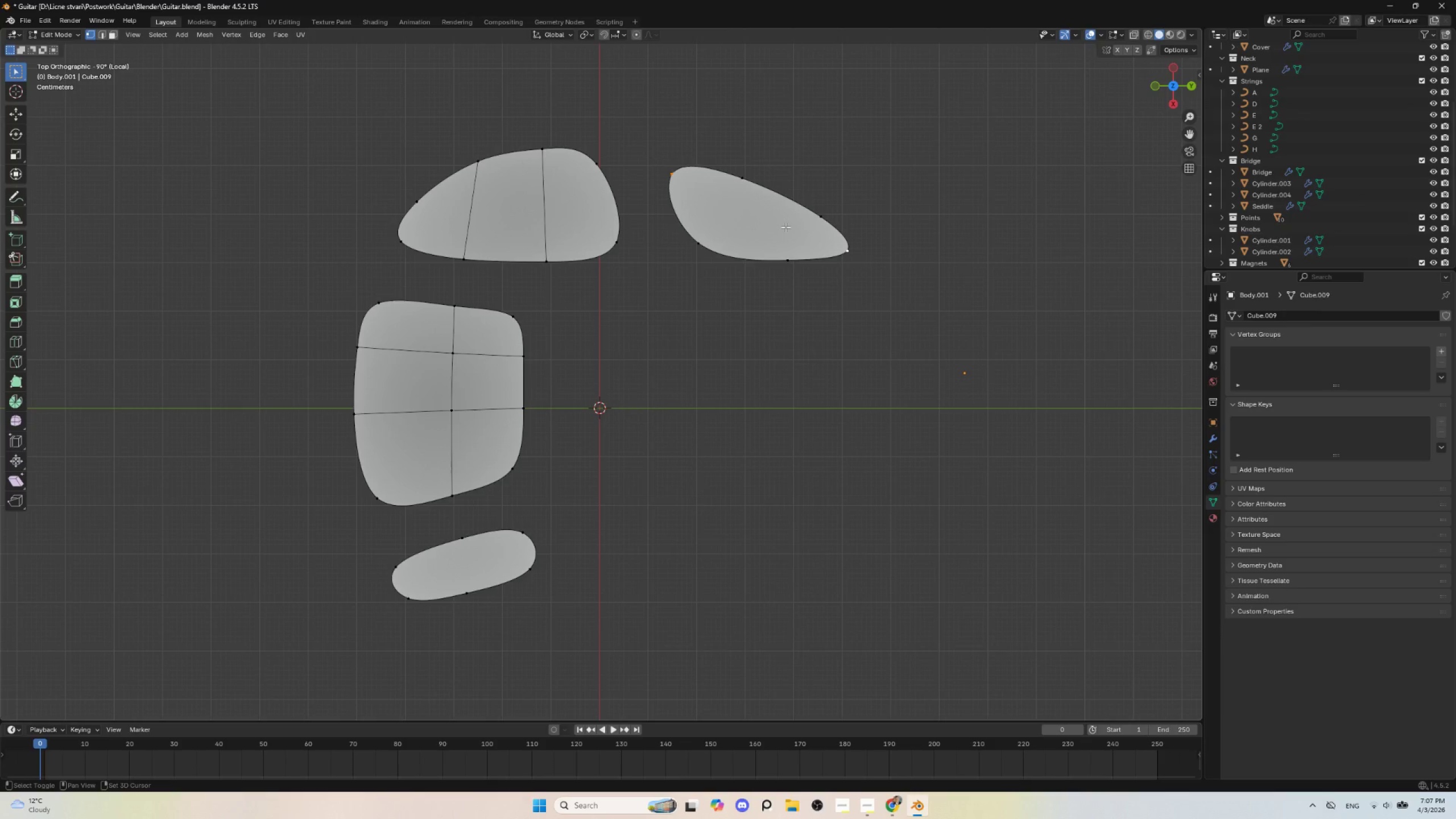 
key(Shift+ShiftLeft)
 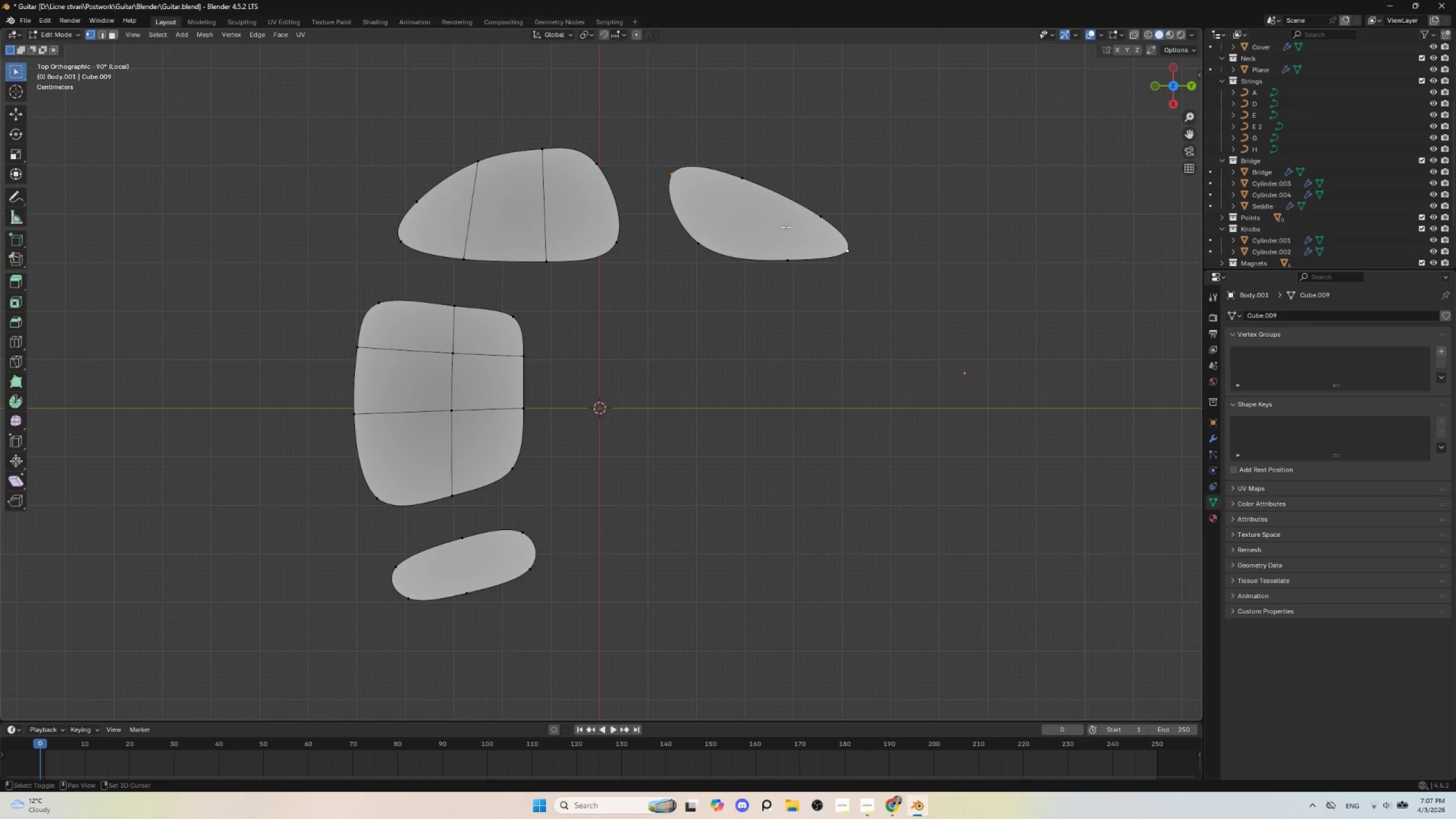 
key(Shift+ShiftLeft)
 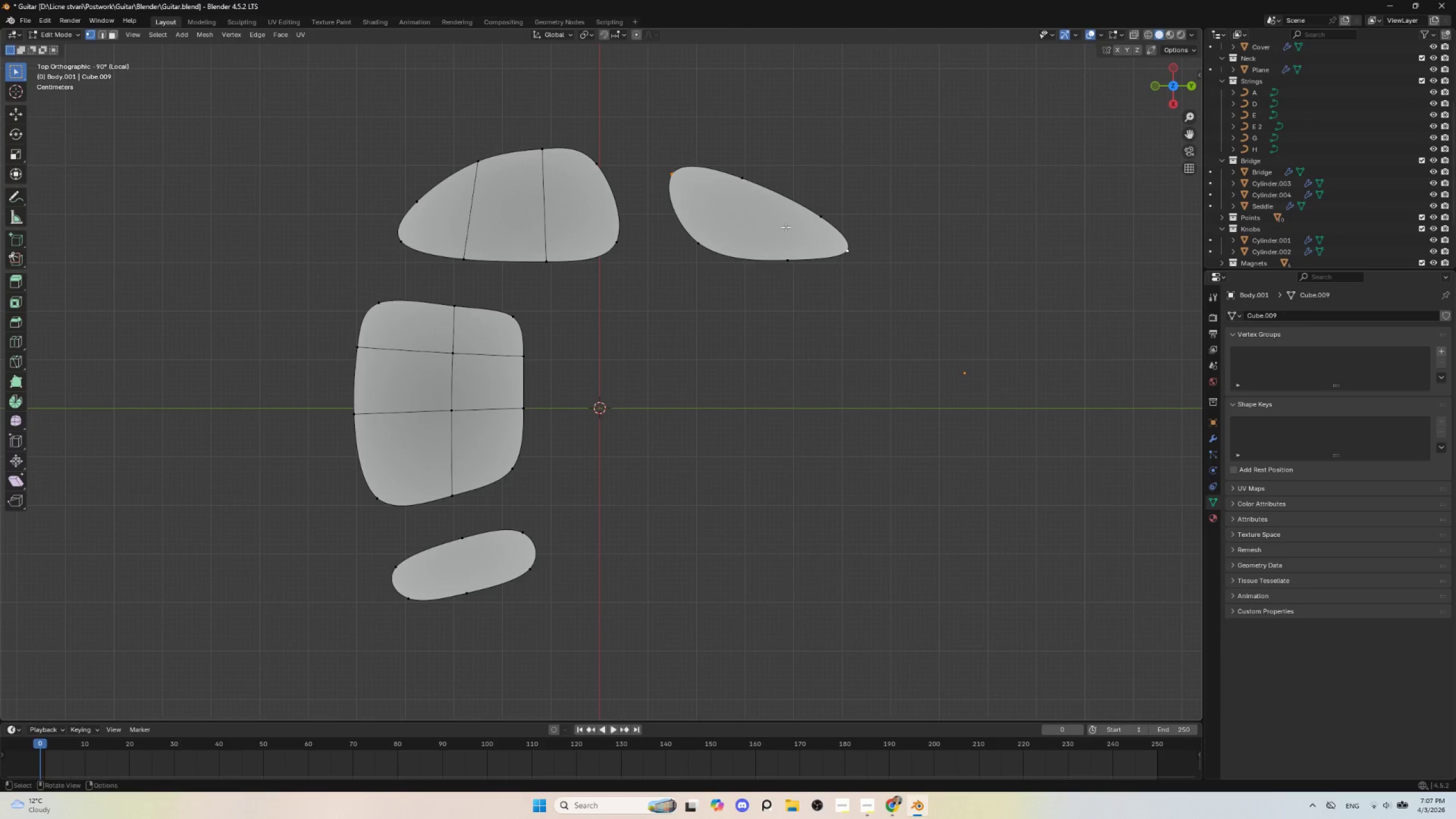 
key(Shift+ShiftLeft)
 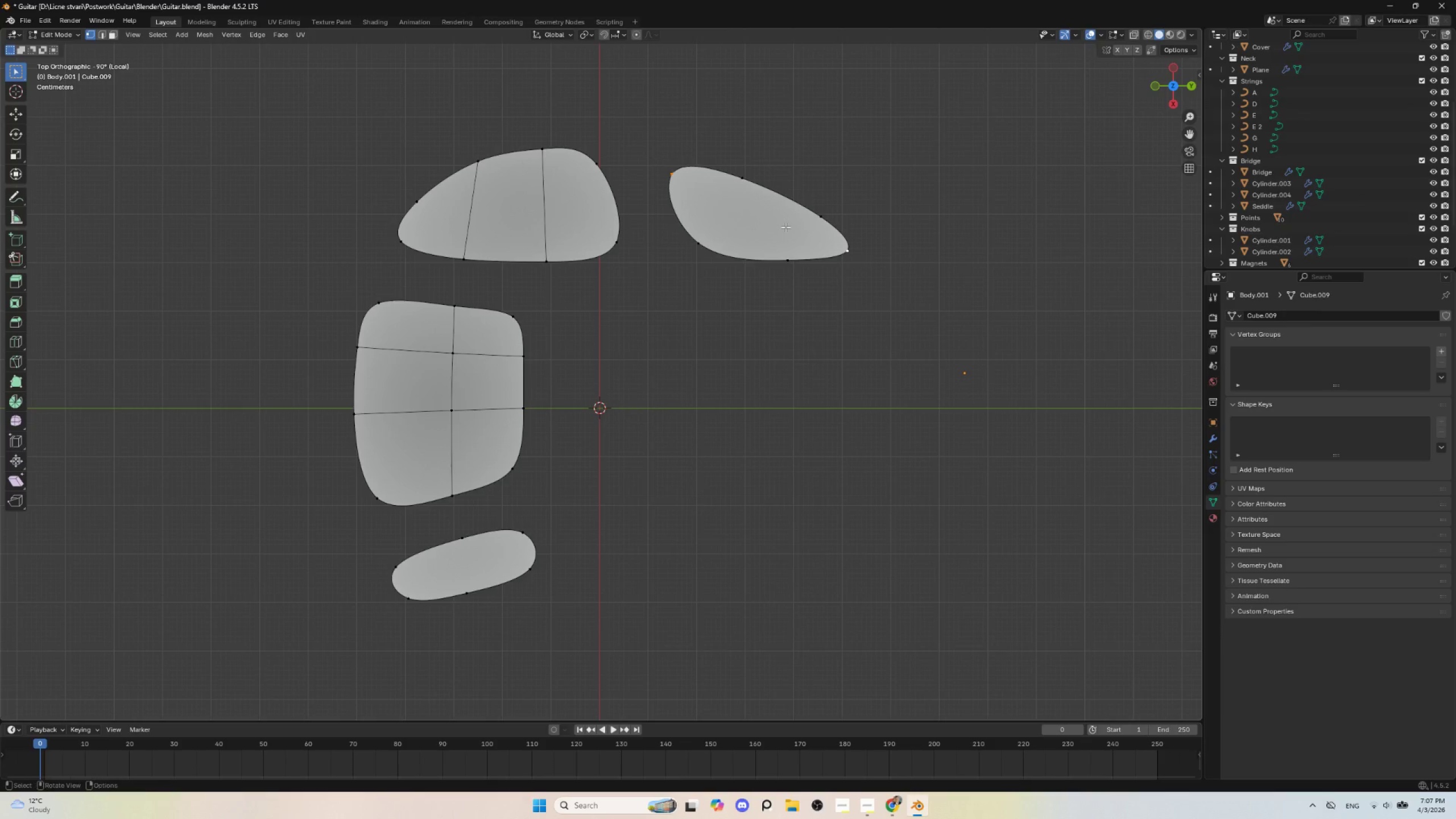 
key(Shift+ShiftLeft)
 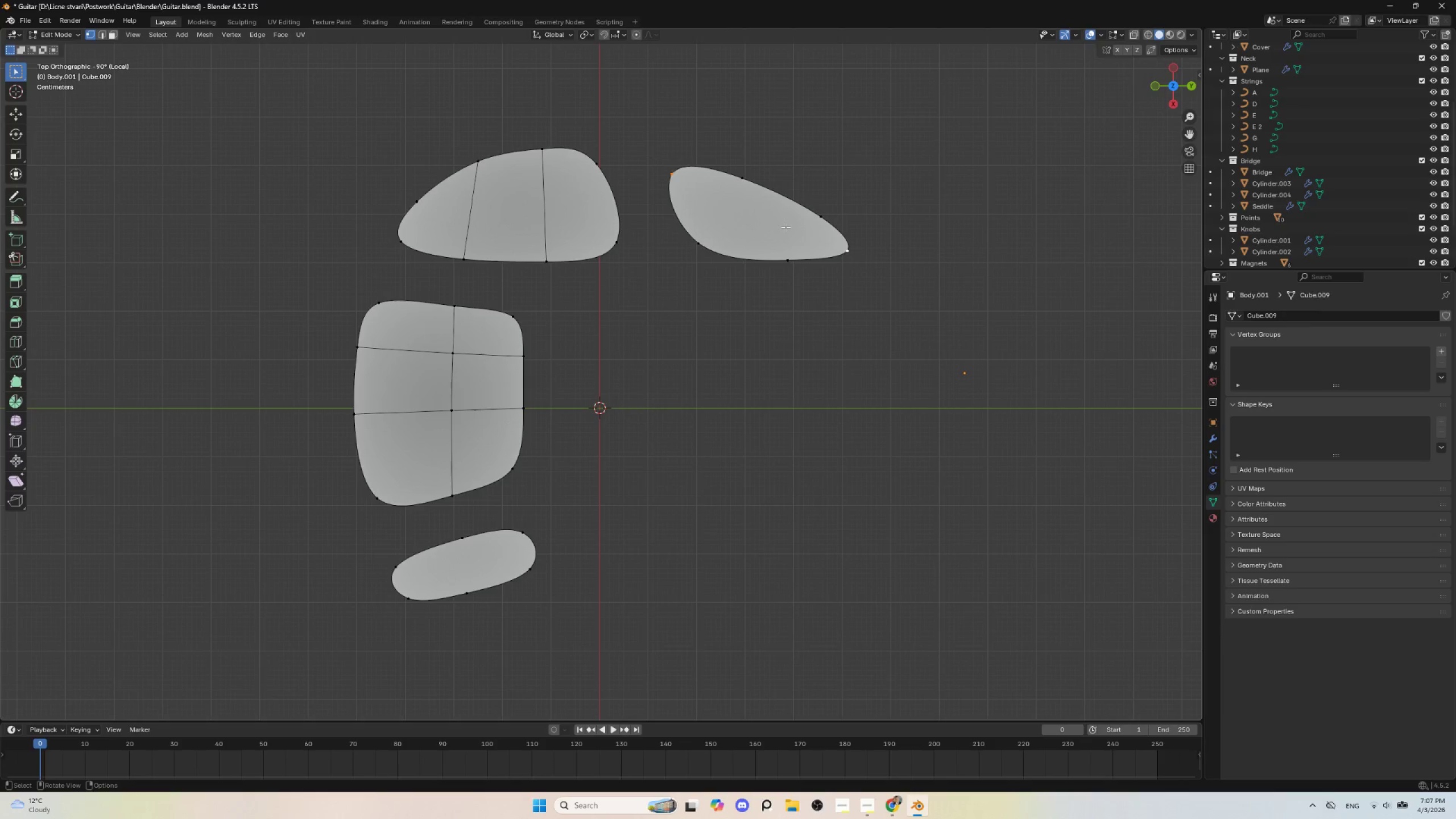 
key(Shift+ShiftLeft)
 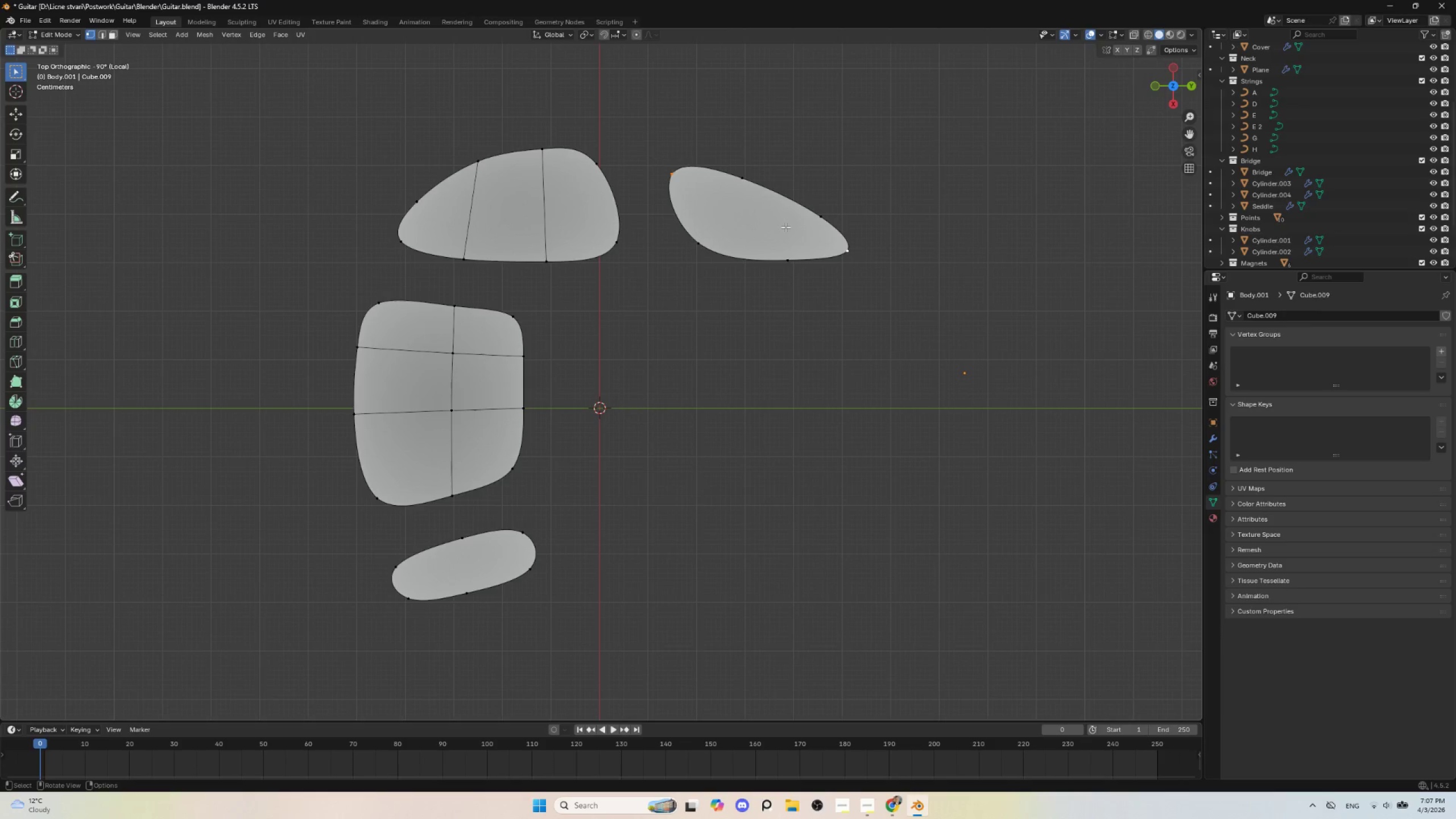 
key(Shift+ShiftLeft)
 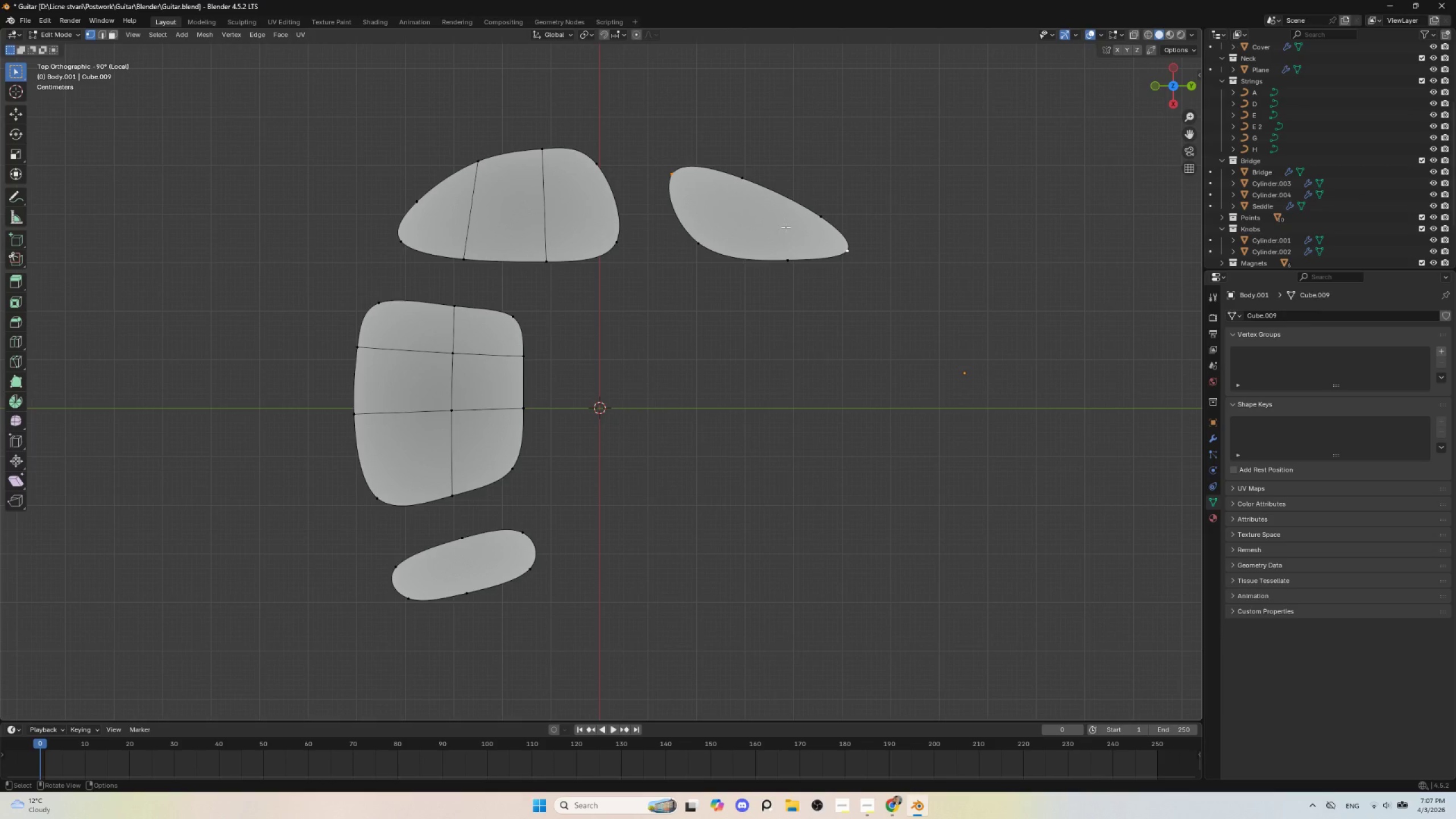 
key(J)
 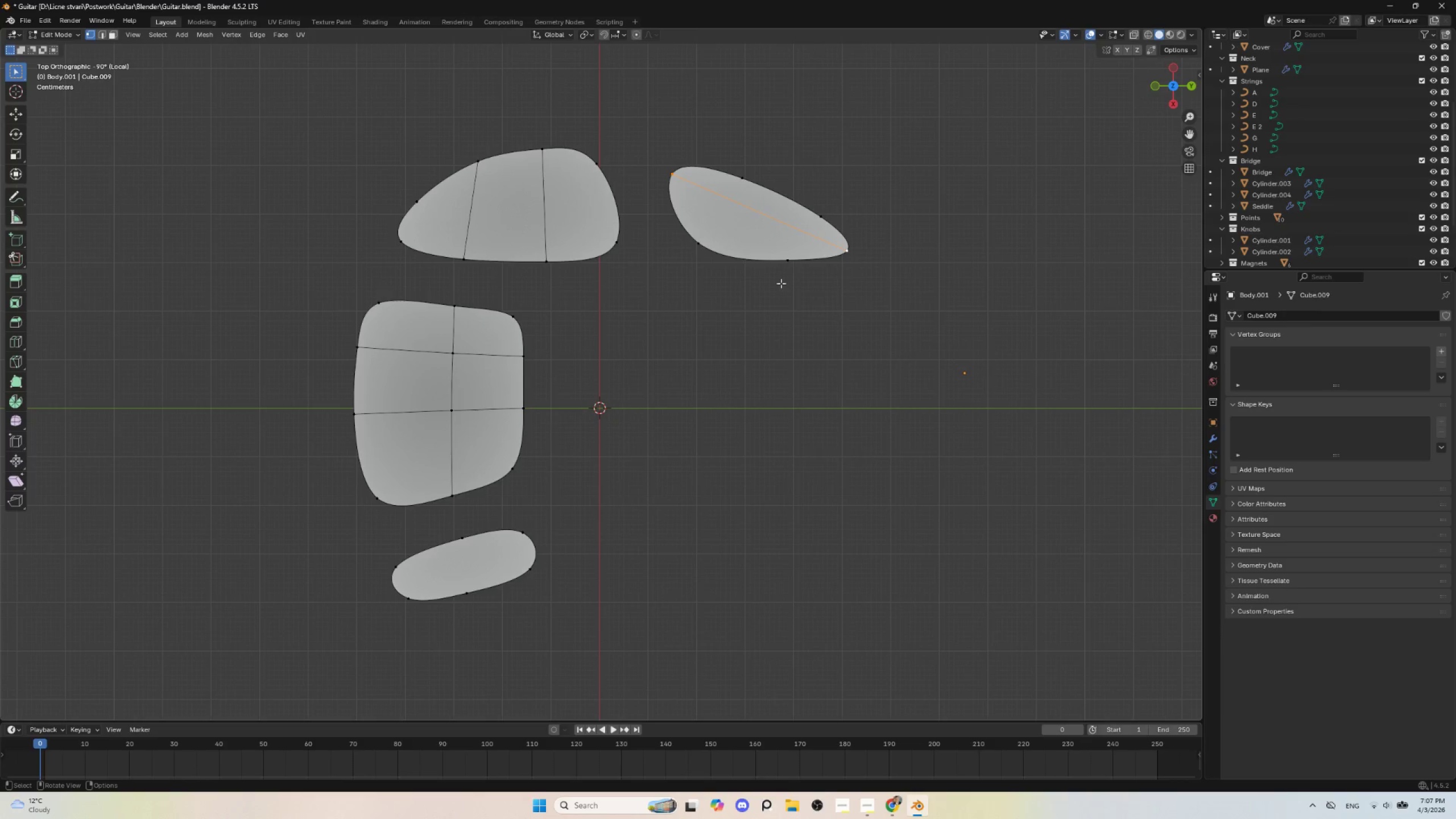 
key(Tab)
 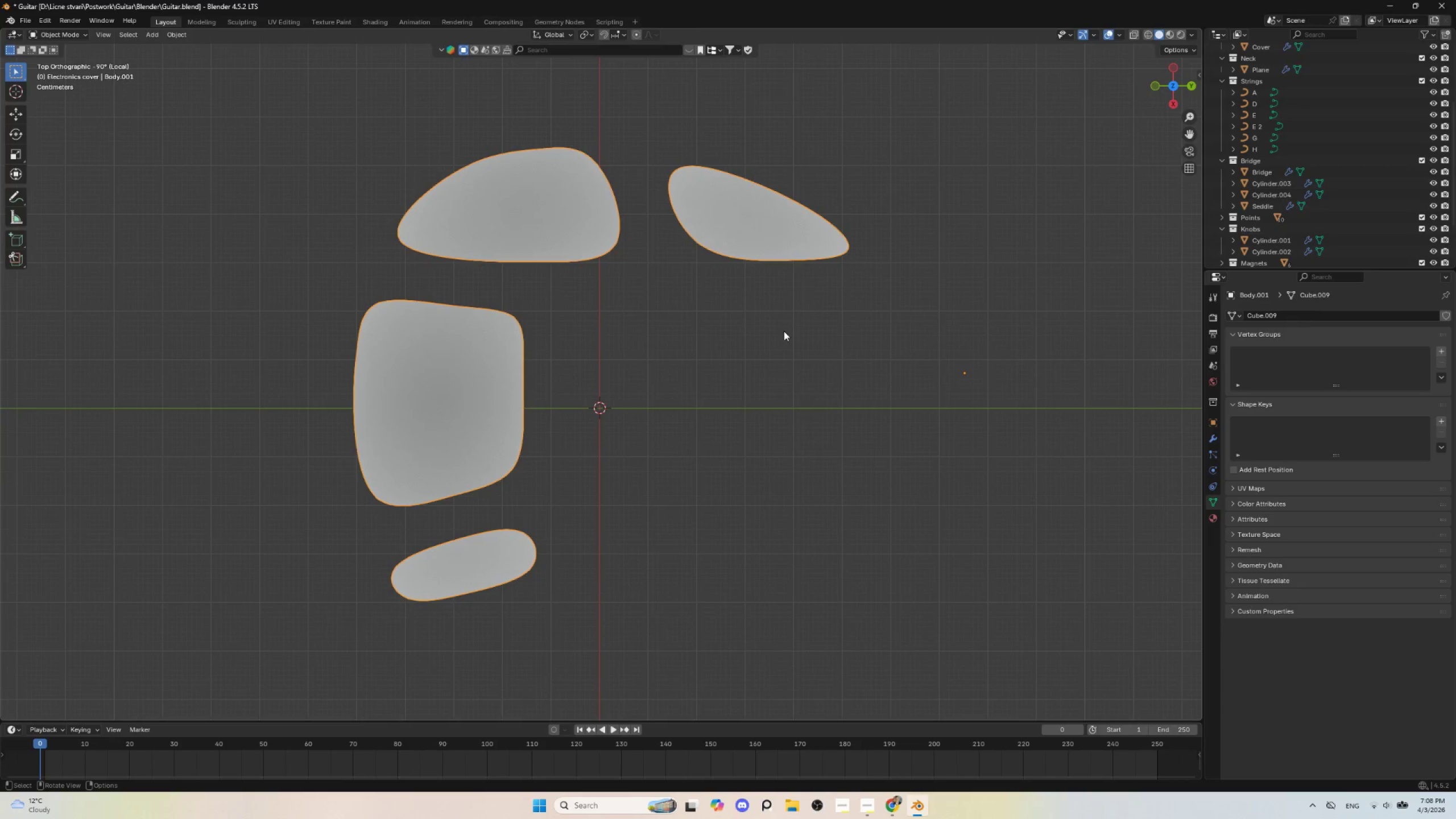 
key(Tab)
 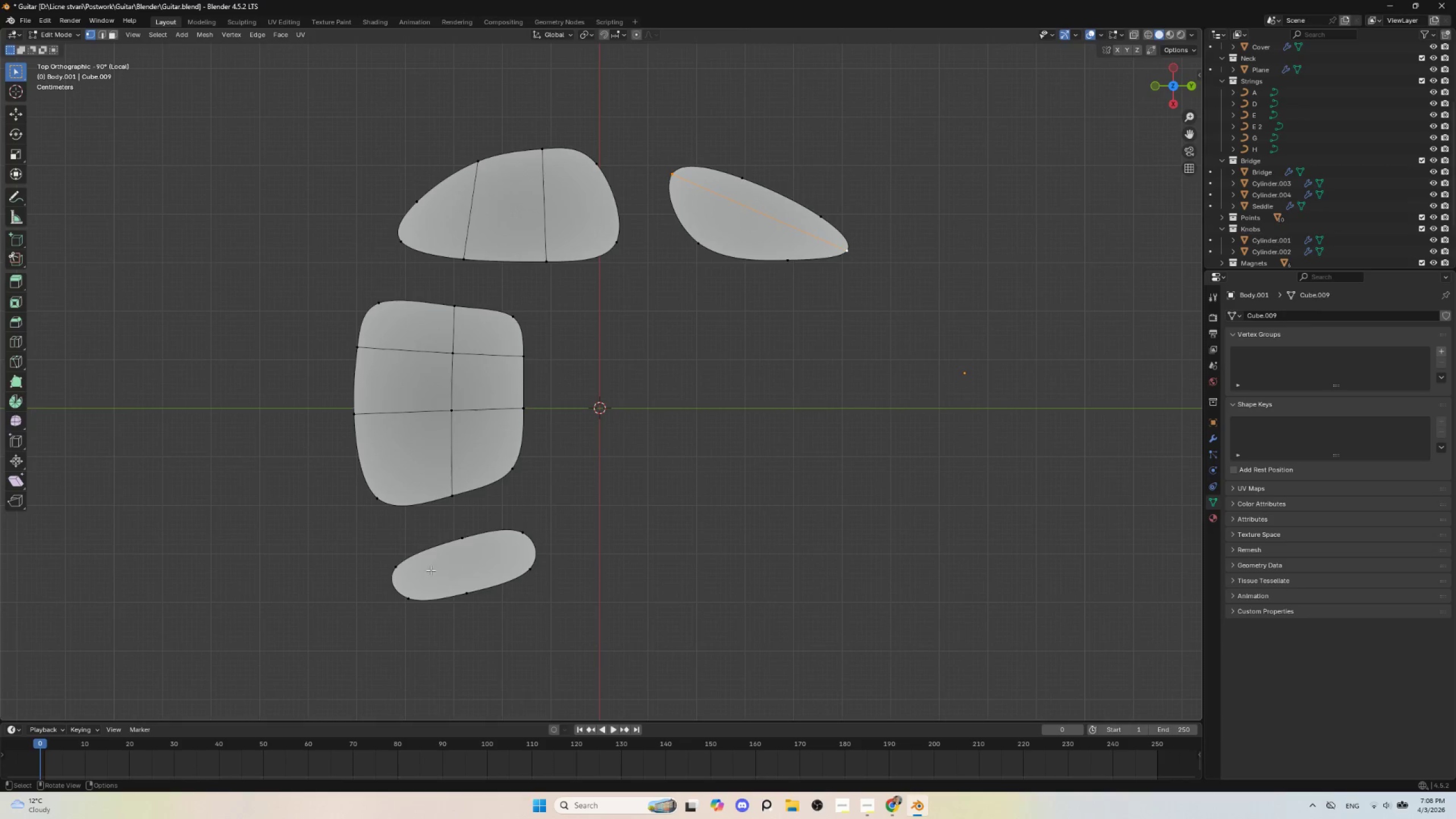 
key(Tab)
 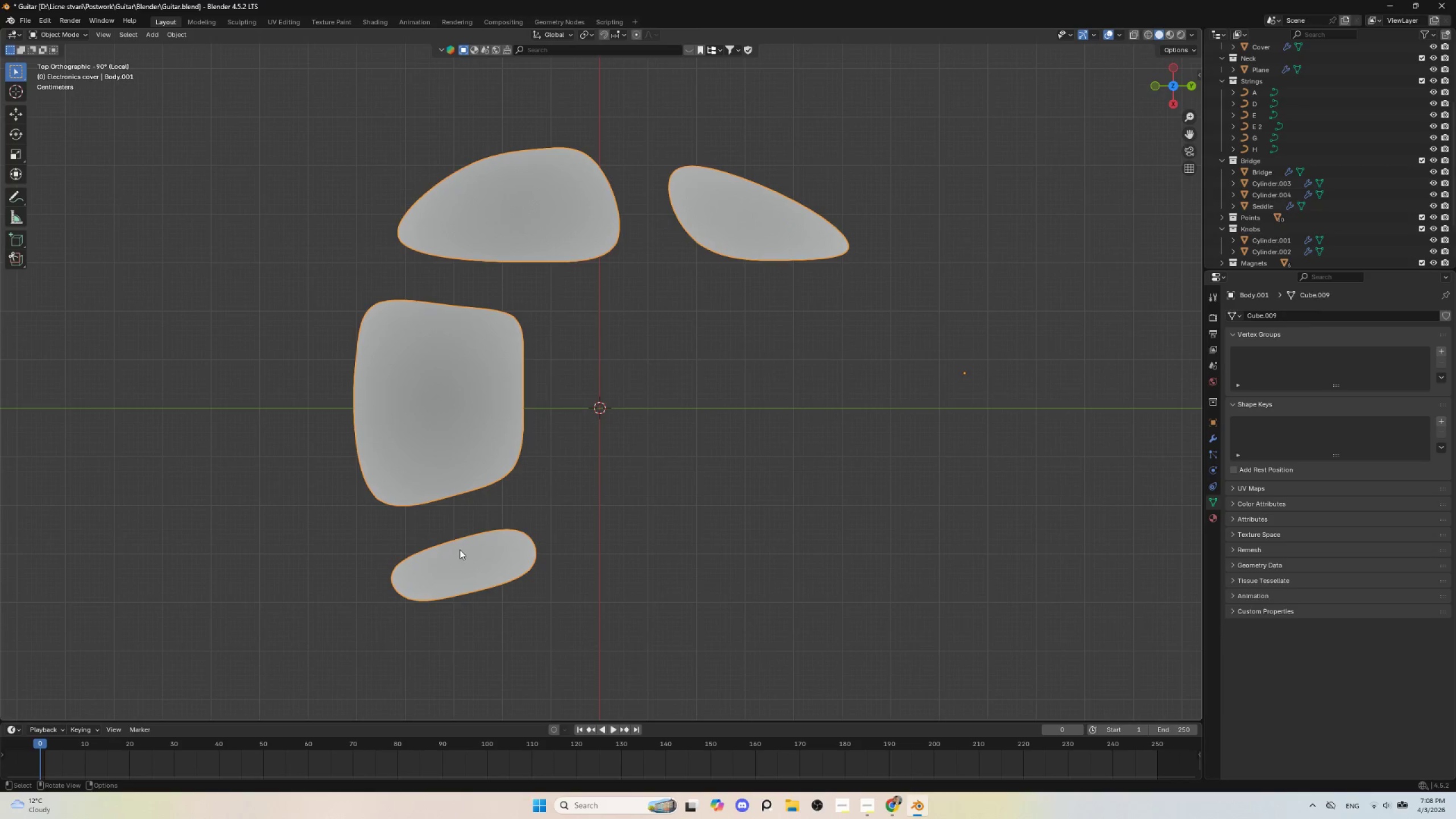 
left_click([460, 549])
 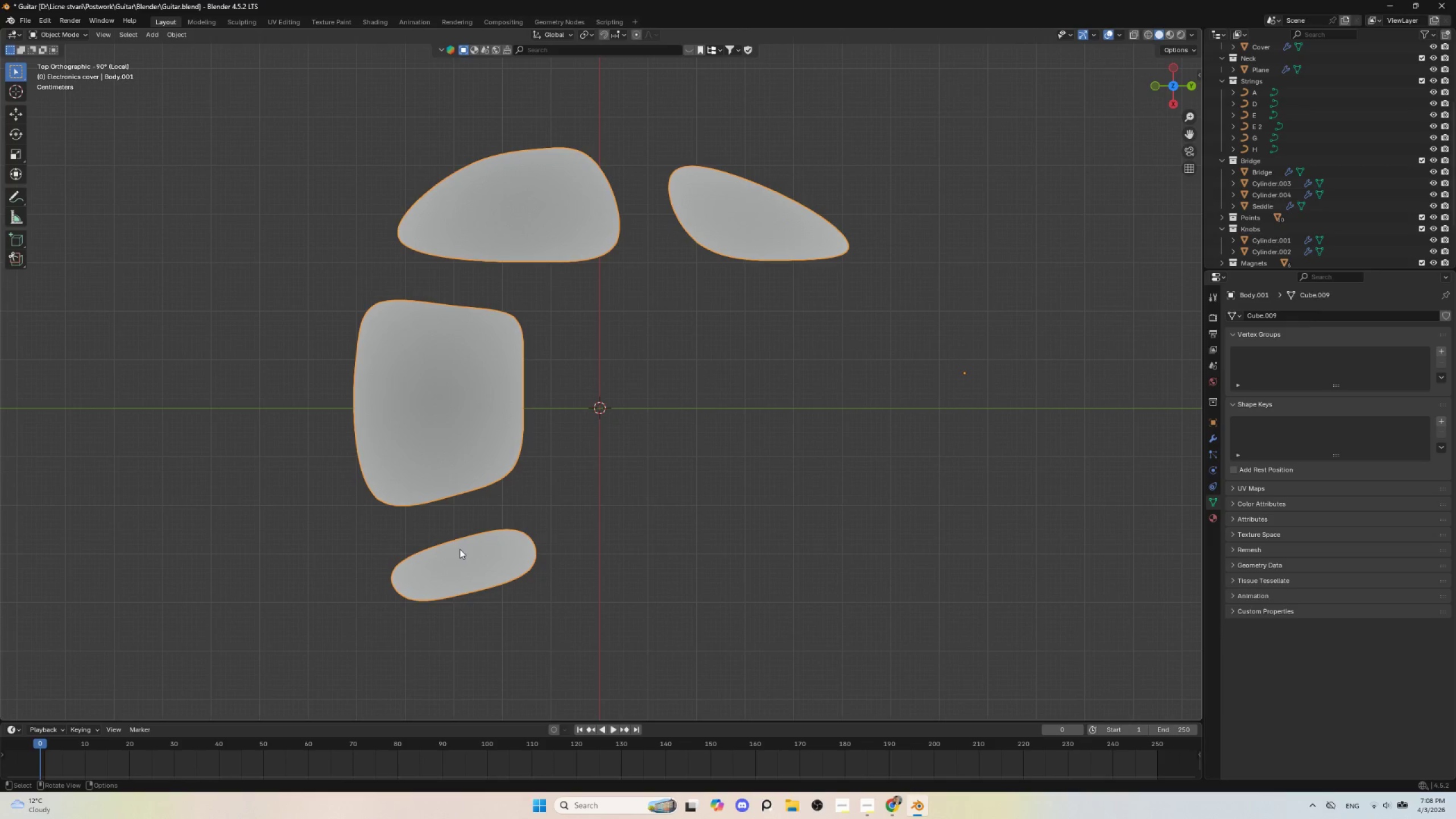 
key(Tab)
 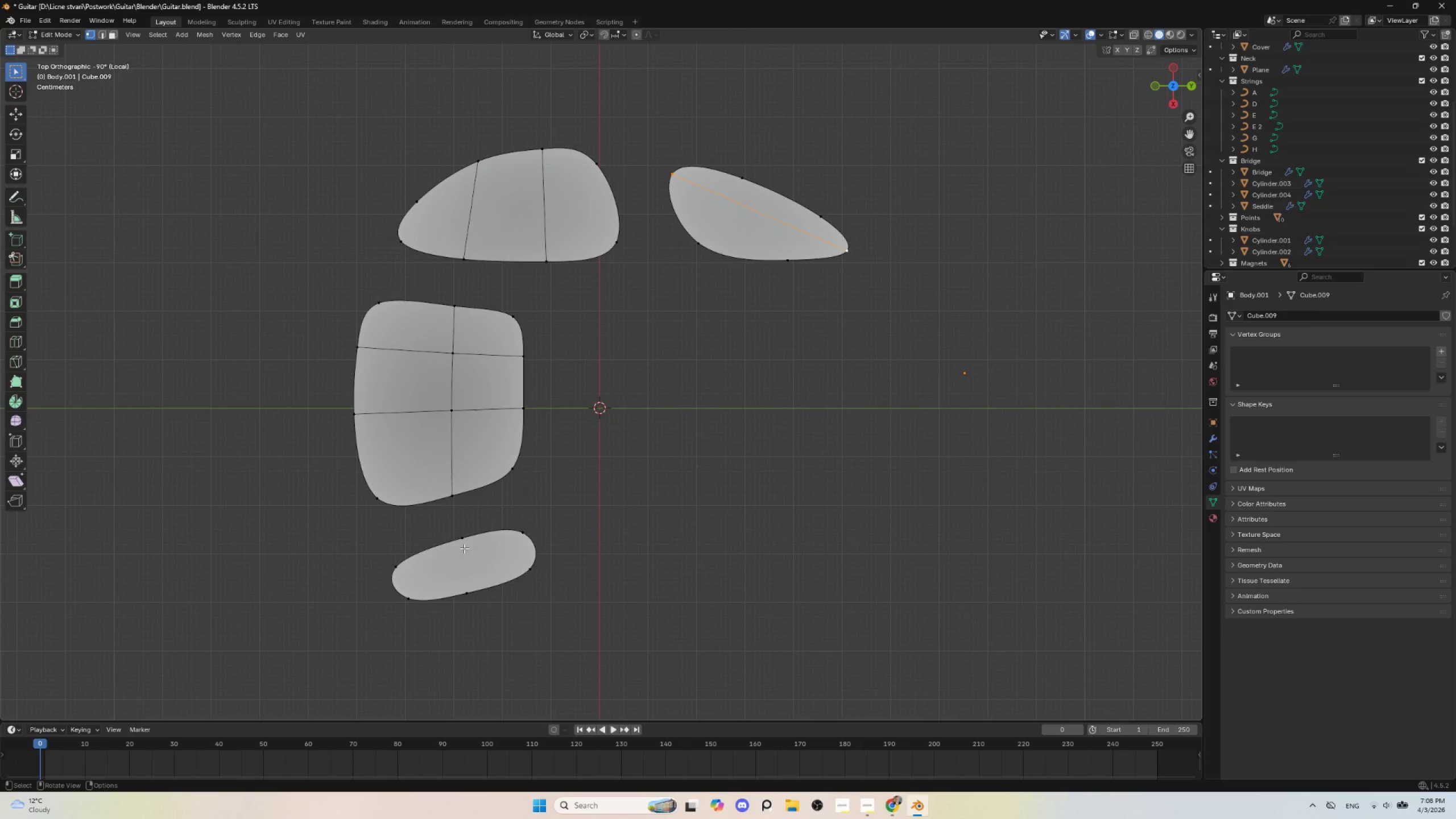 
left_click([464, 548])
 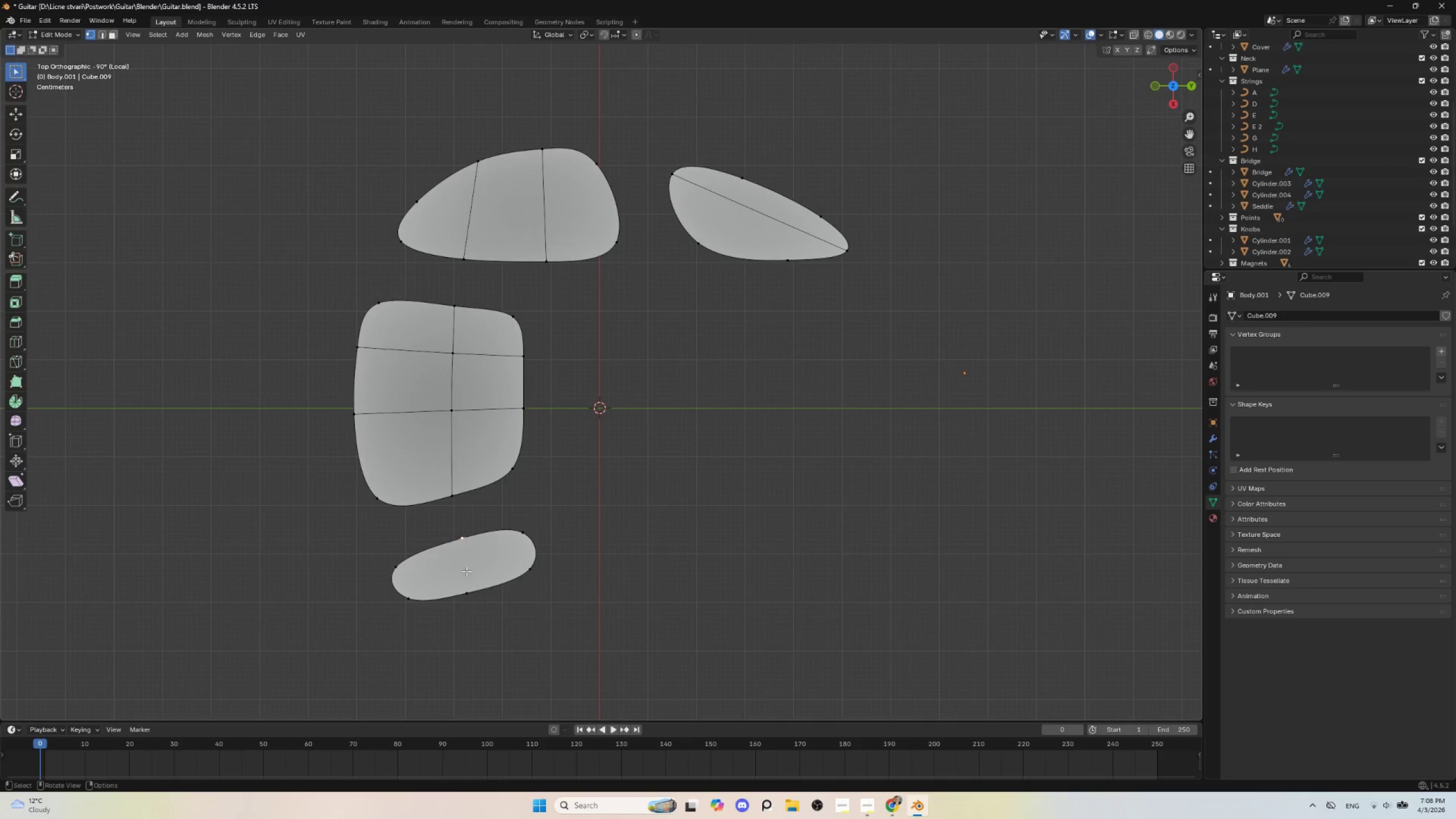 
hold_key(key=ShiftLeft, duration=0.67)
left_click([464, 579])
 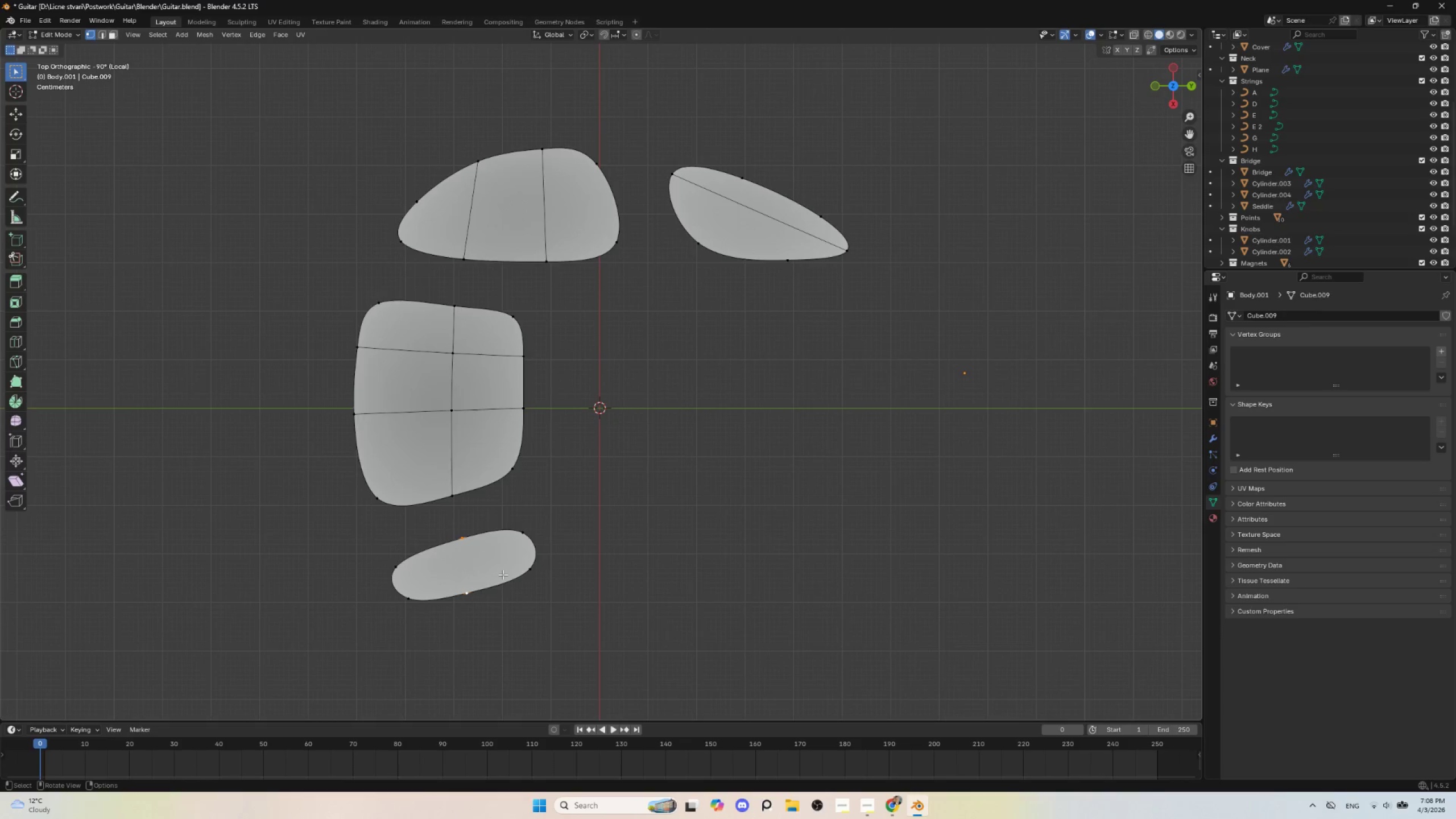 
key(J)
 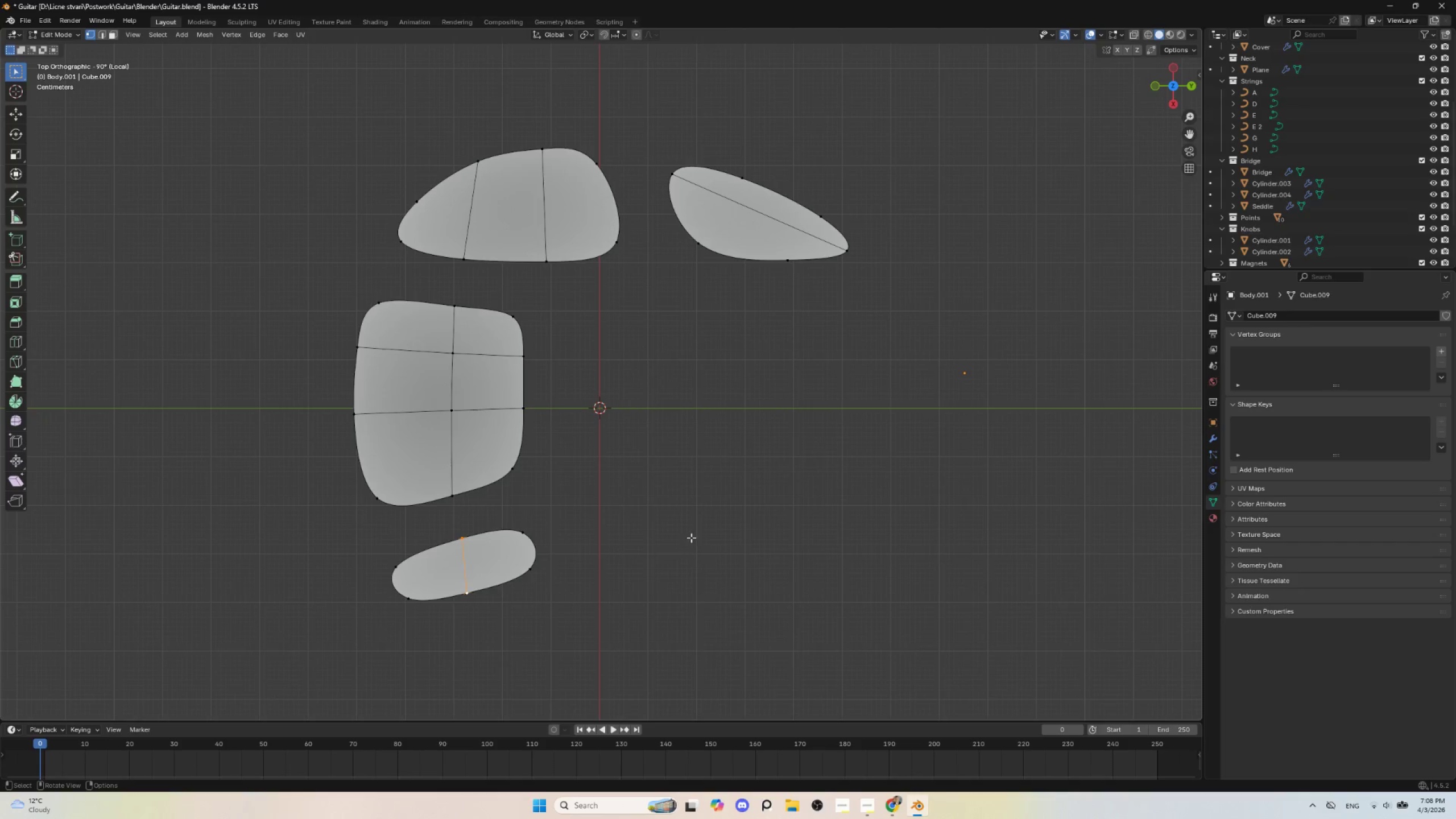 
key(Tab)
 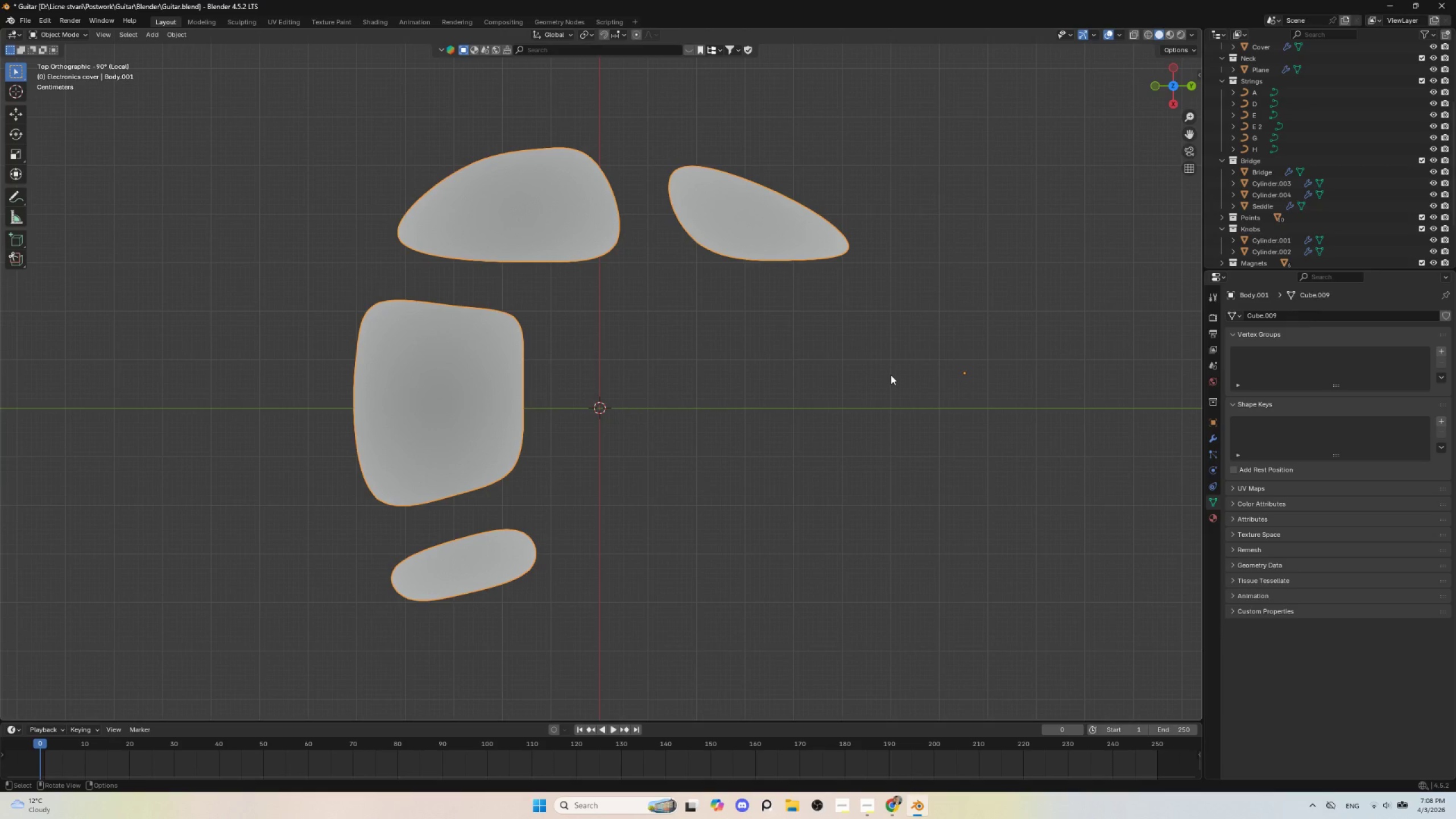 
key(NumpadDivide)
 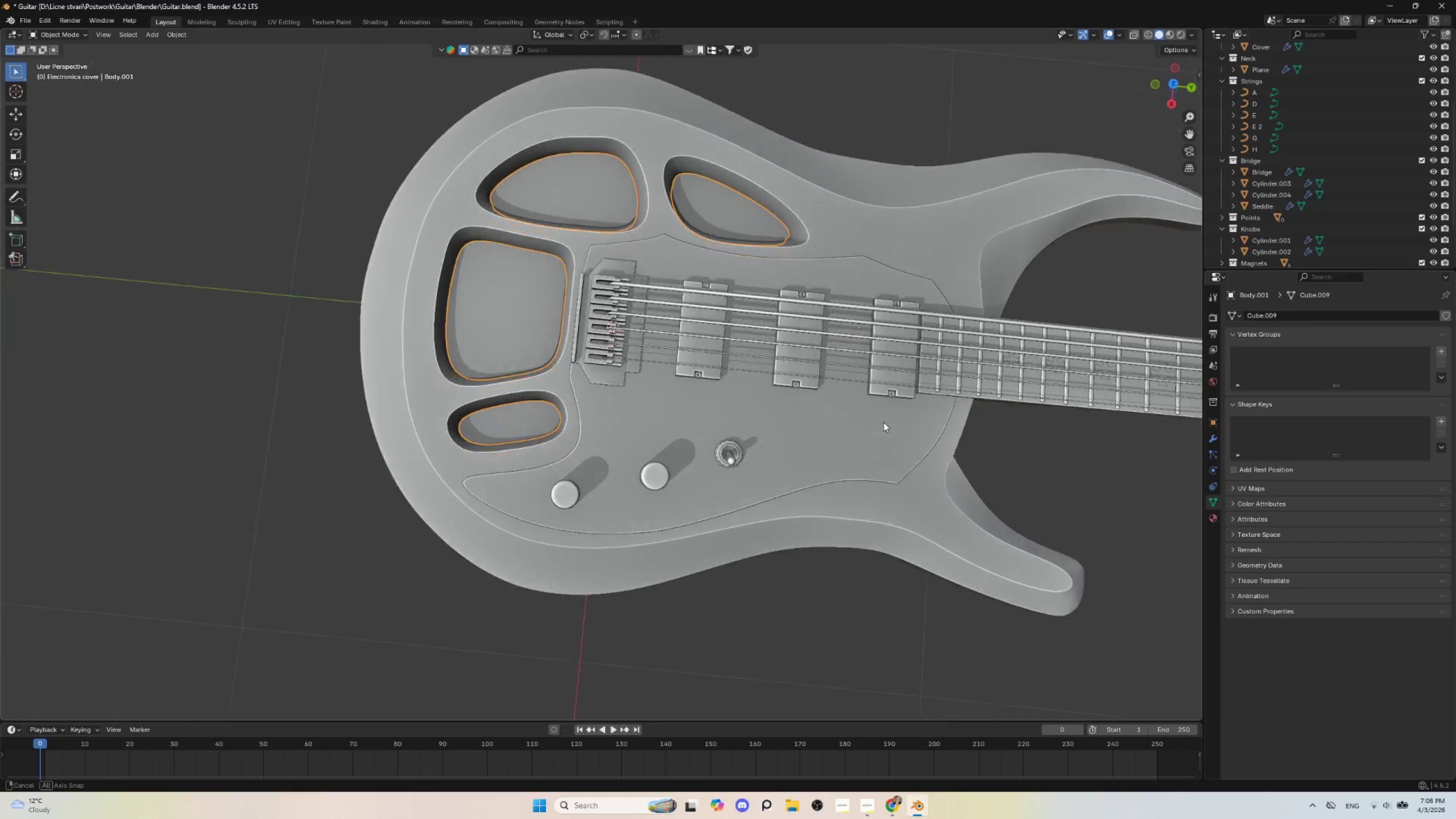 
hold_key(key=AltLeft, duration=0.41)
 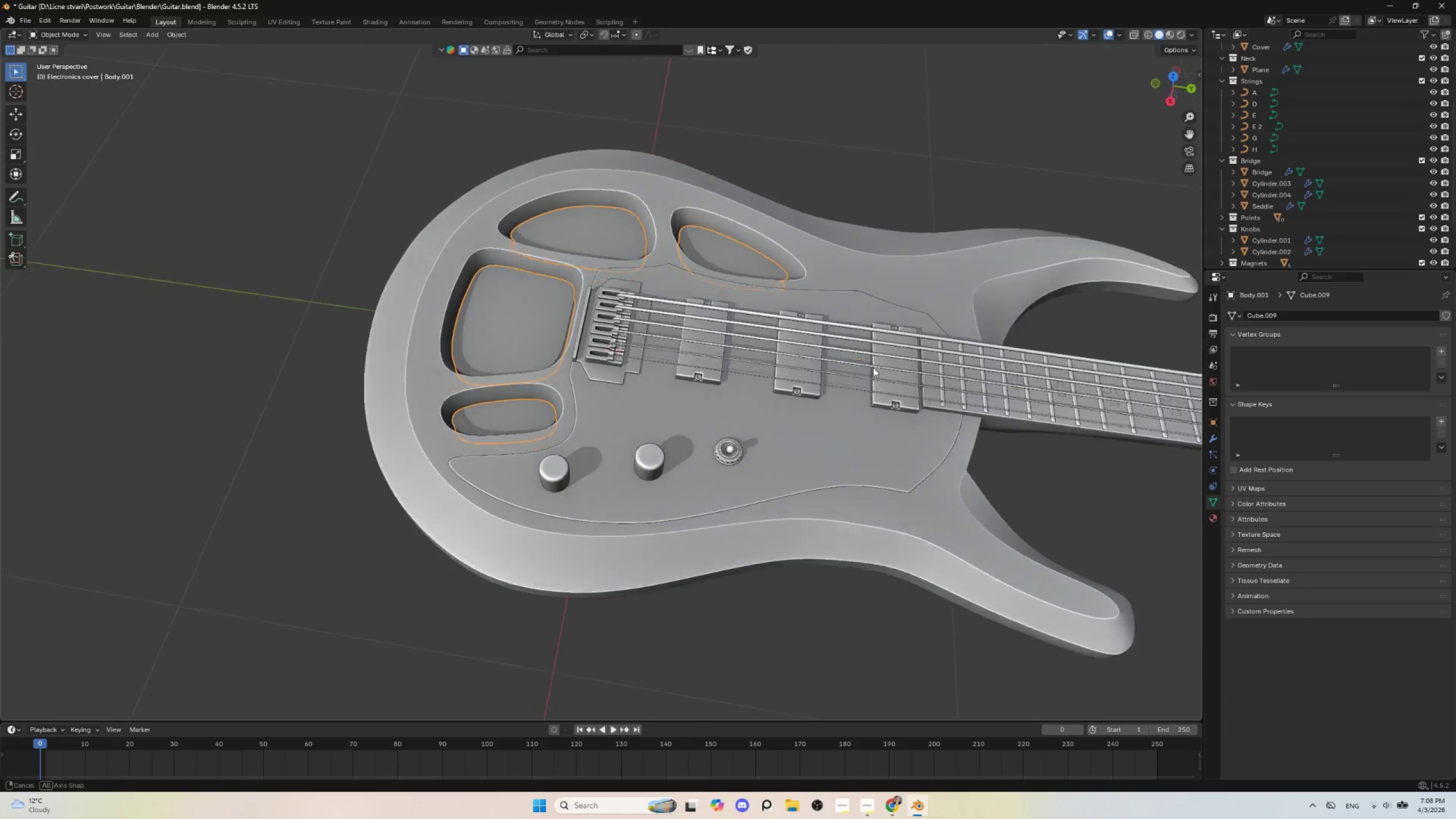 
key(Tab)
 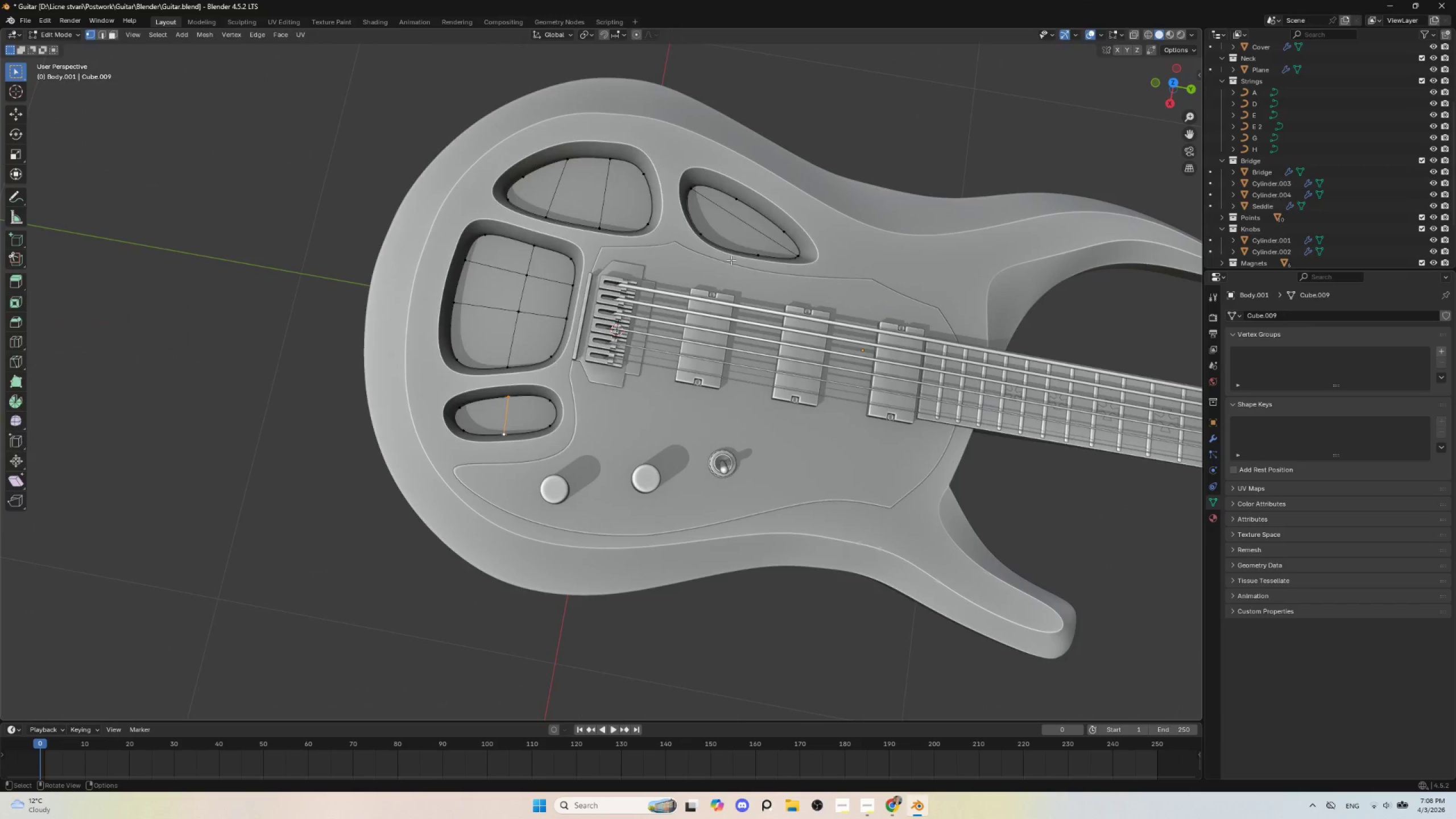 
key(Tab)
 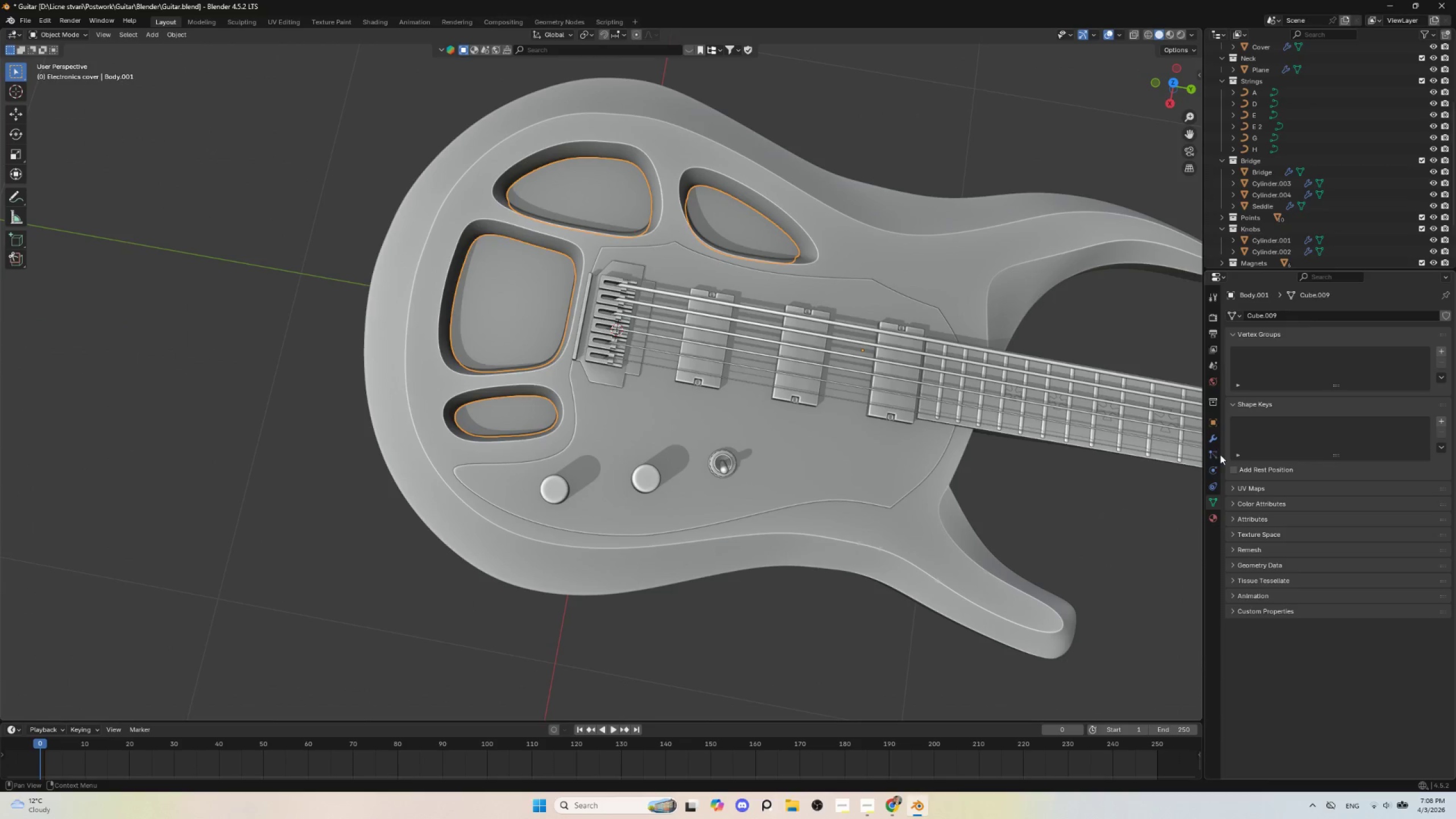 
left_click([1212, 440])
 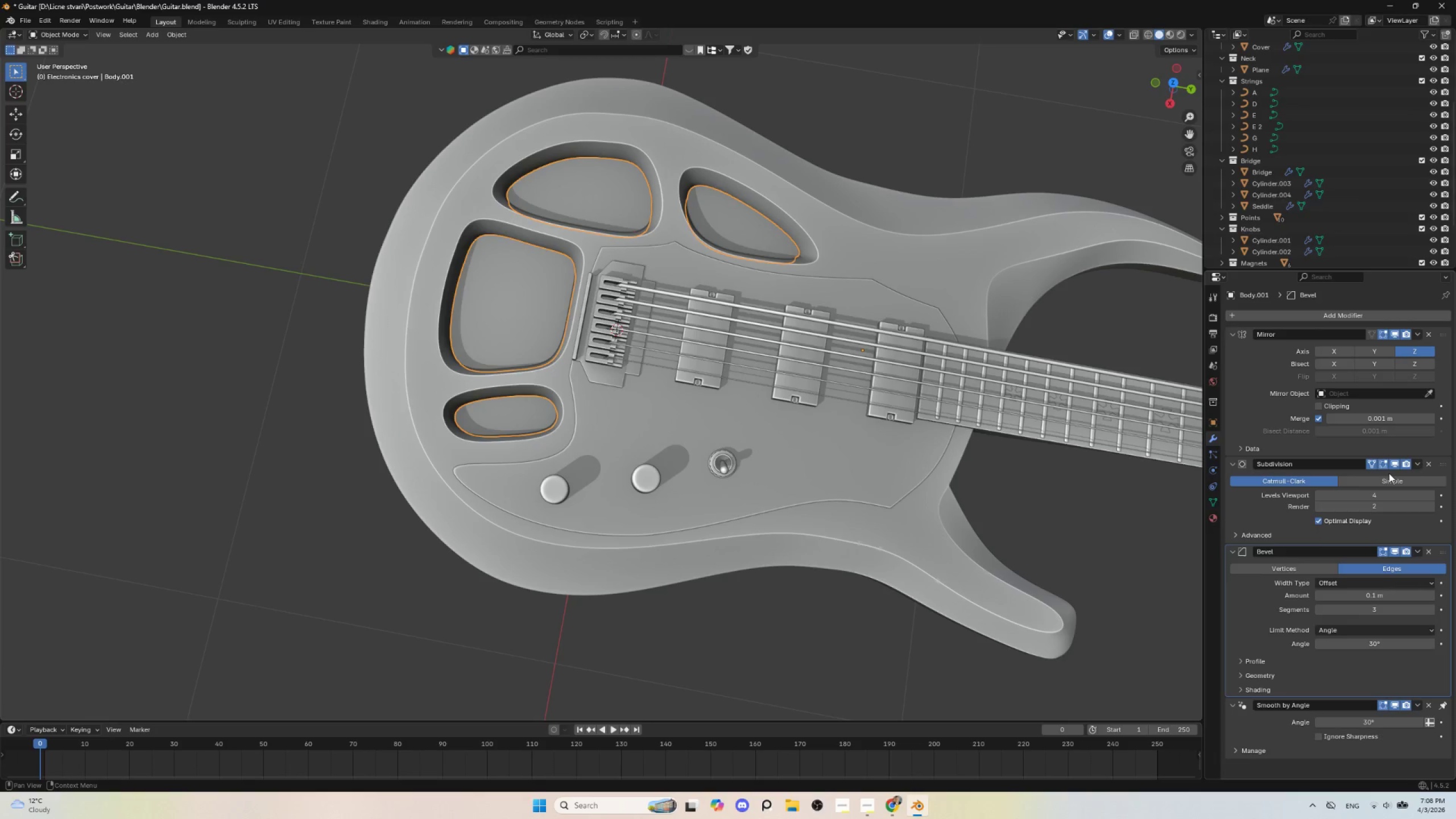 
wait(5.16)
 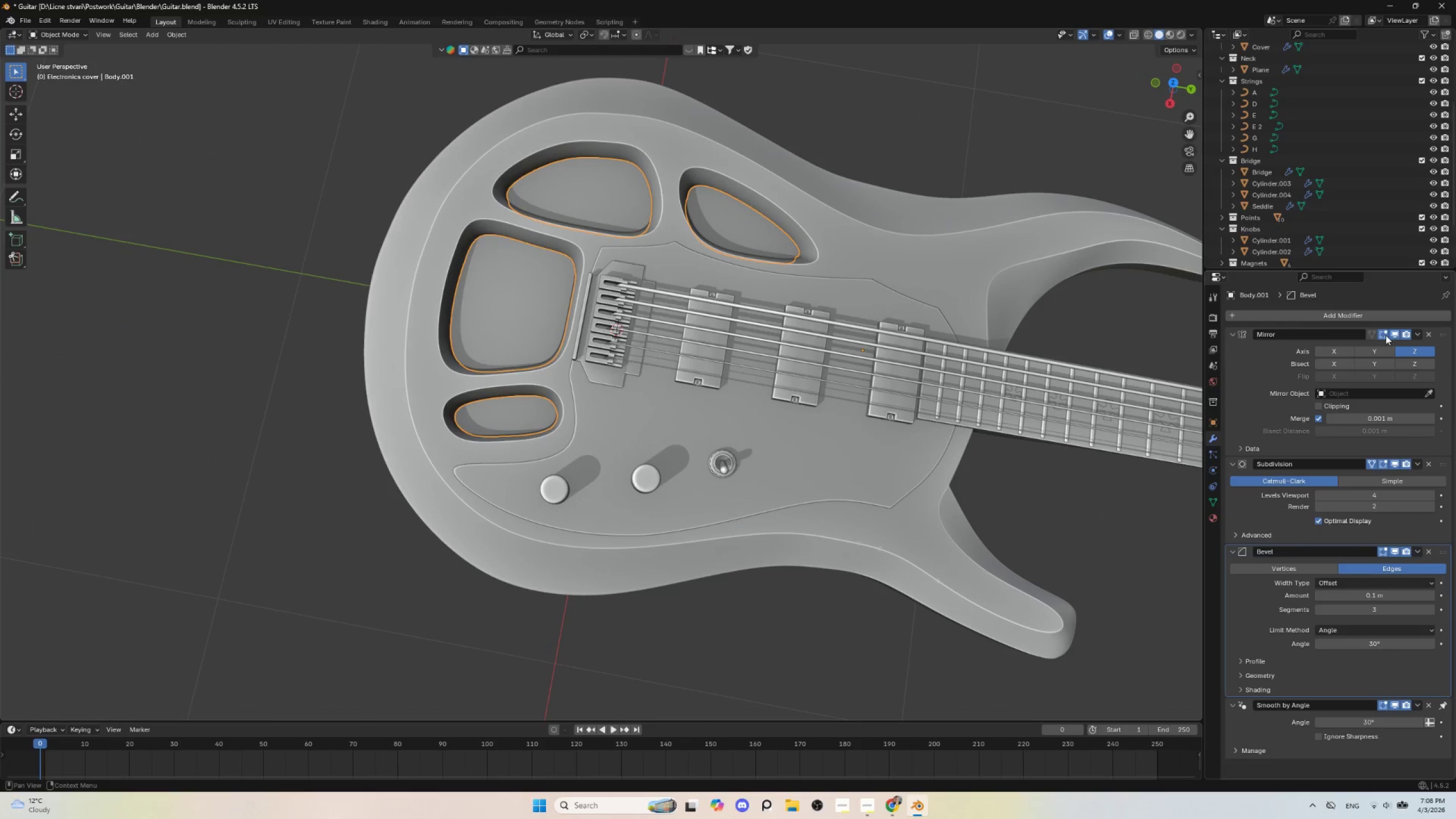 
left_click([1396, 462])
 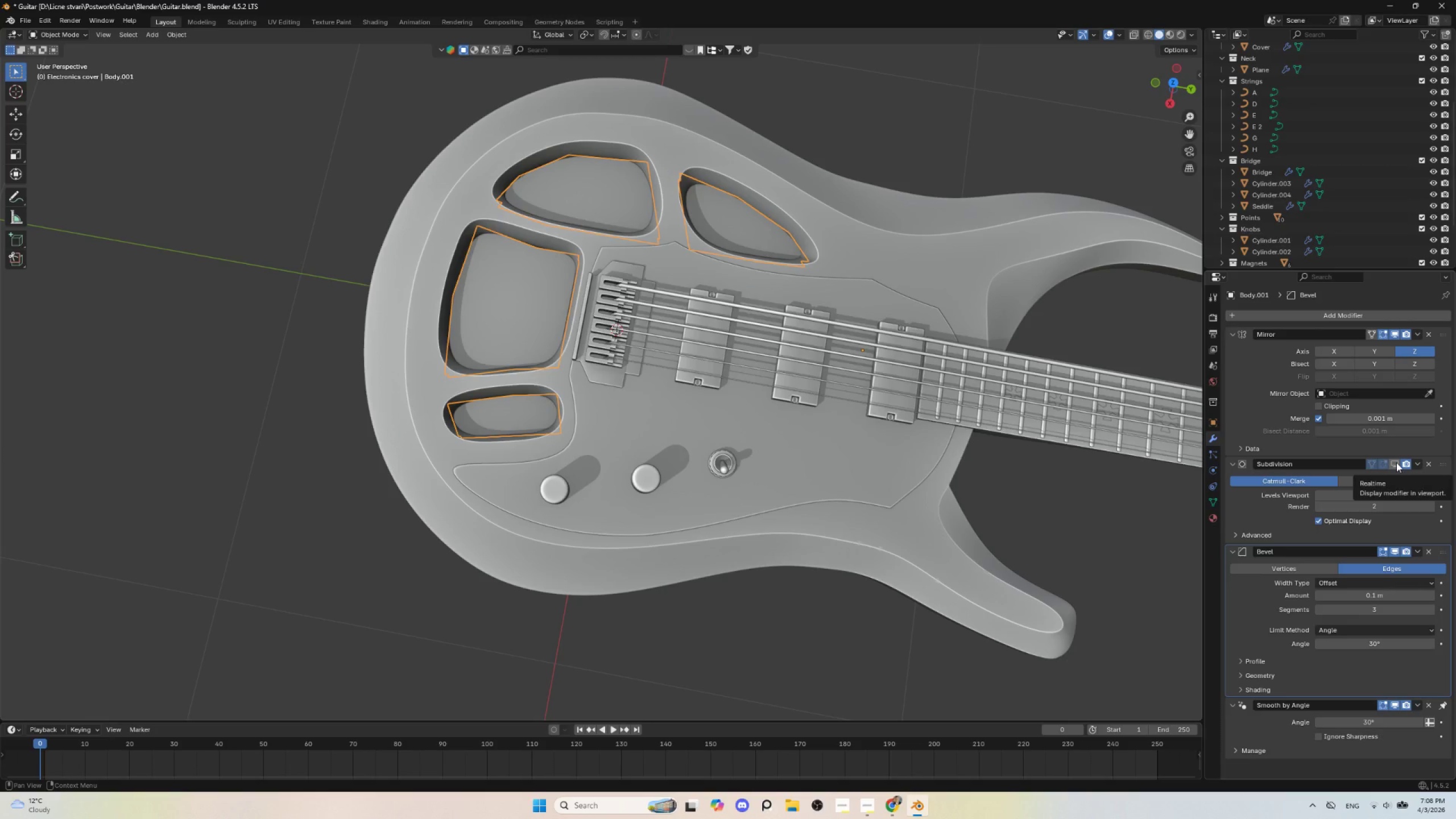 
key(Tab)
 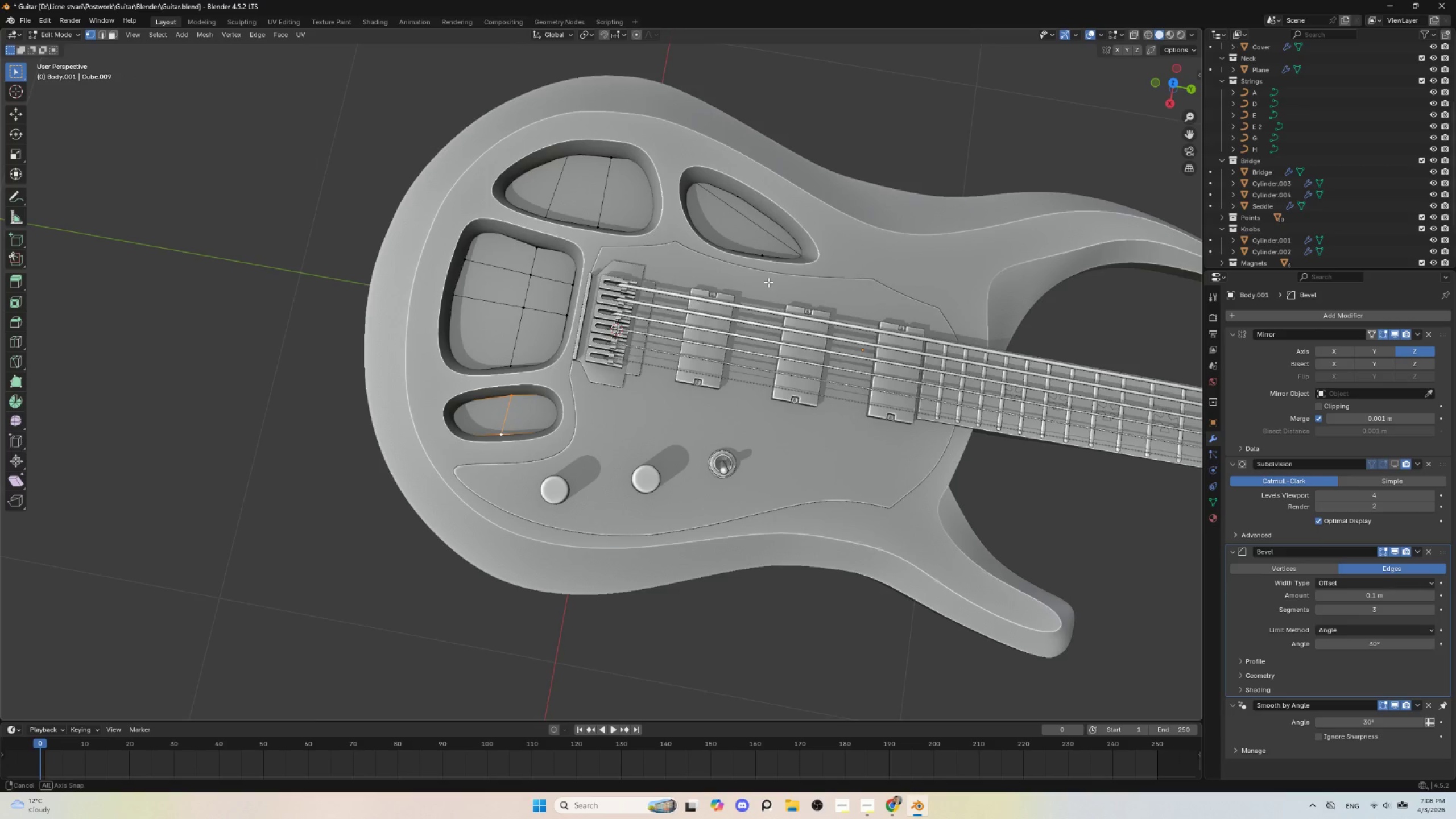 
hold_key(key=AltLeft, duration=0.41)
 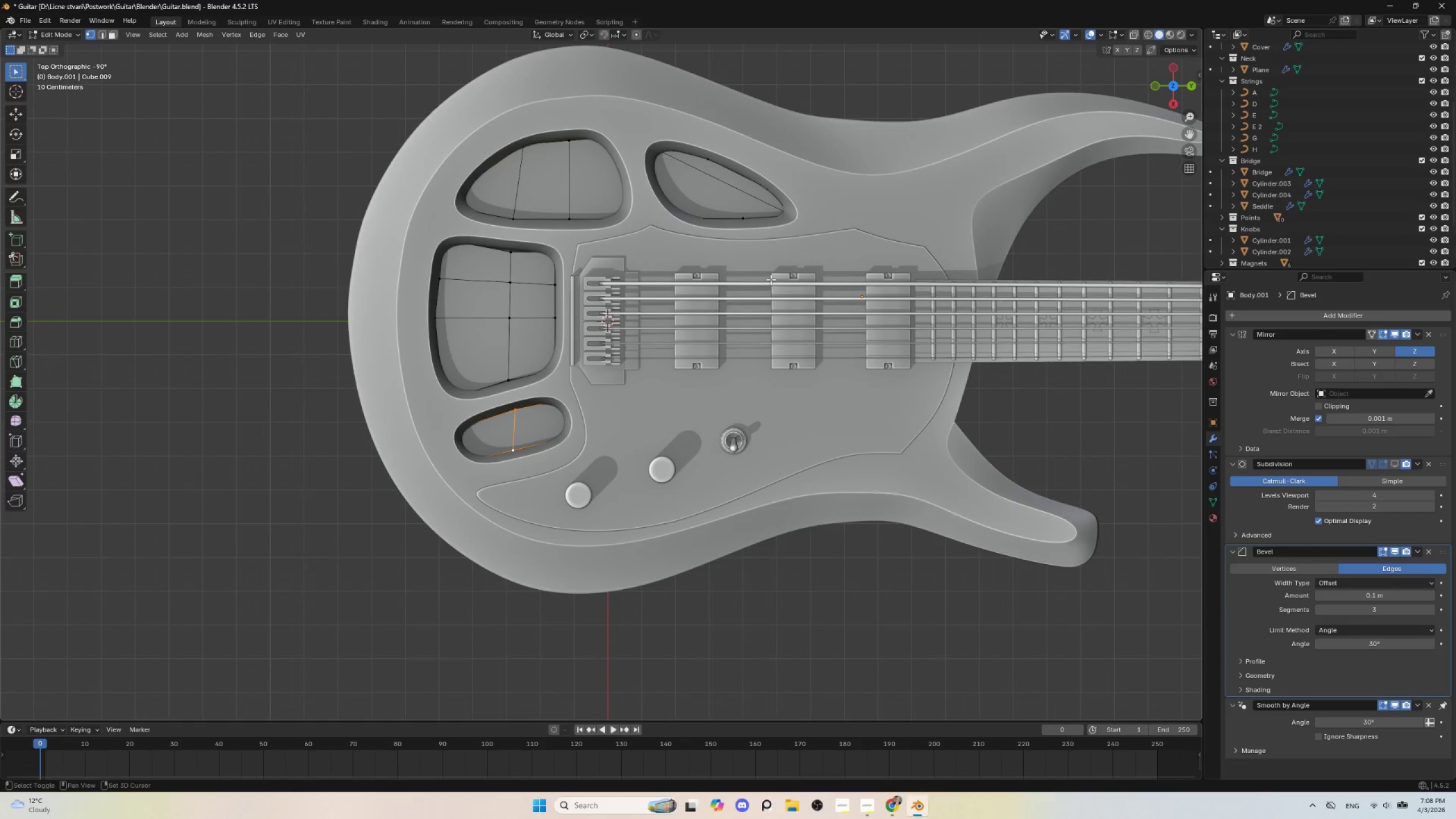 
hold_key(key=ShiftLeft, duration=0.45)
 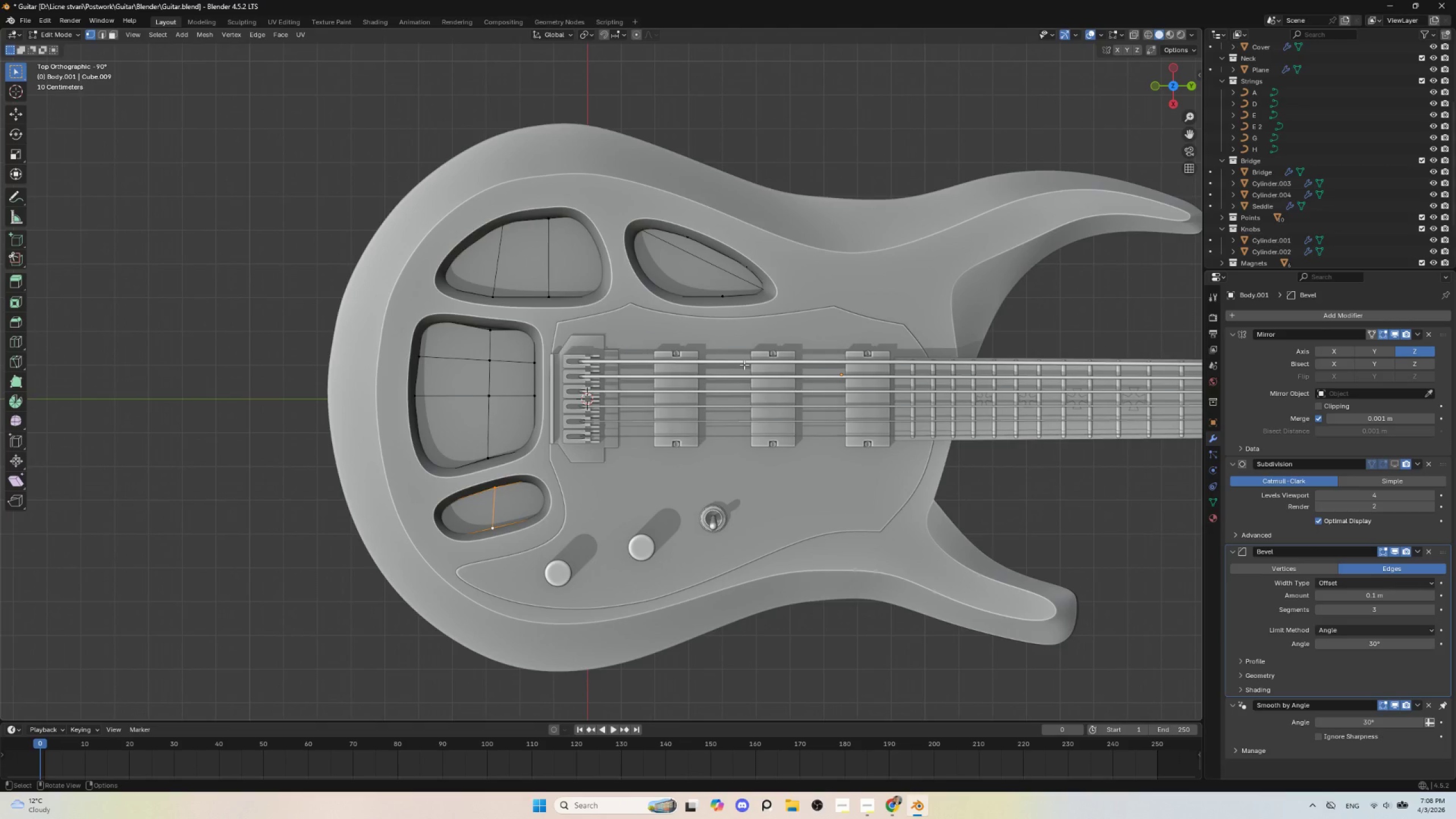 
key(NumpadDivide)
 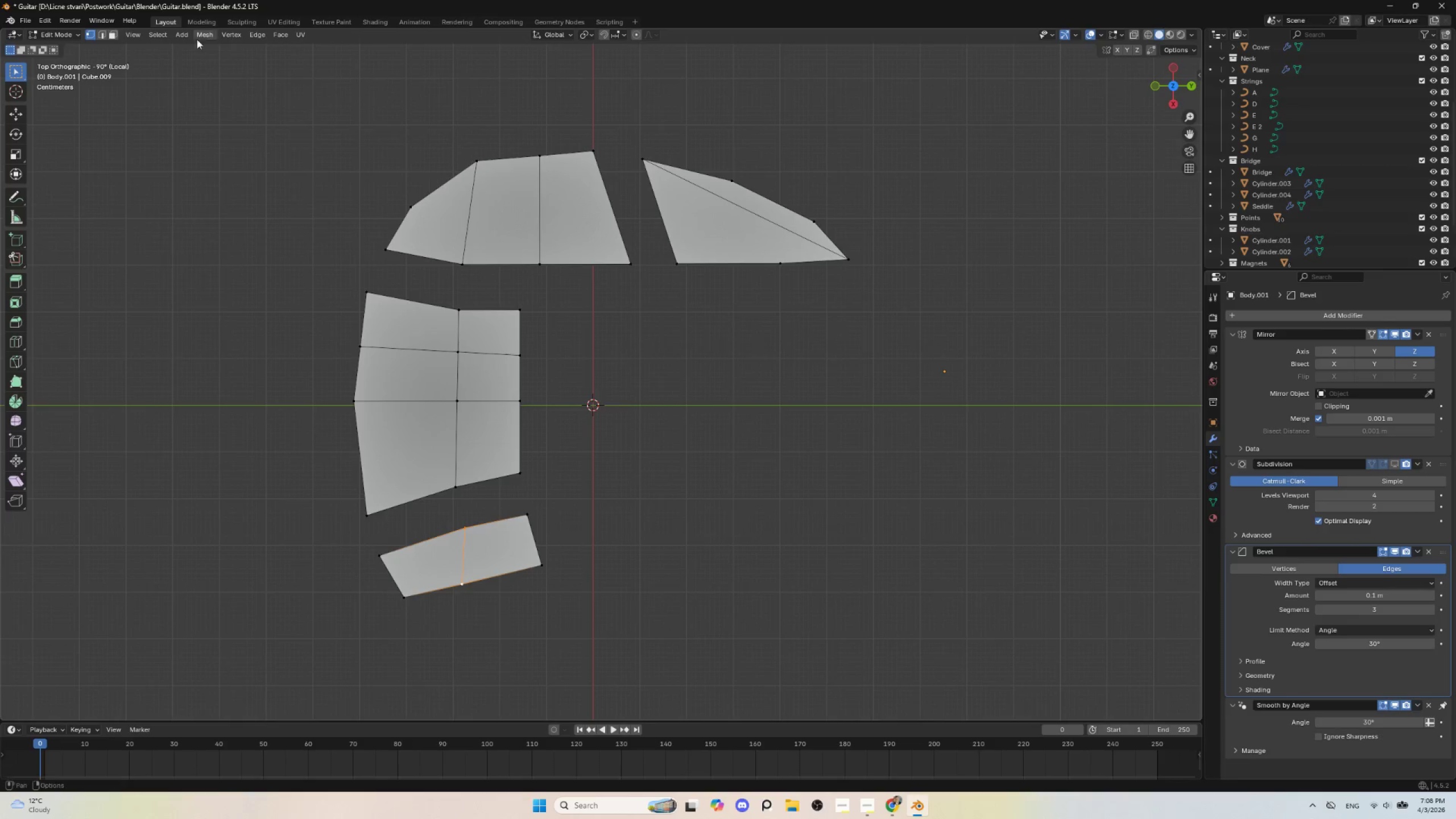 
wait(6.97)
 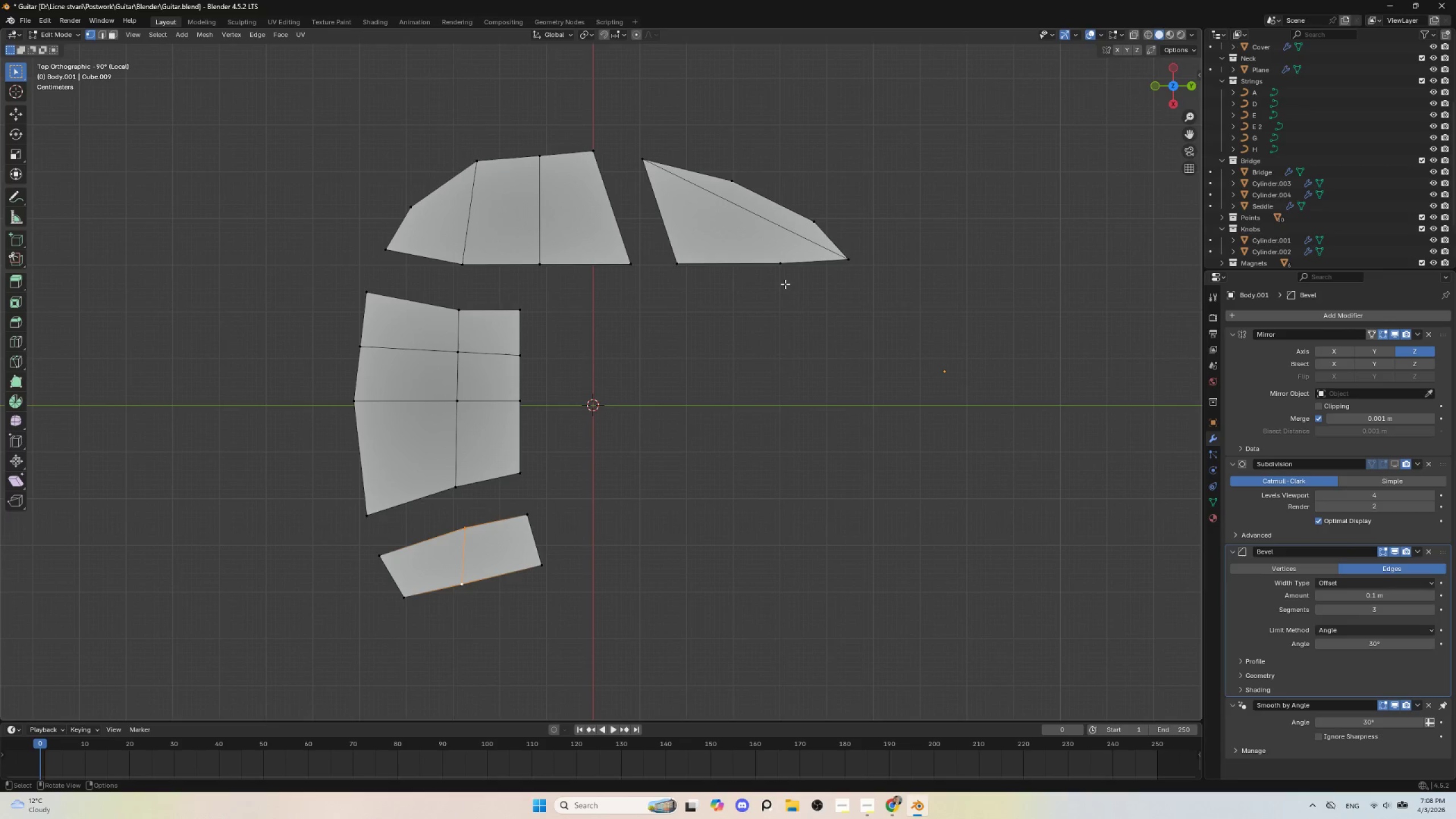 
left_click([107, 35])
 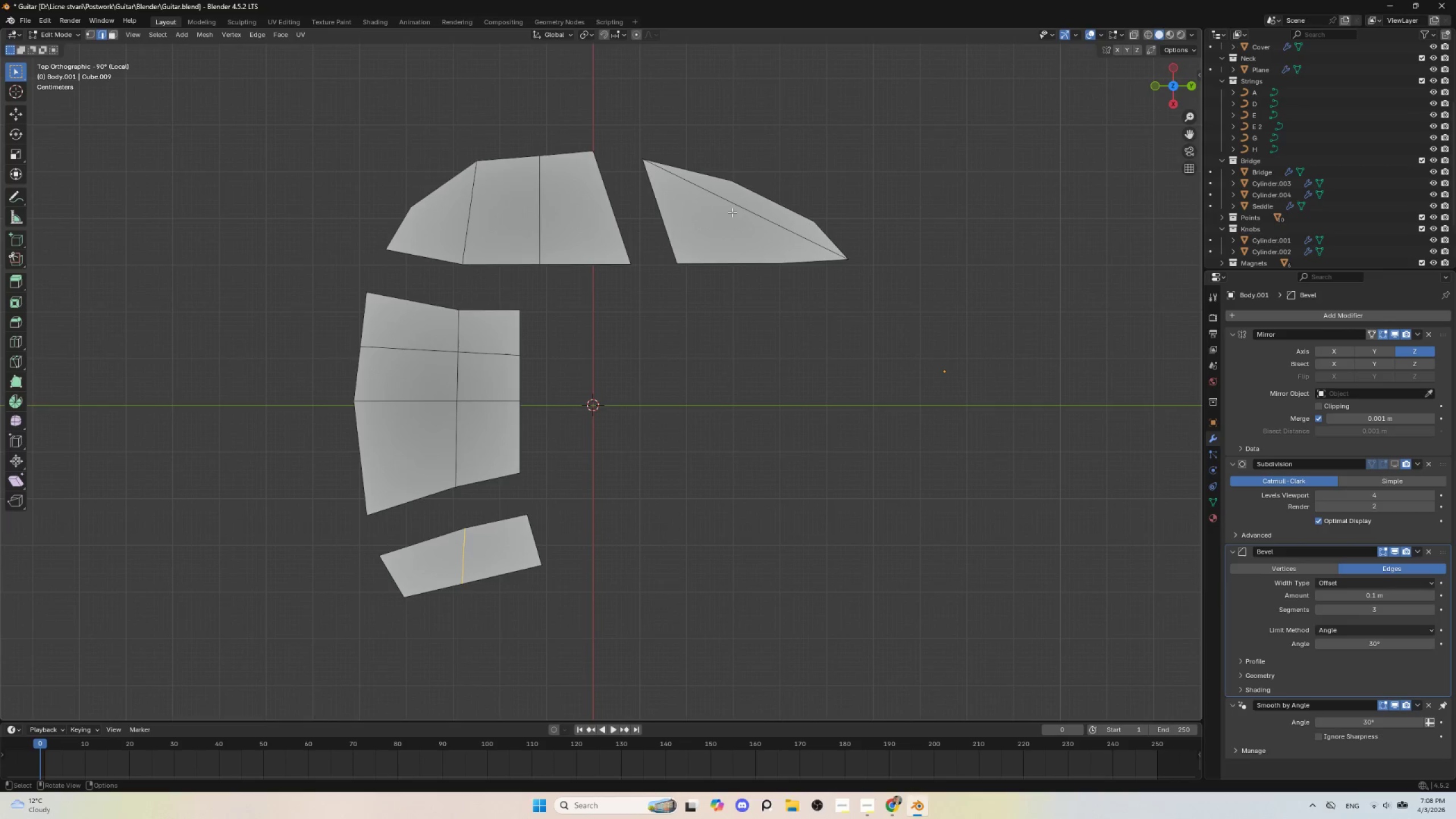 
left_click([735, 206])
 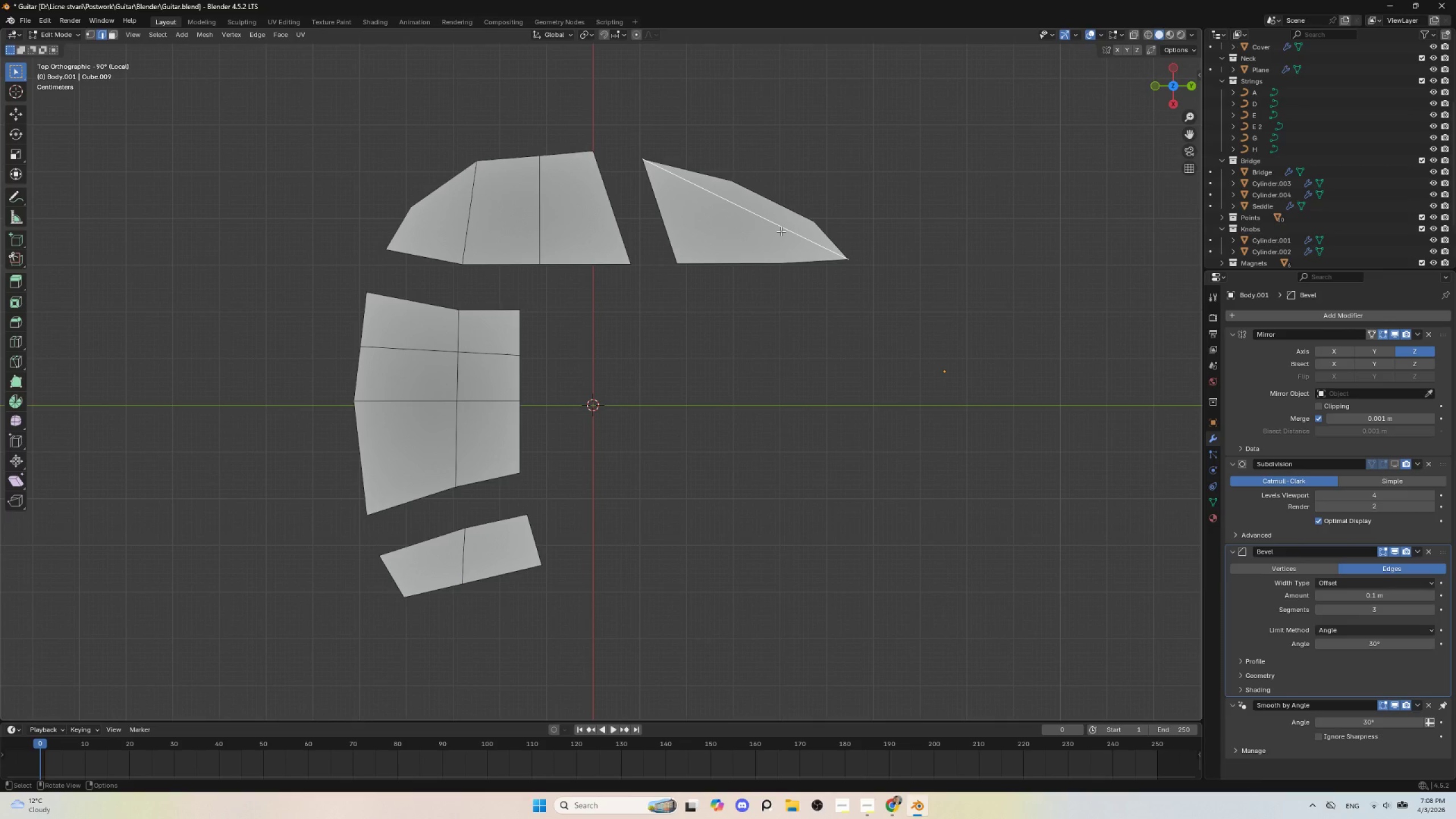 
key(Delete)
 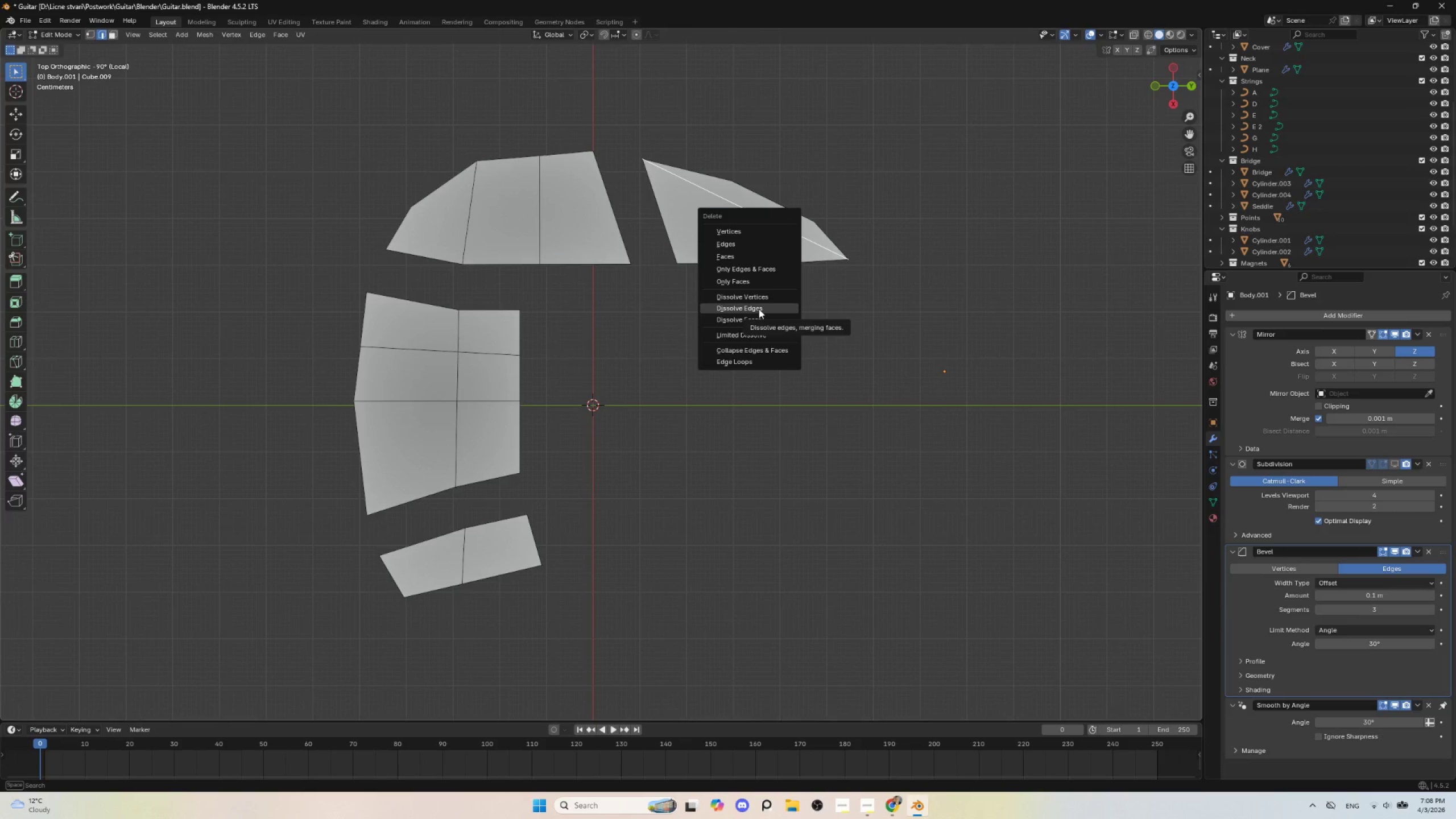 
left_click([759, 309])
 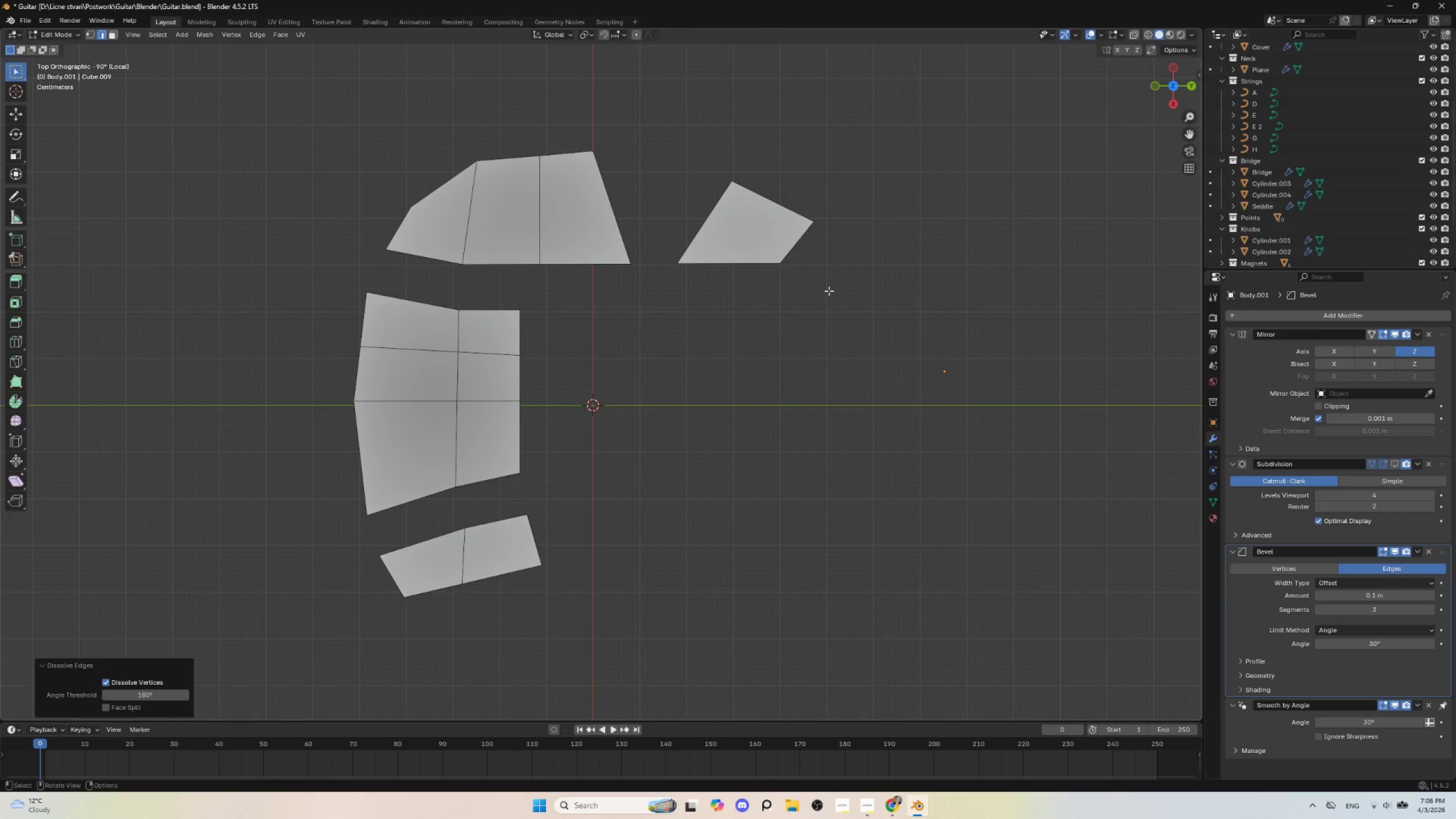 
key(Control+Z)
 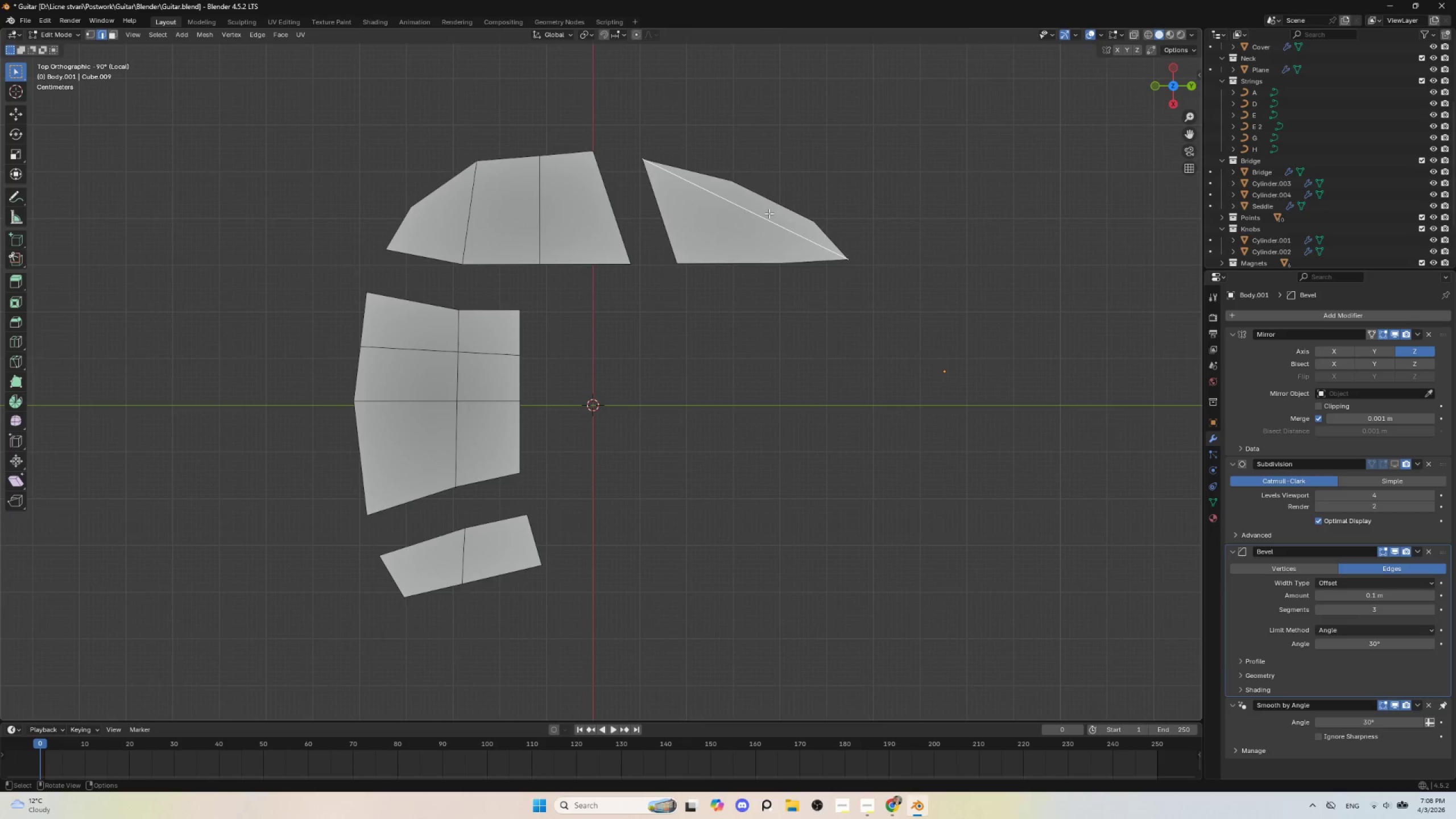 
left_click([769, 213])
 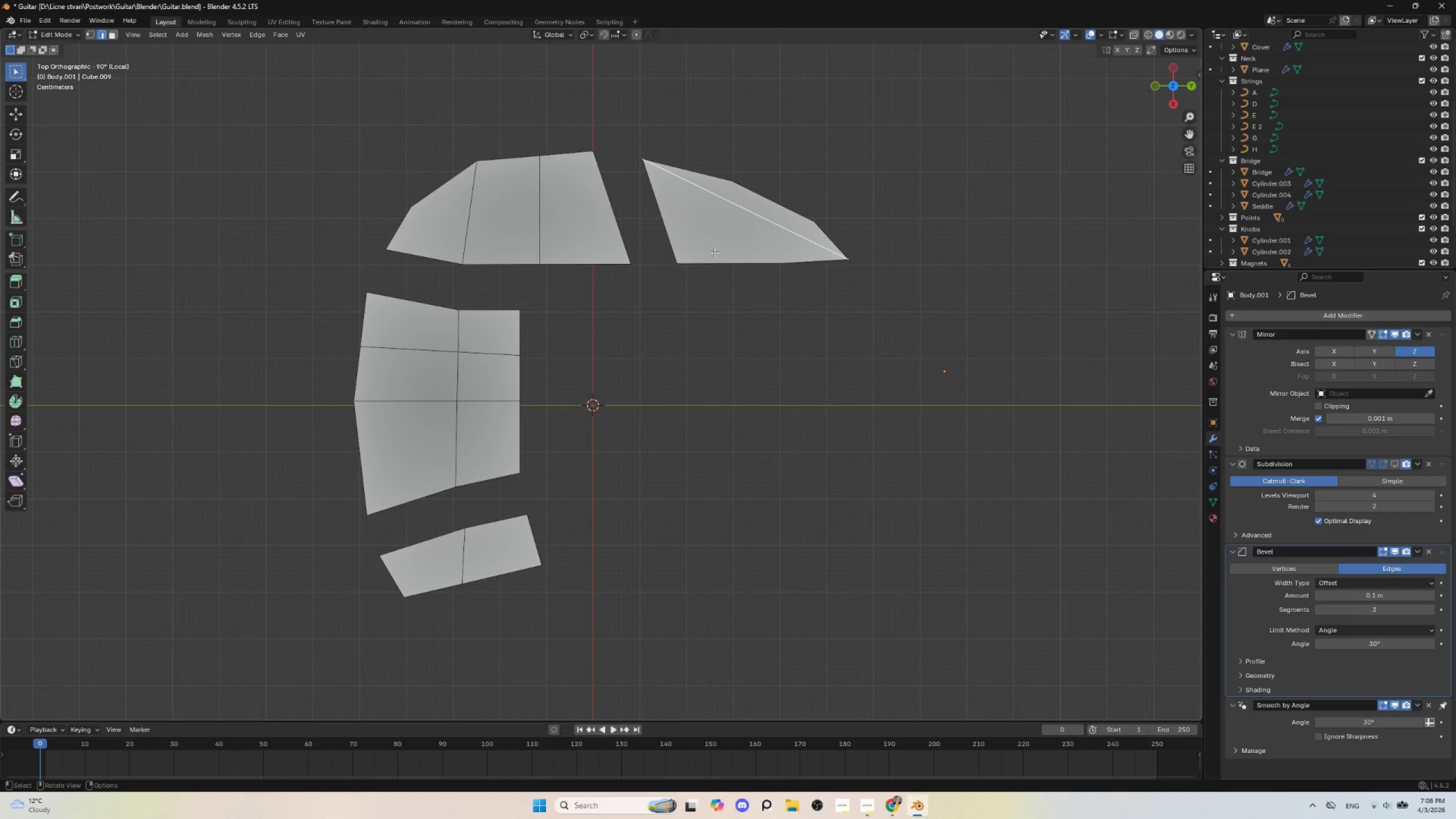 
wait(6.42)
 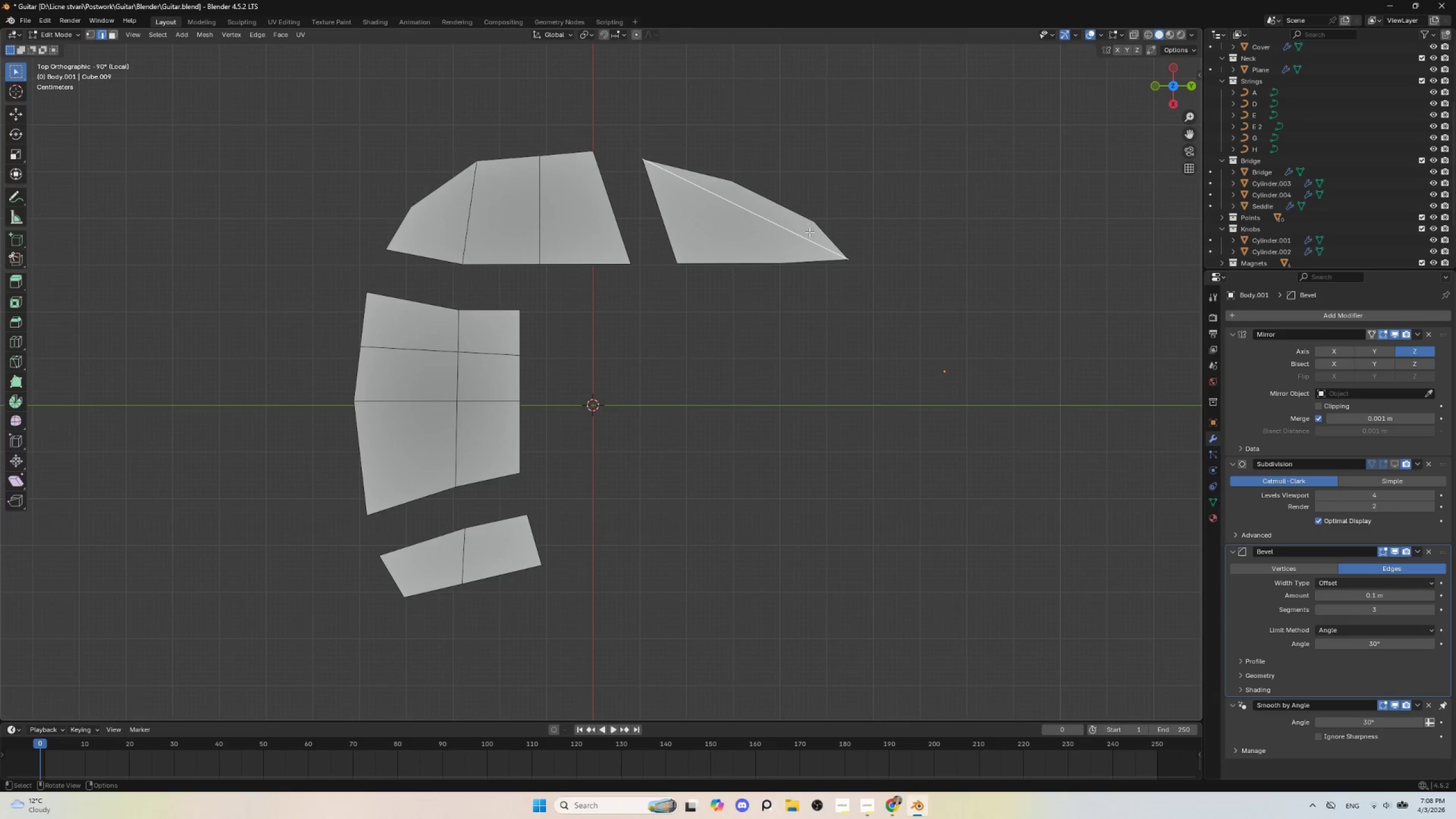 
left_click([92, 36])
 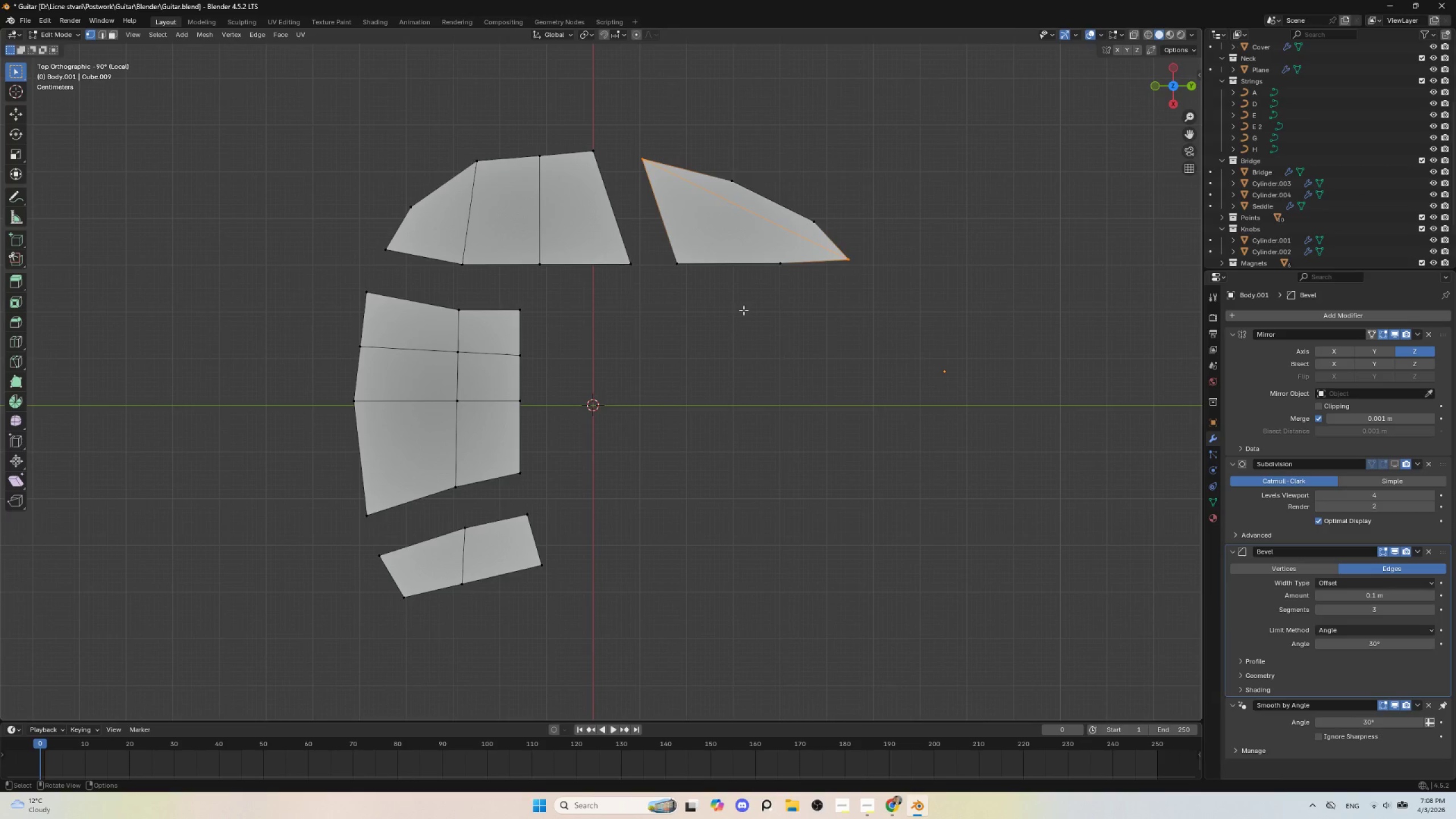 
left_click([744, 311])
 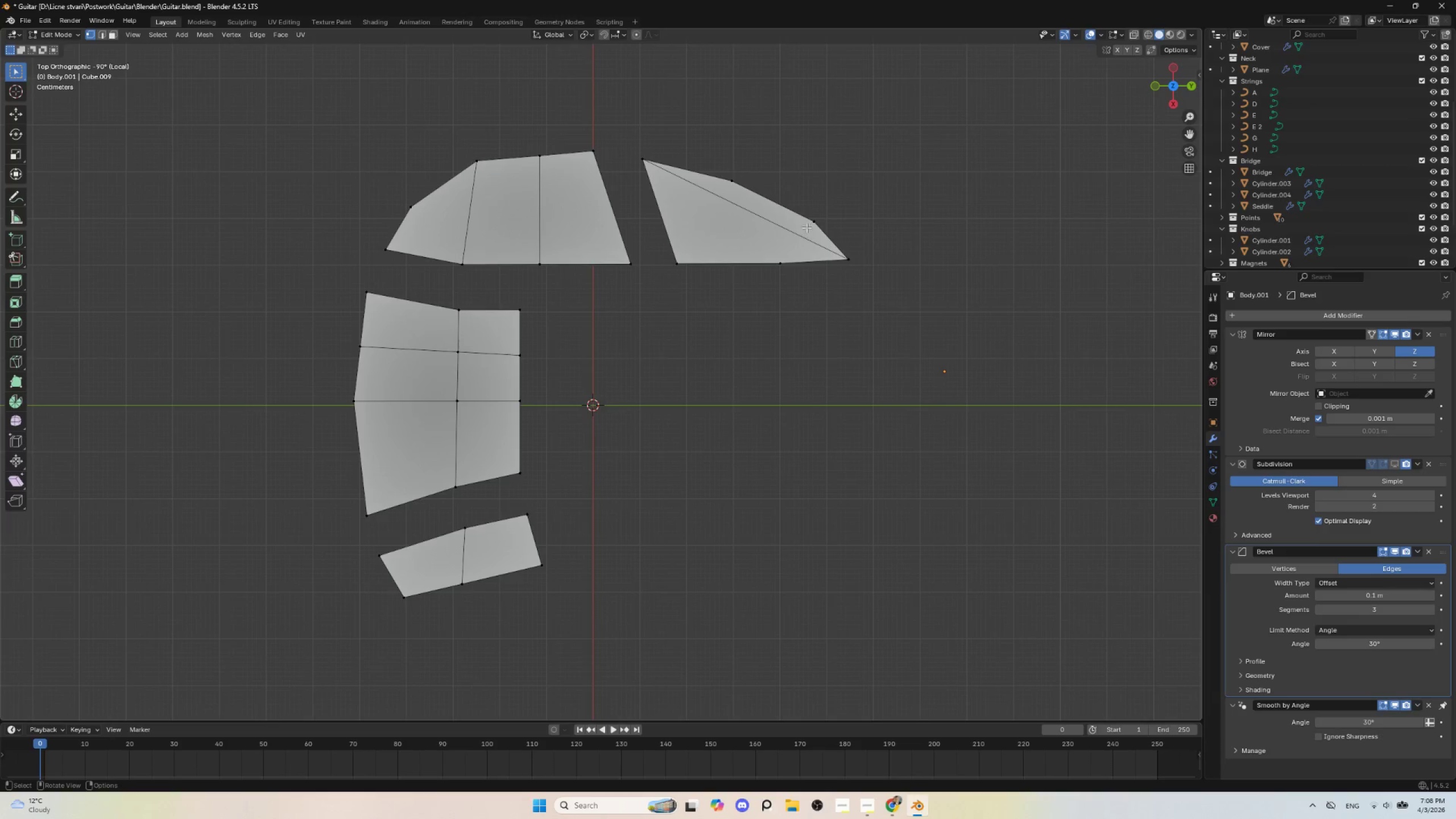 
left_click([806, 222])
 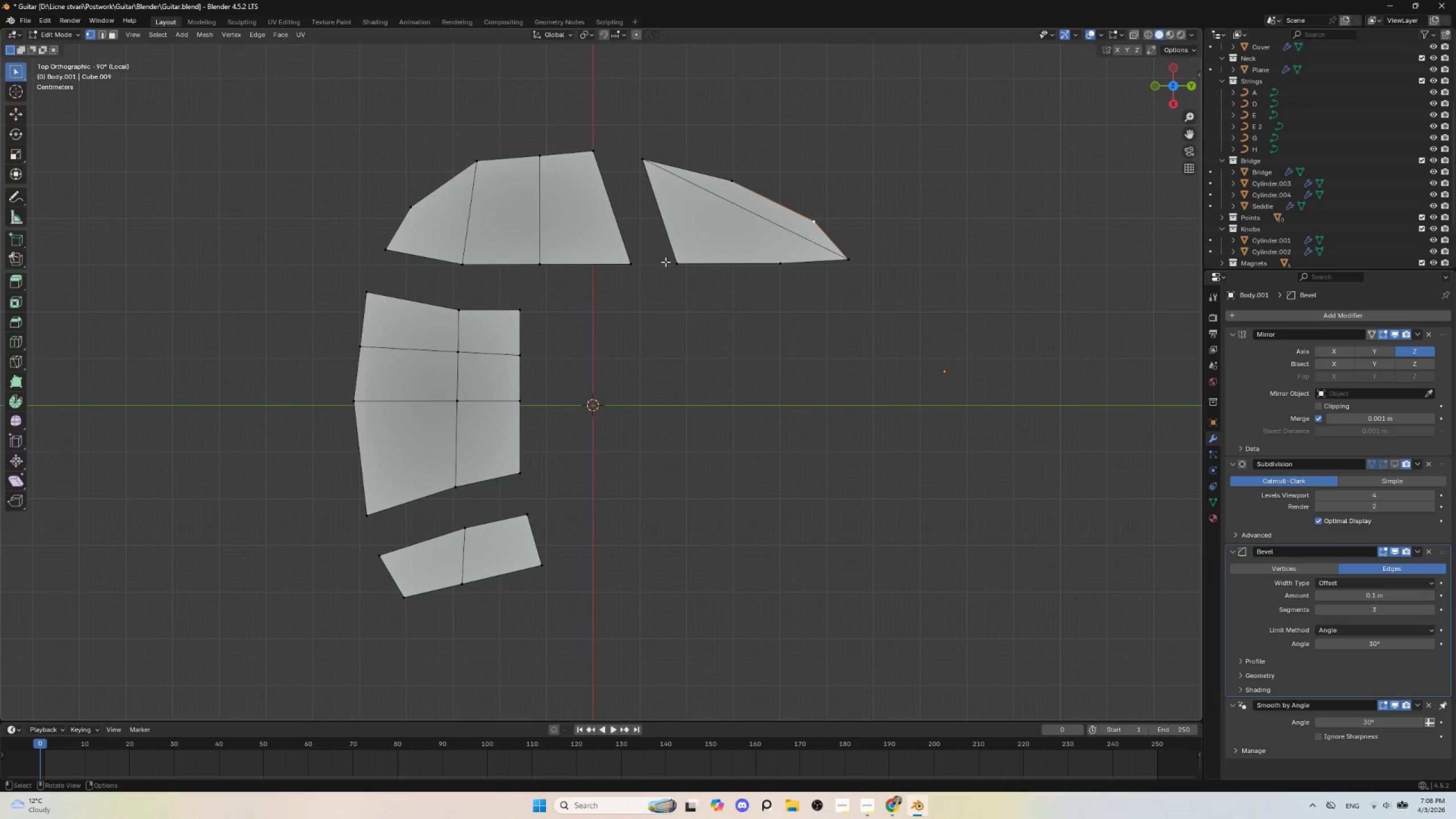 
hold_key(key=ShiftLeft, duration=1.08)
left_click([680, 259])
 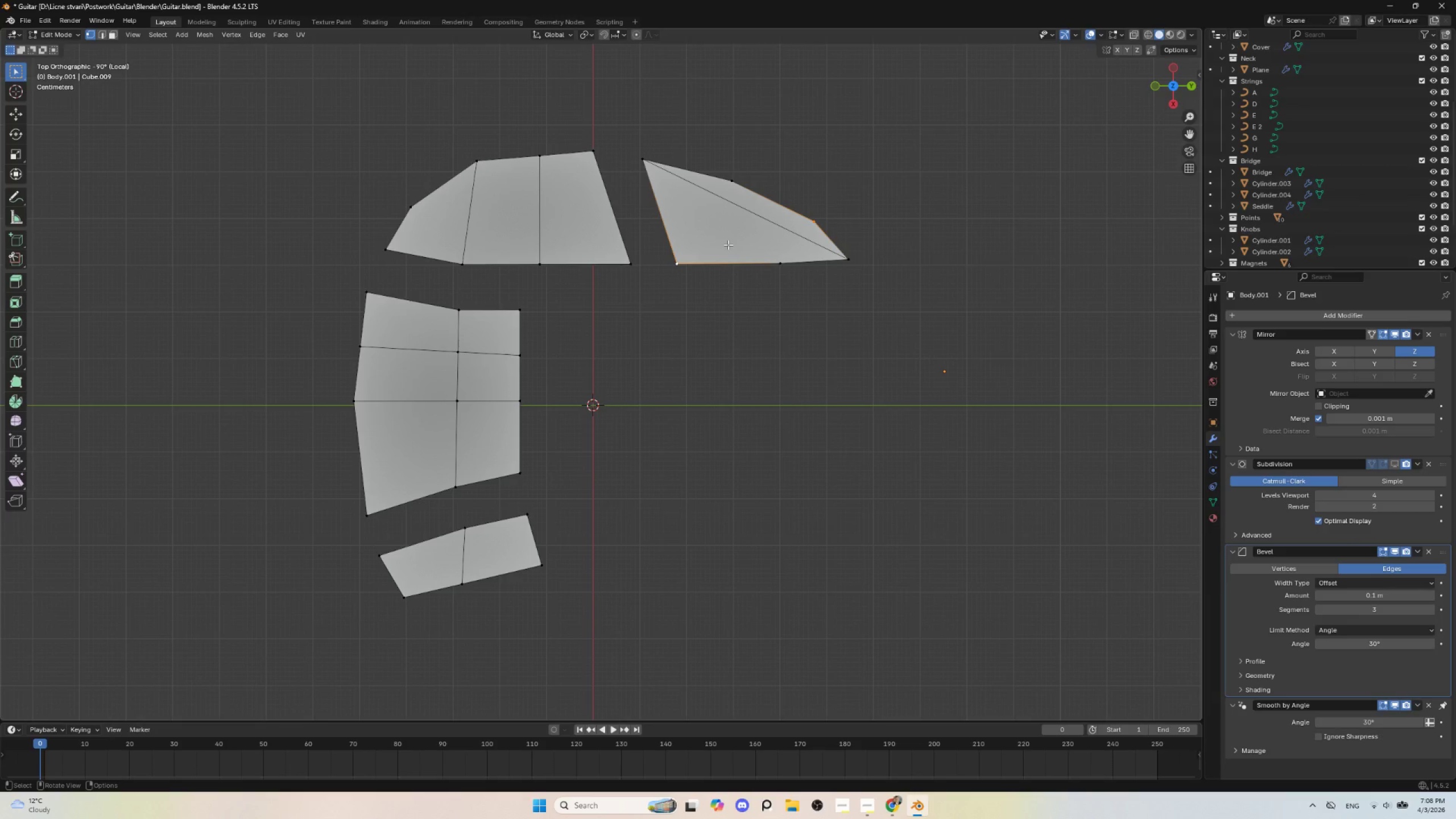 
key(J)
 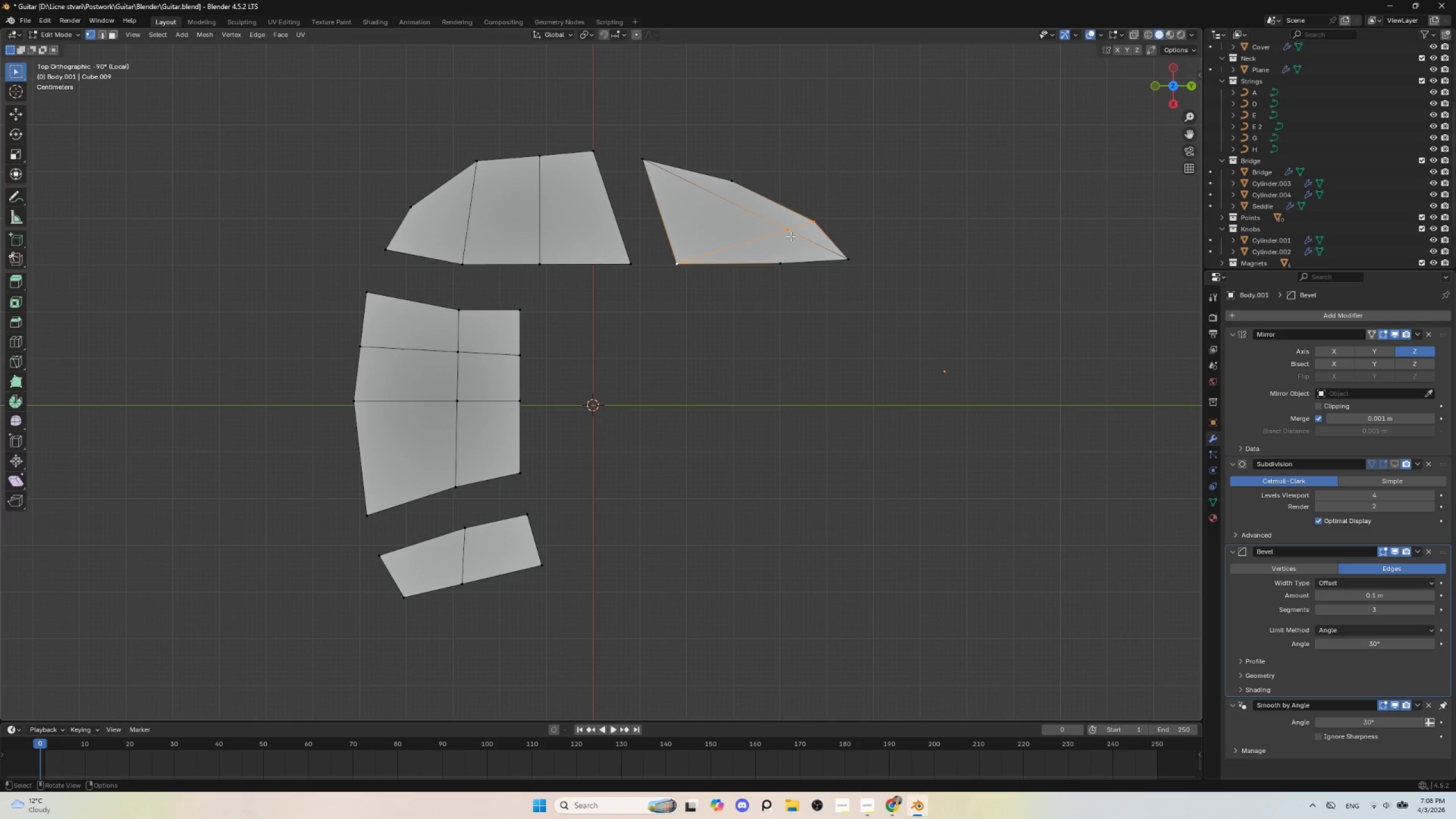 
wait(8.14)
 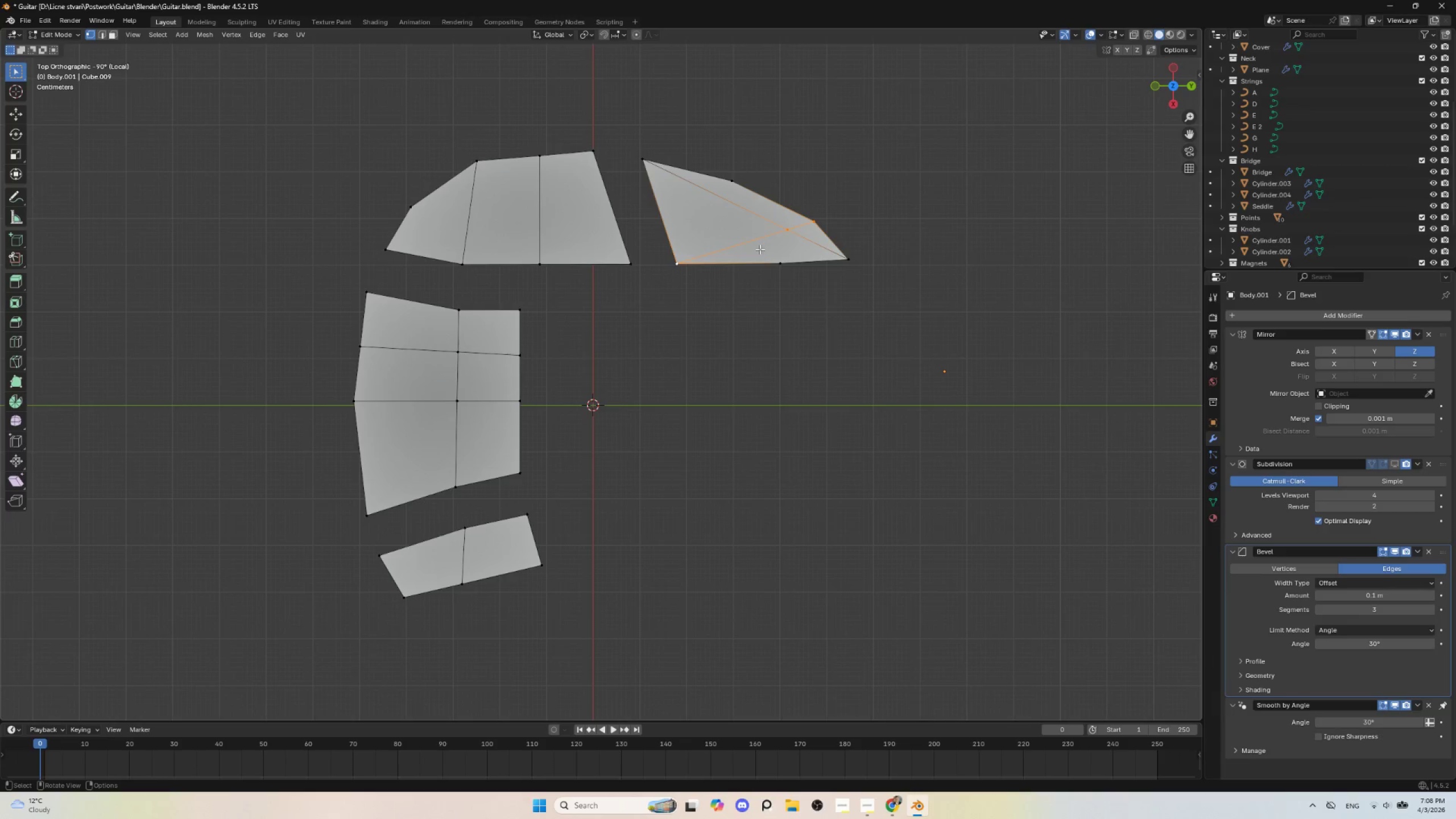 
key(Control+Z)
 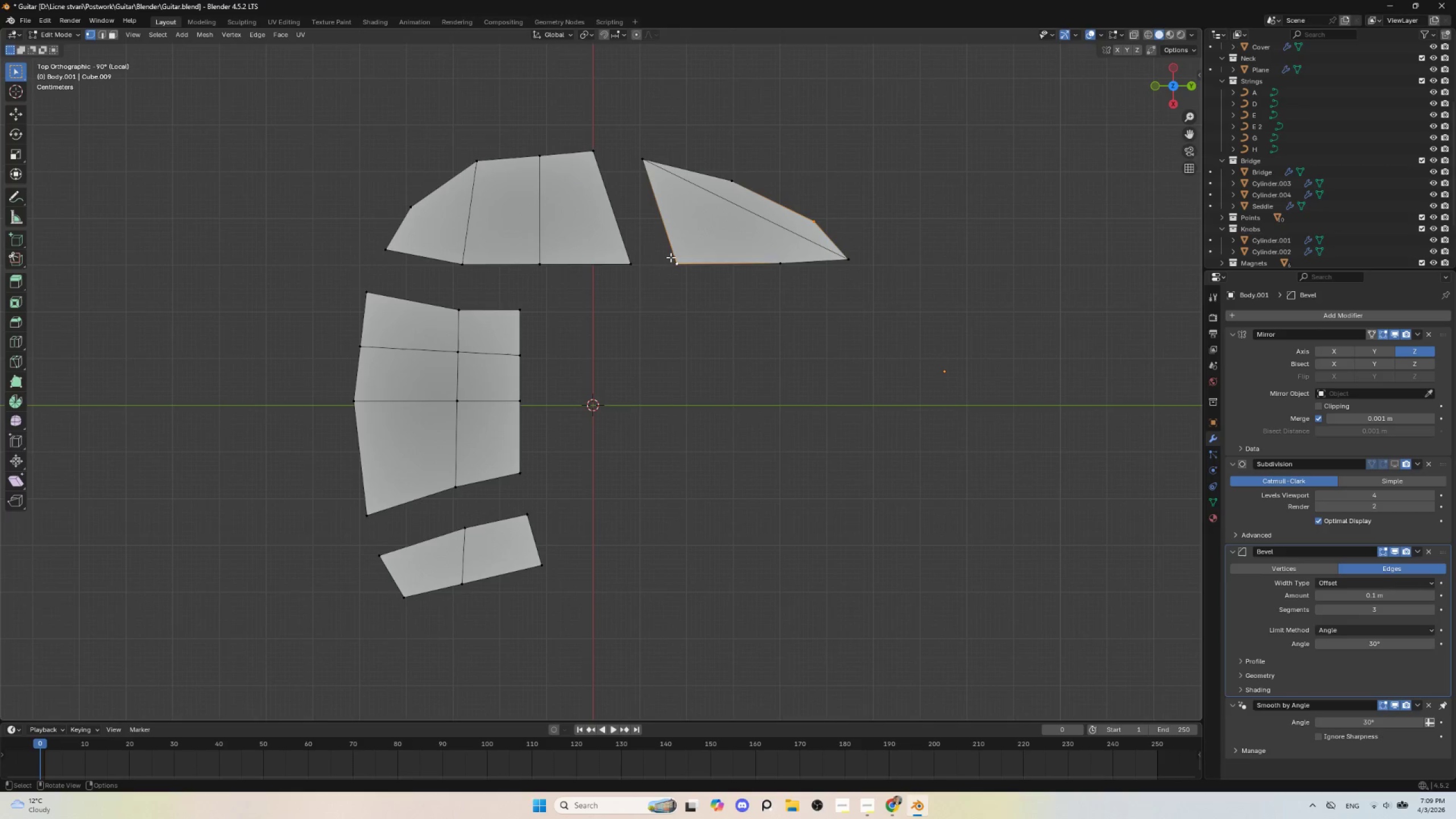 
wait(9.55)
 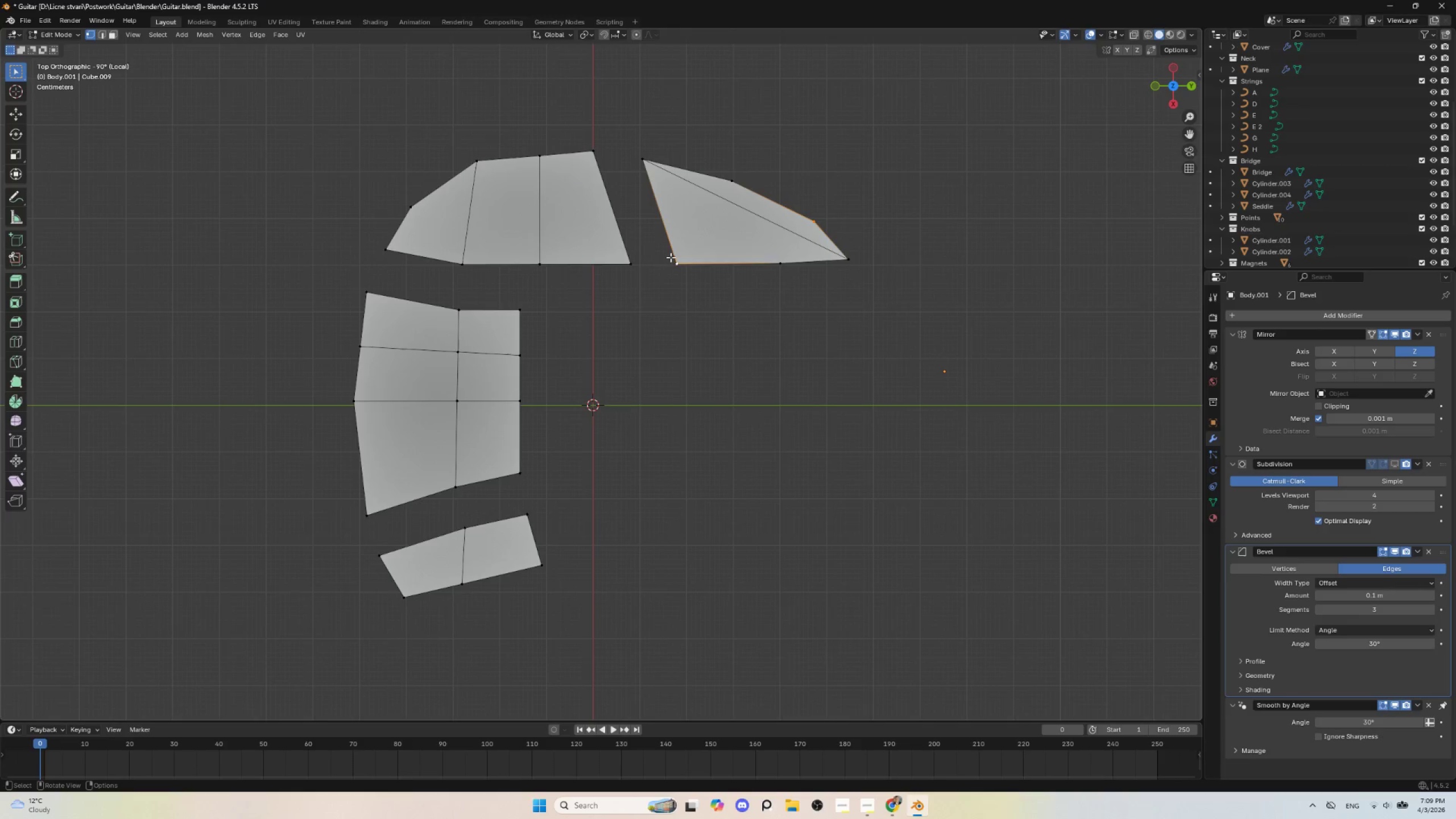 
left_click([100, 32])
 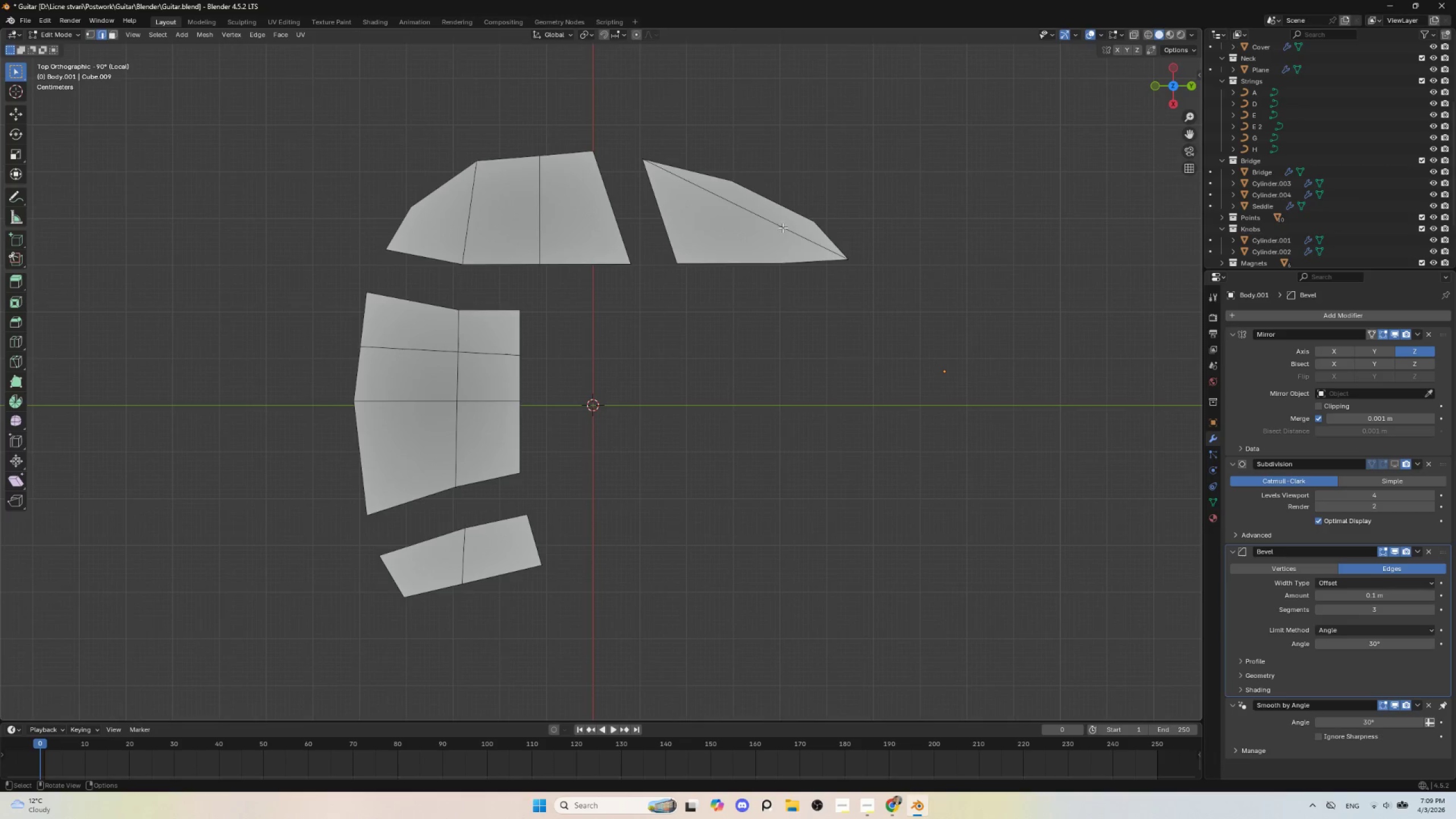 
left_click([781, 225])
 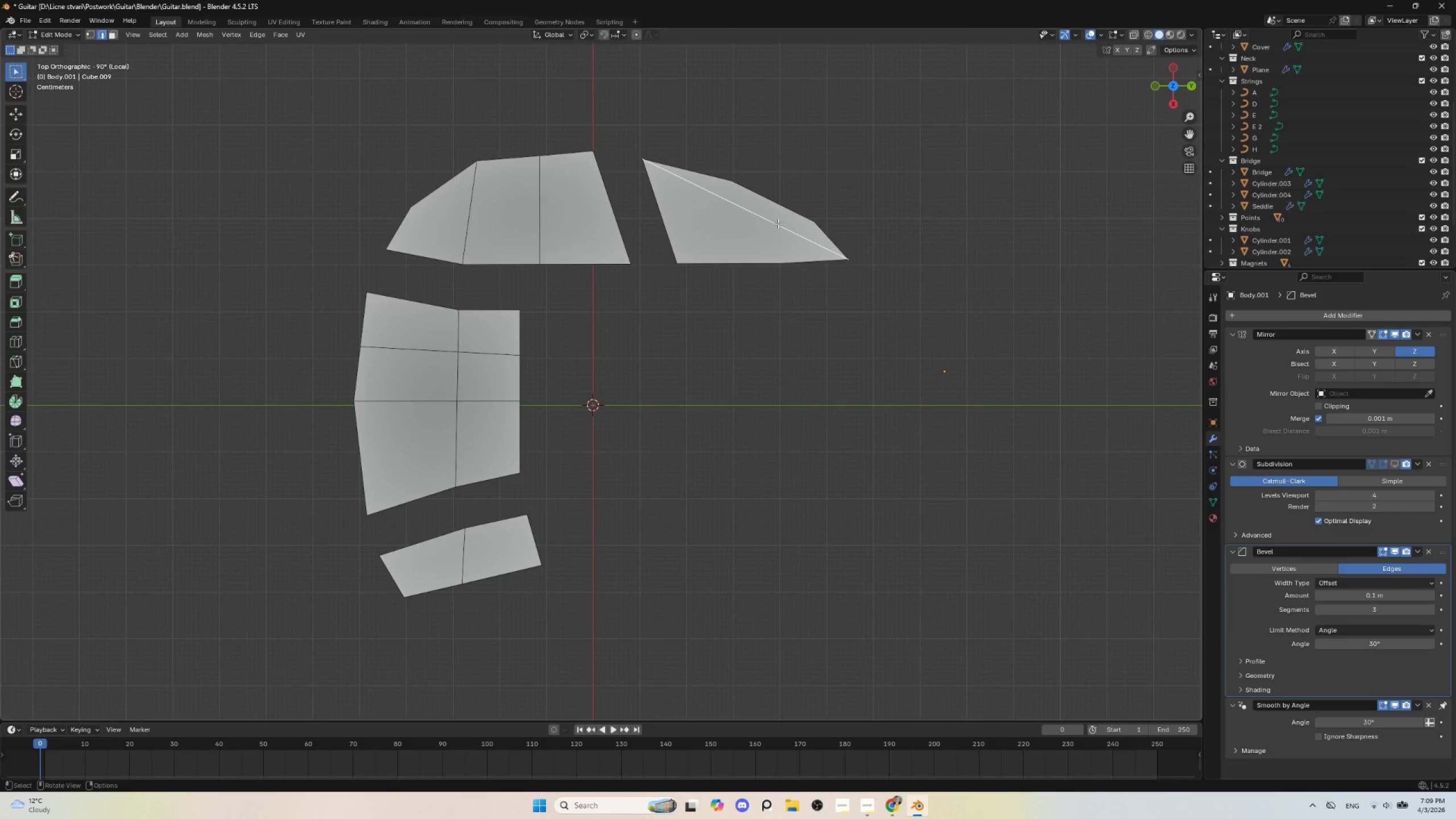 
key(Delete)
 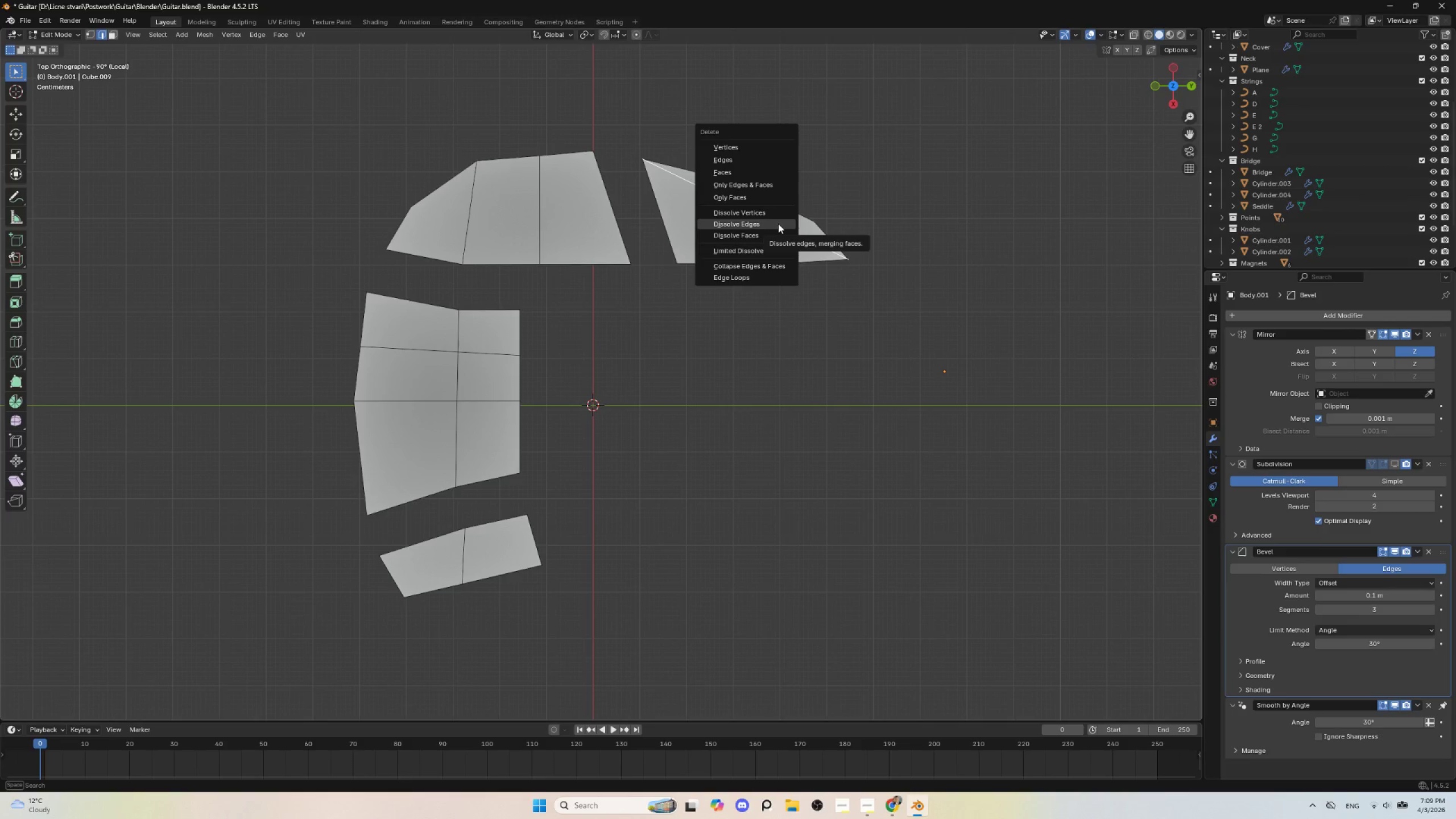 
left_click([778, 224])
 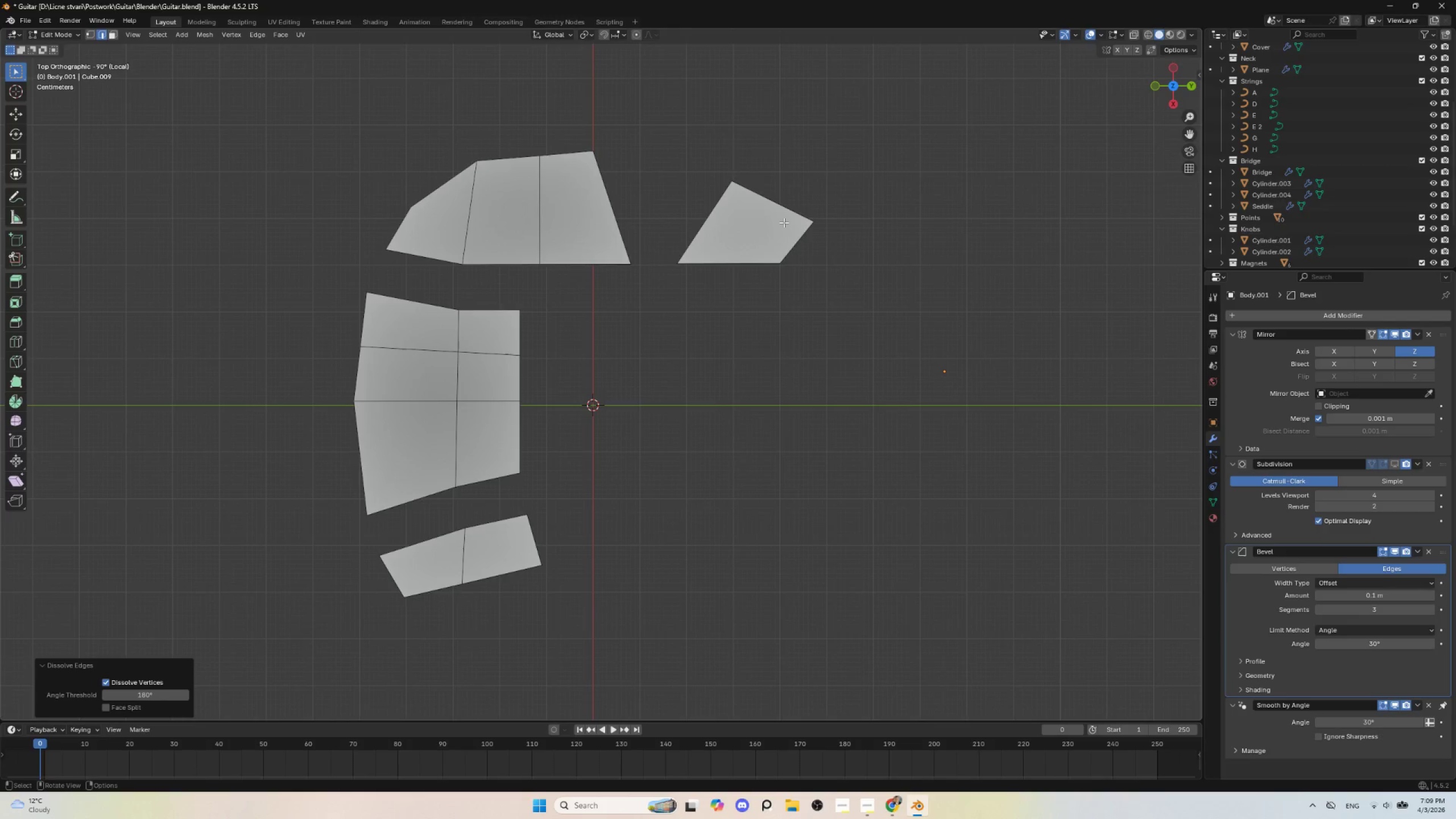 
key(Control+Z)
 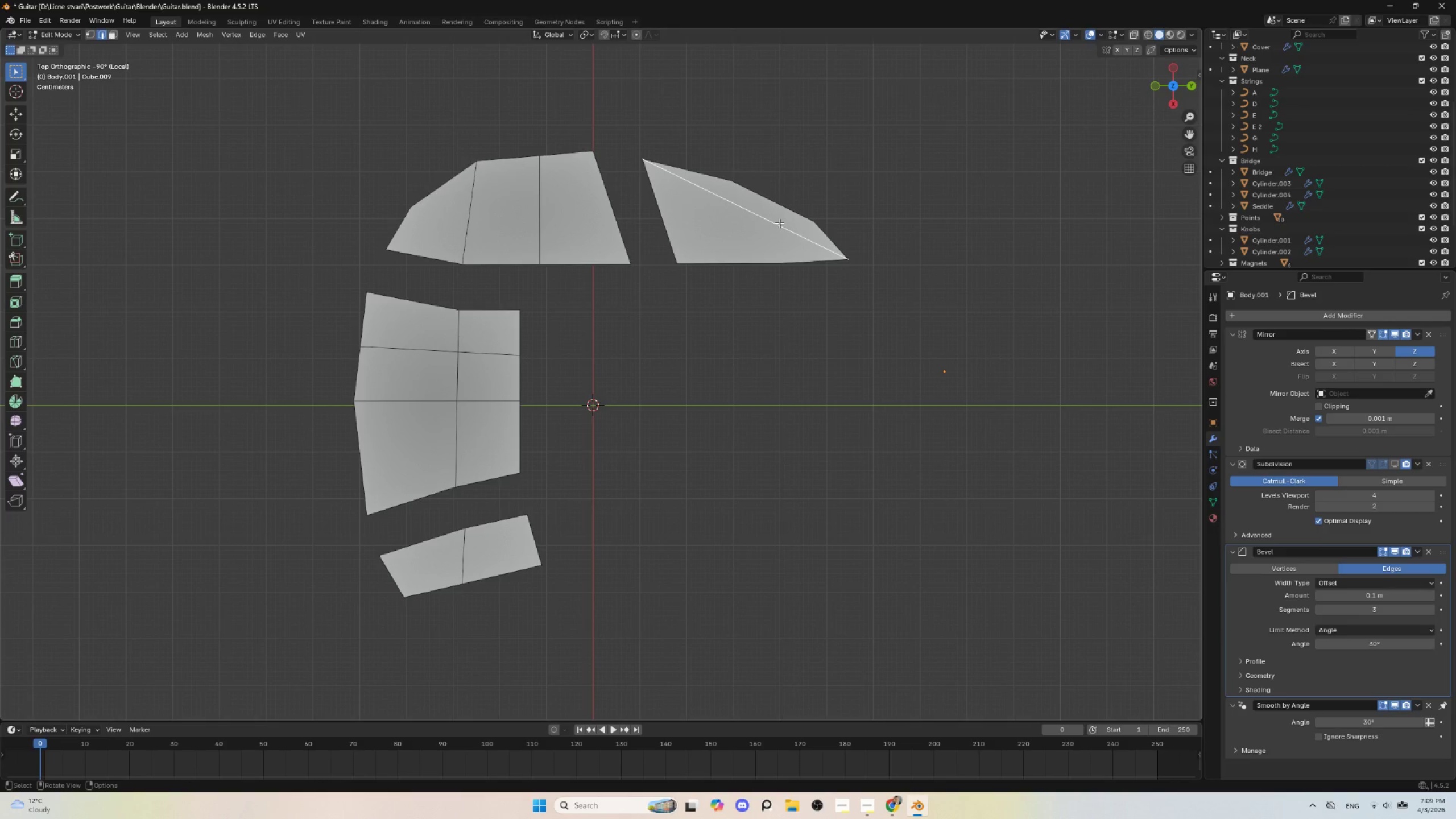 
key(Delete)
 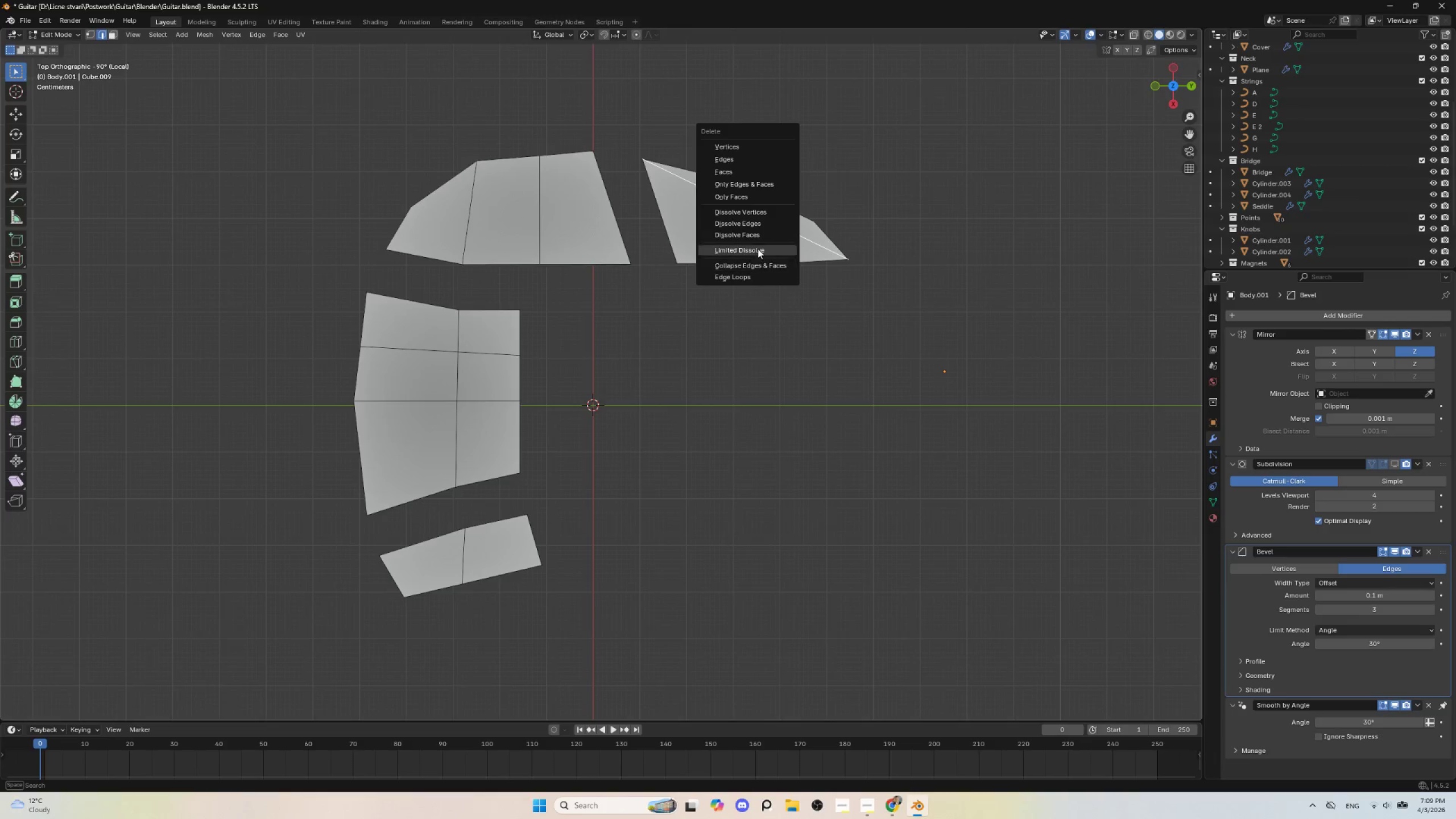 
left_click([758, 249])
 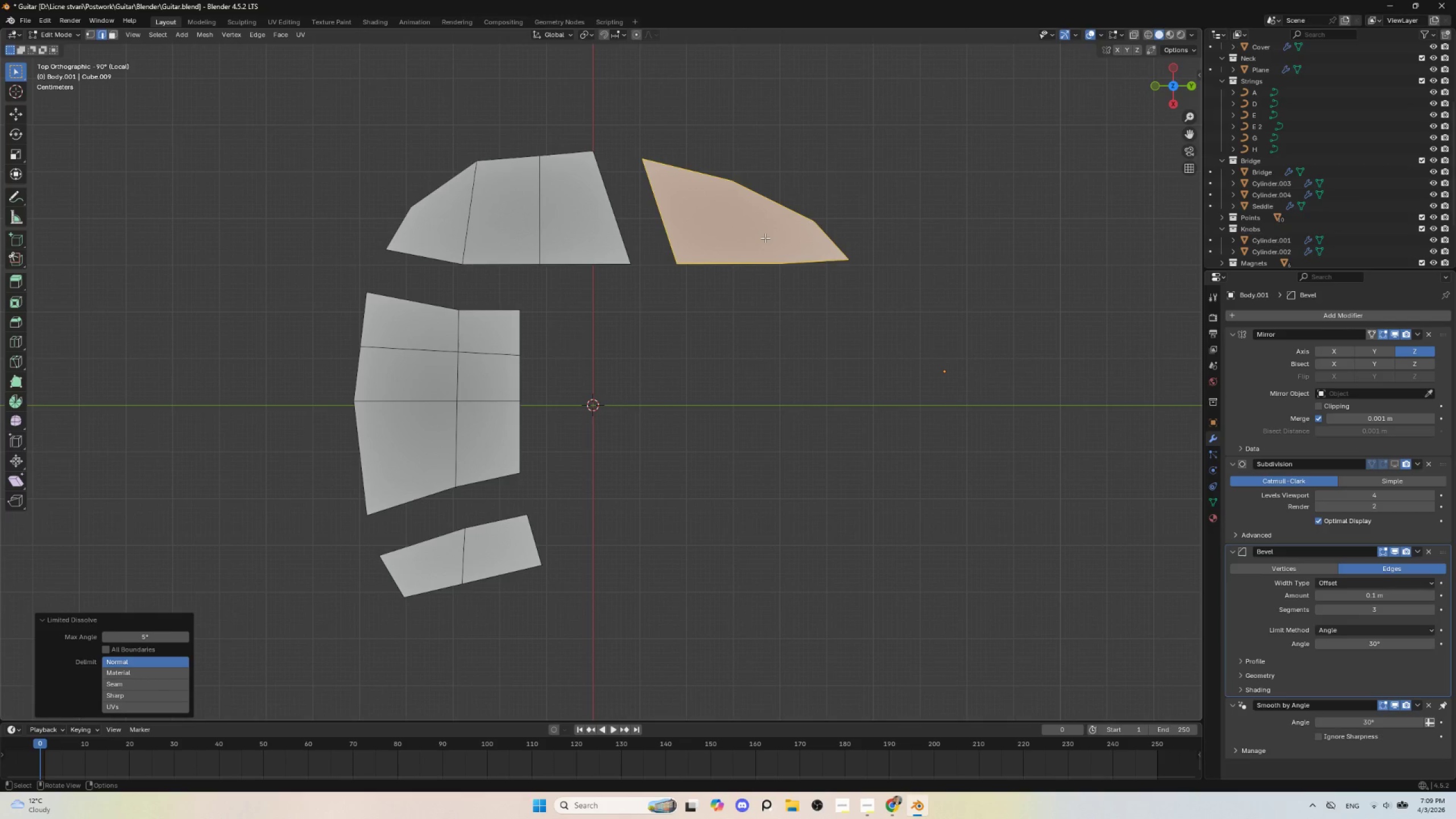 
left_click([763, 237])
 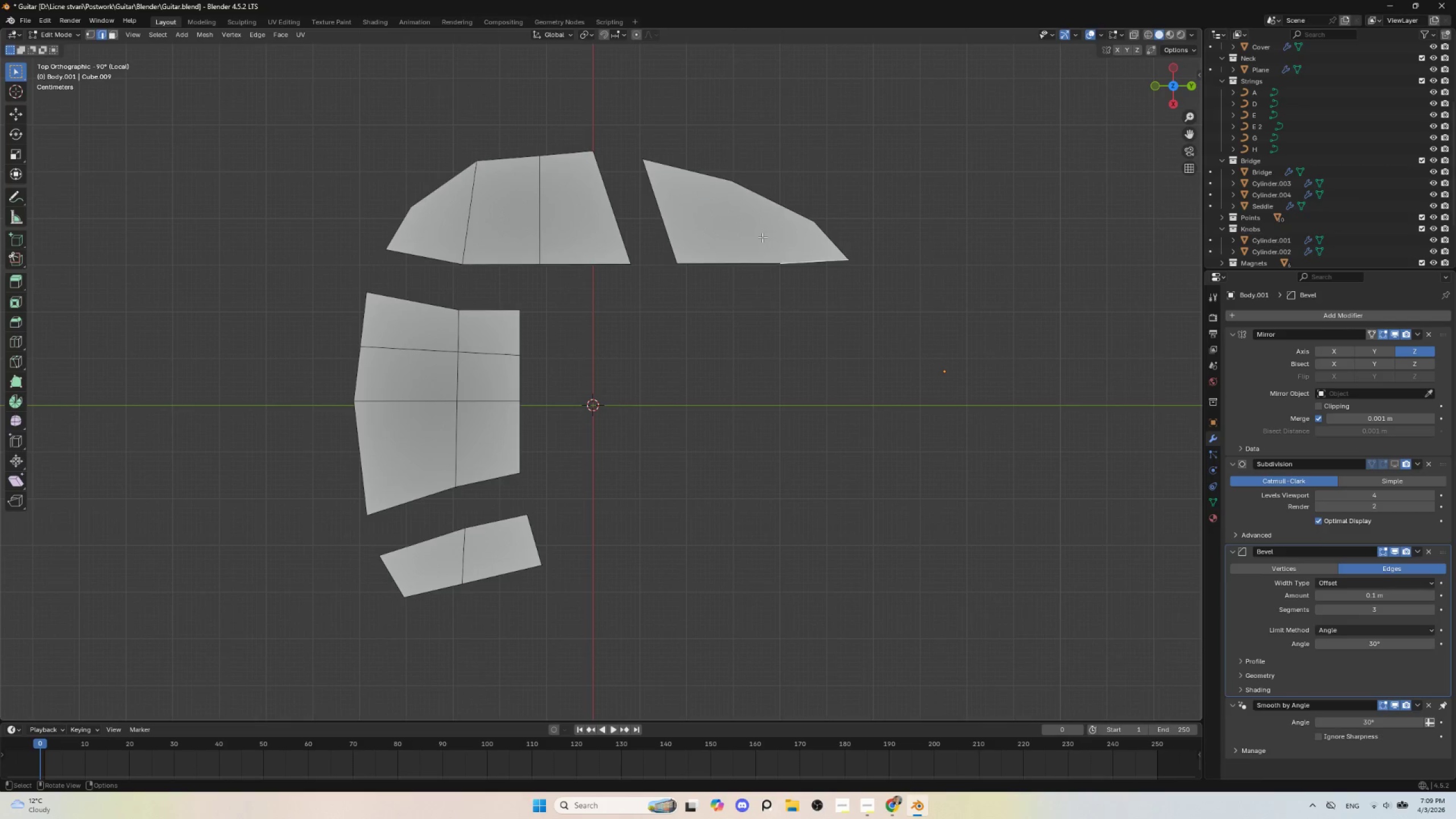 
key(Tab)
 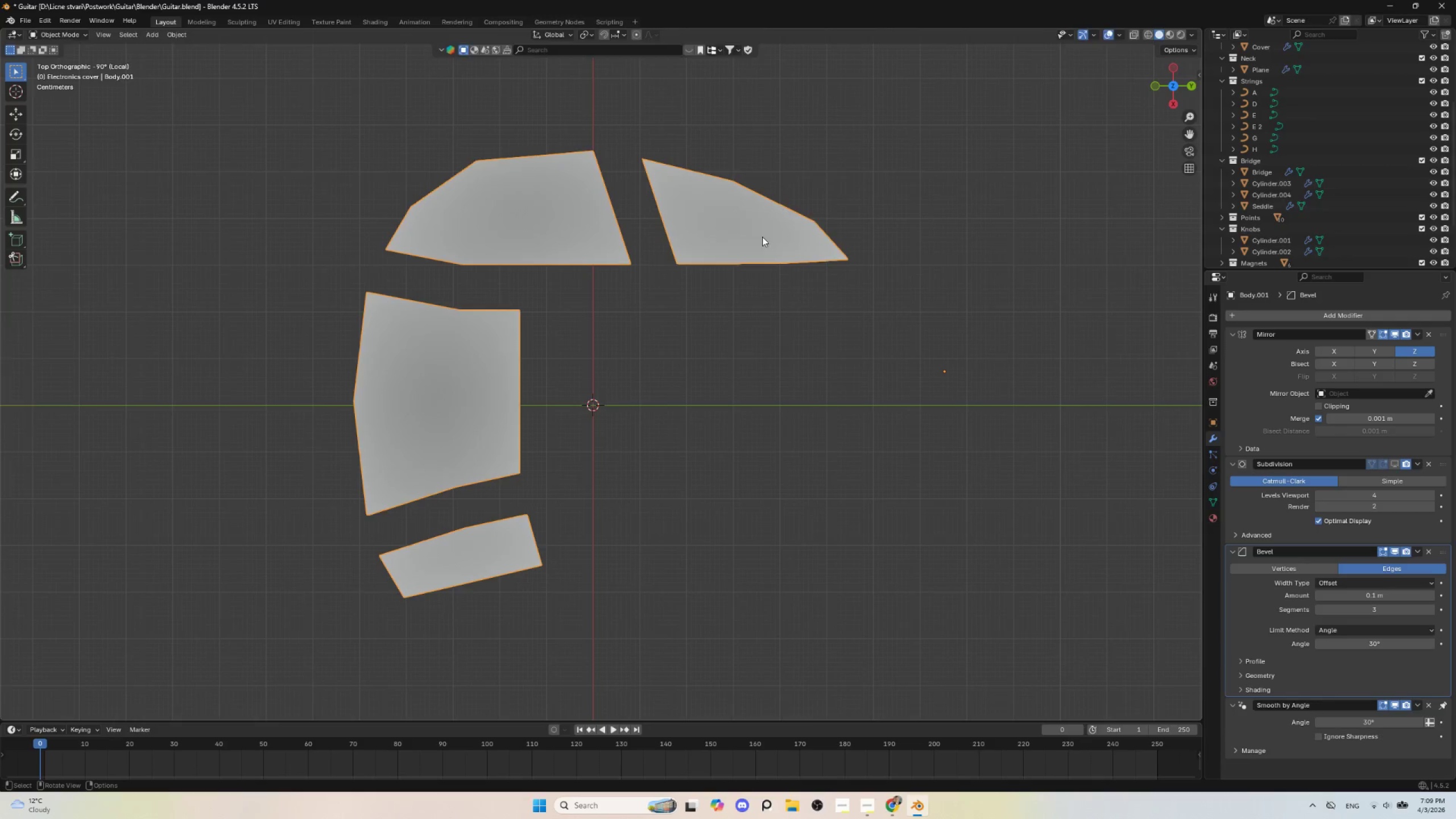 
key(Tab)
 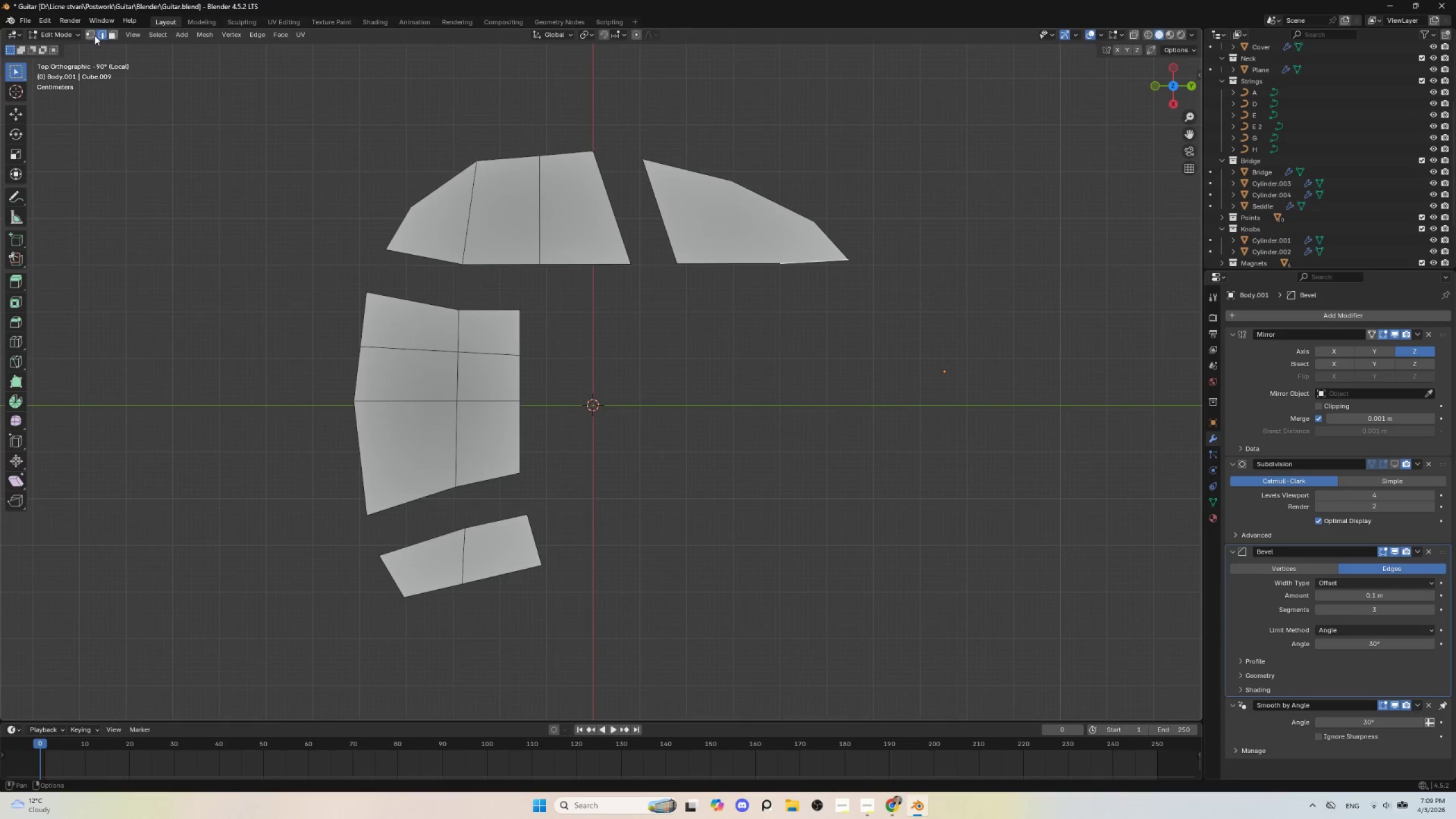 
left_click([89, 32])
 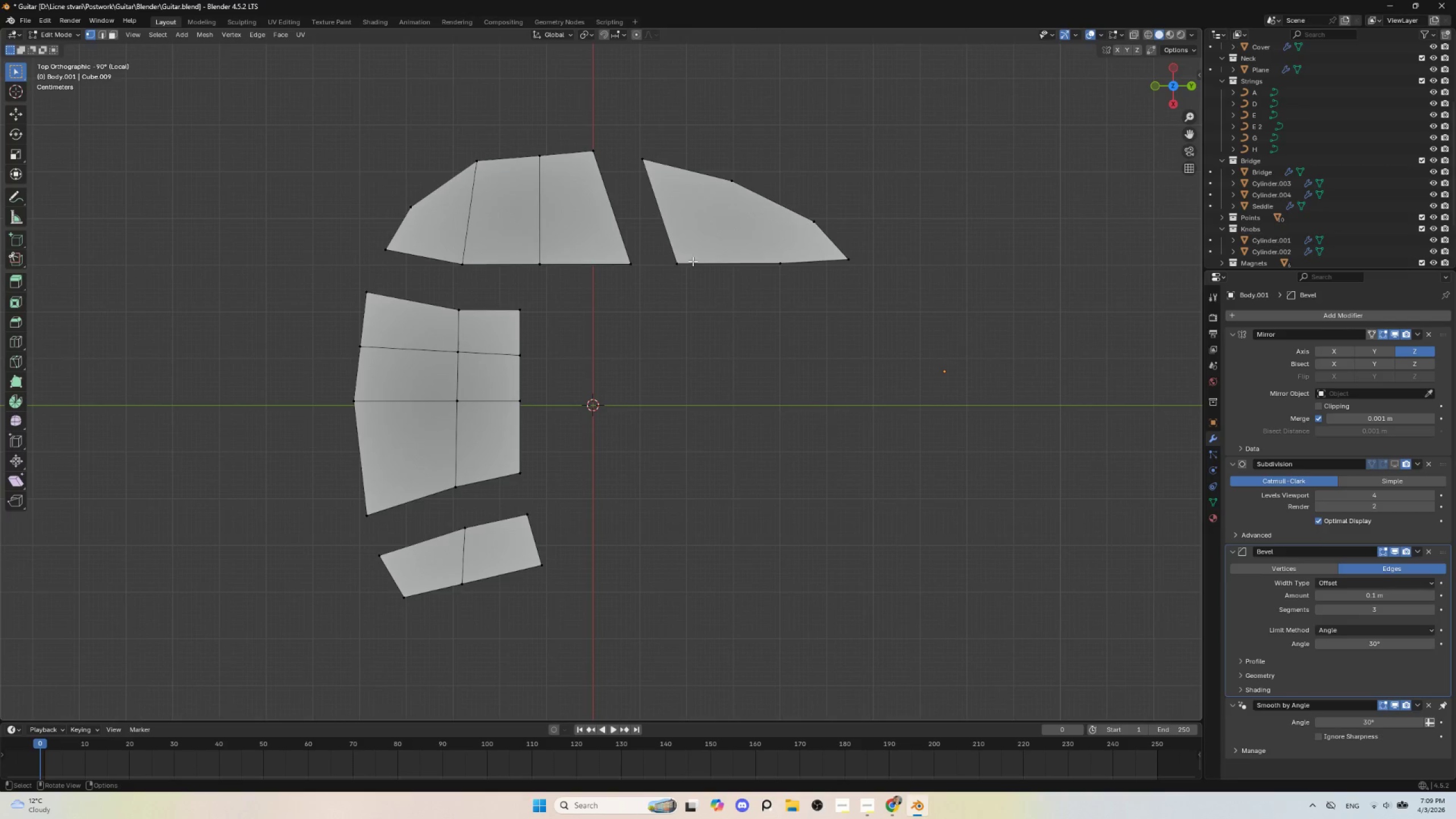 
left_click([692, 255])
 